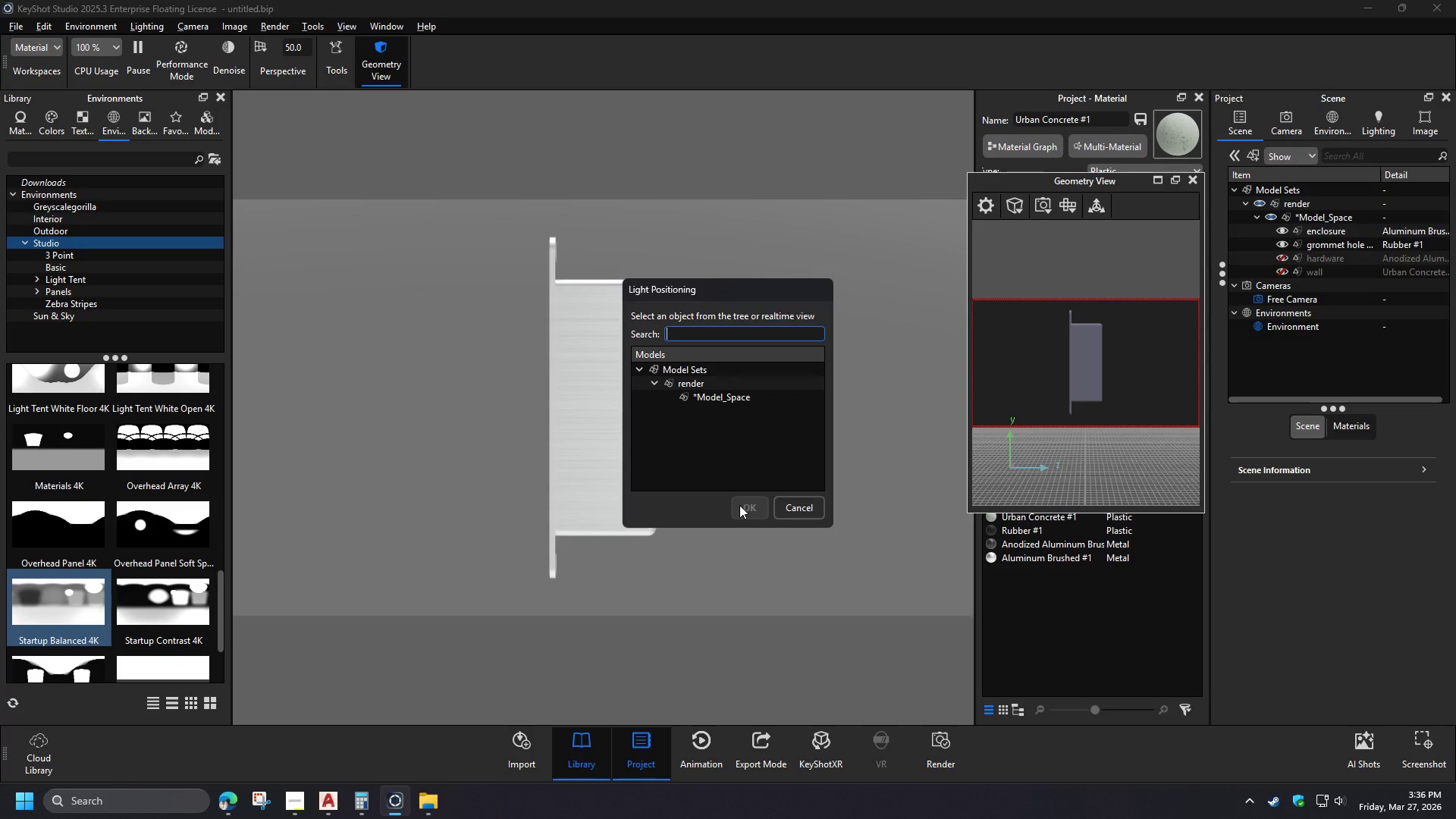 
left_click([1040, 285])
 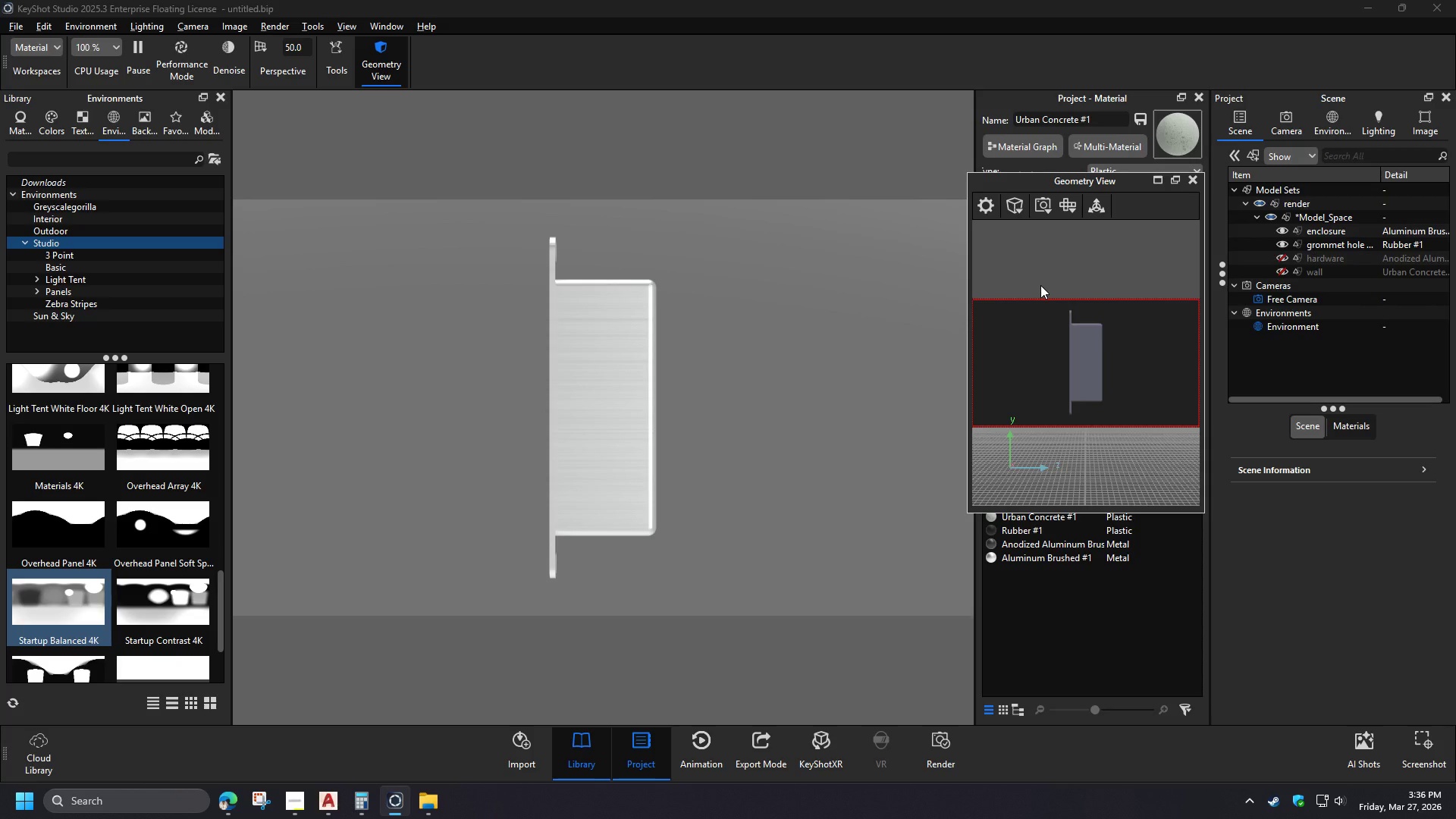 
left_click([1016, 214])
 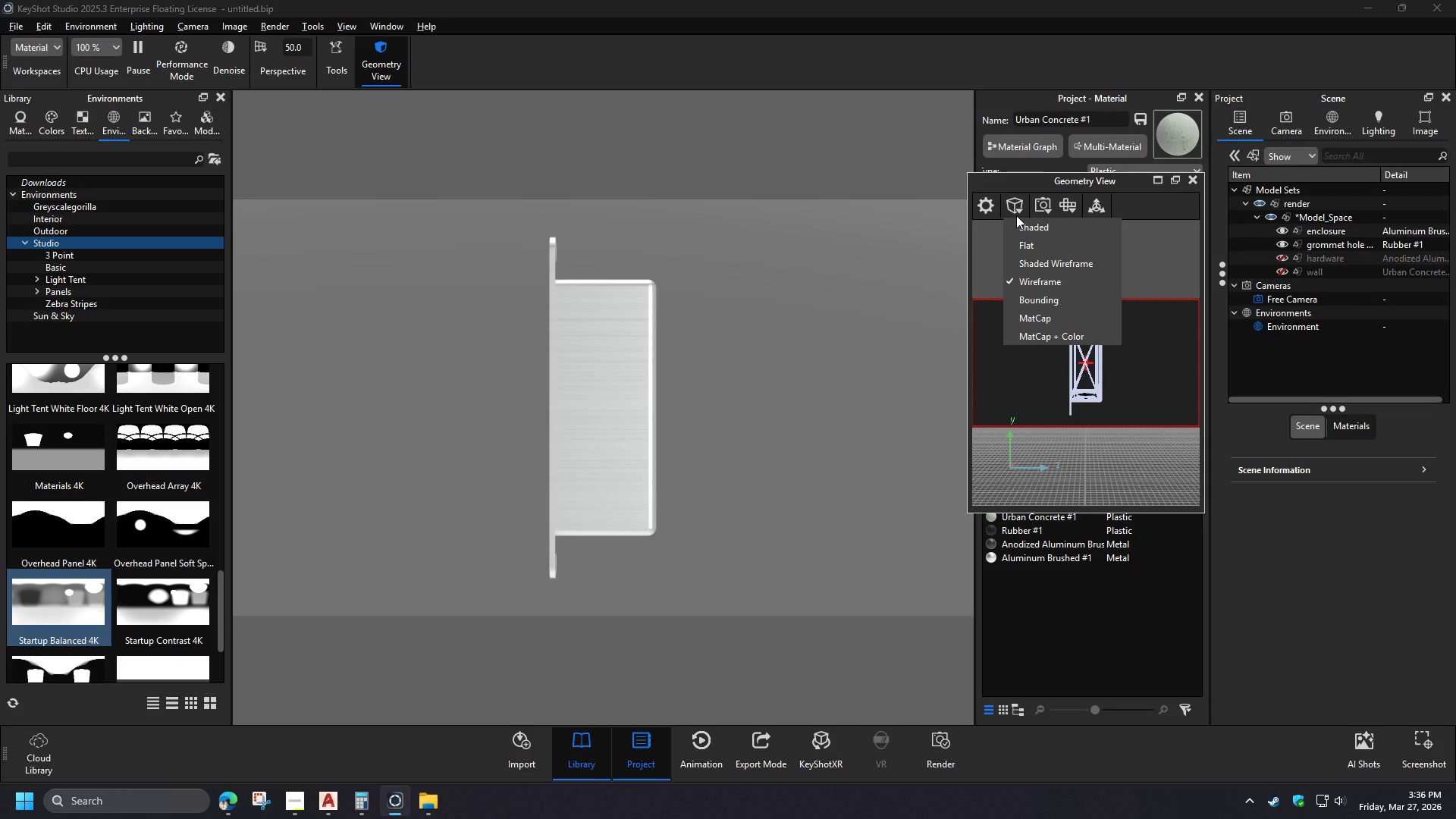 
left_click([1029, 332])
 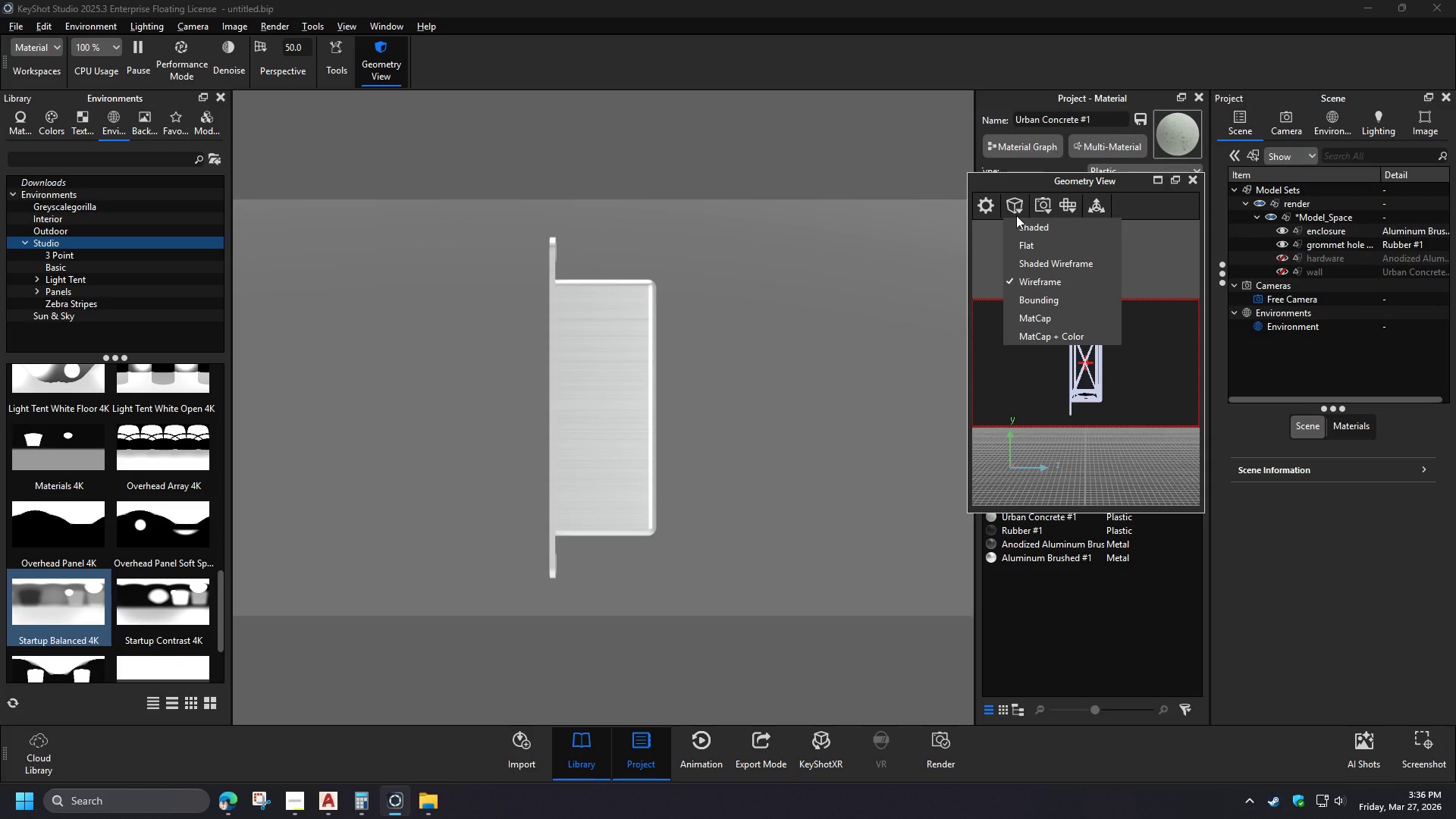 
left_click([1018, 211])
 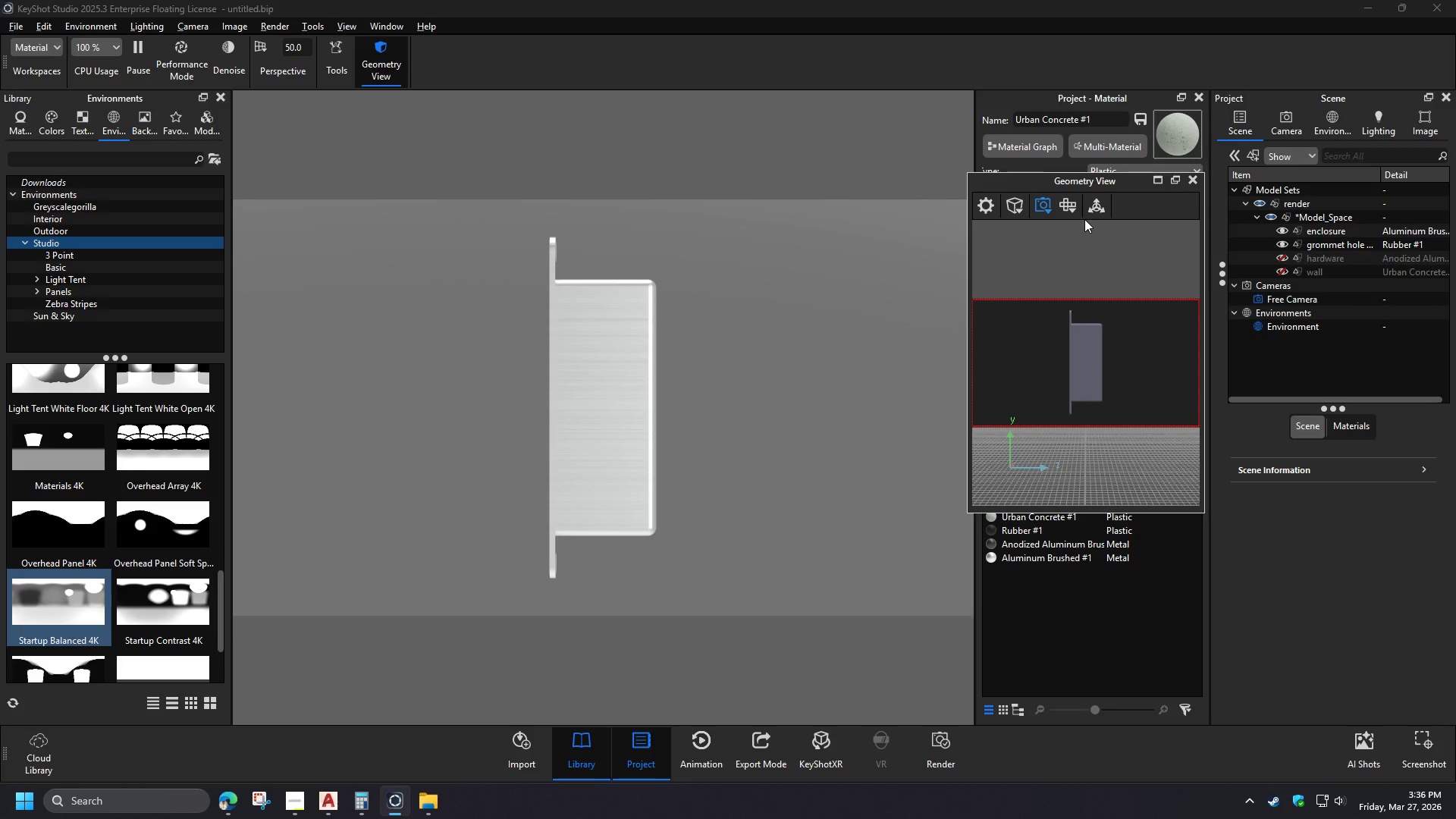 
left_click([1032, 229])
 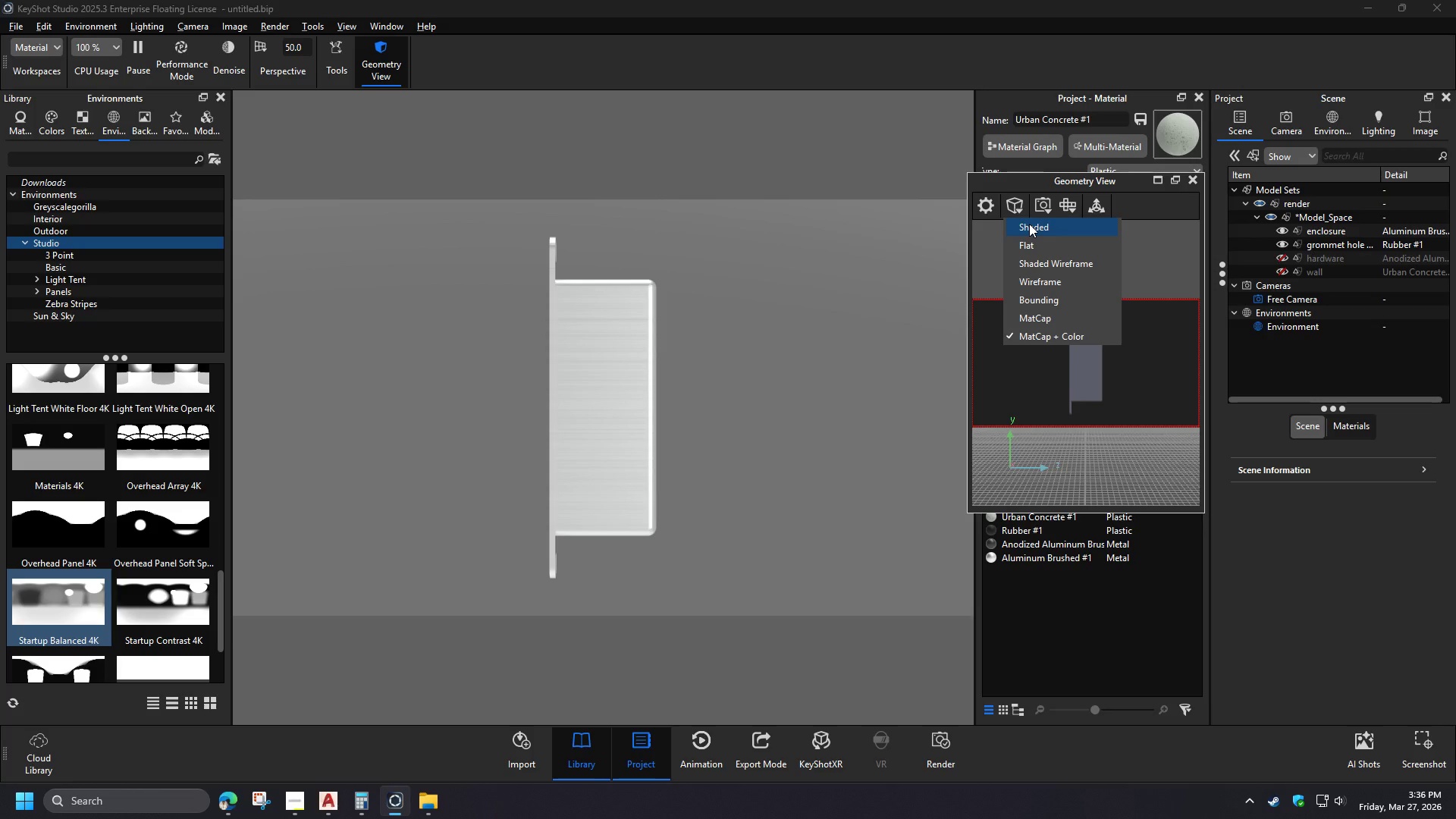 
left_click([1095, 212])
 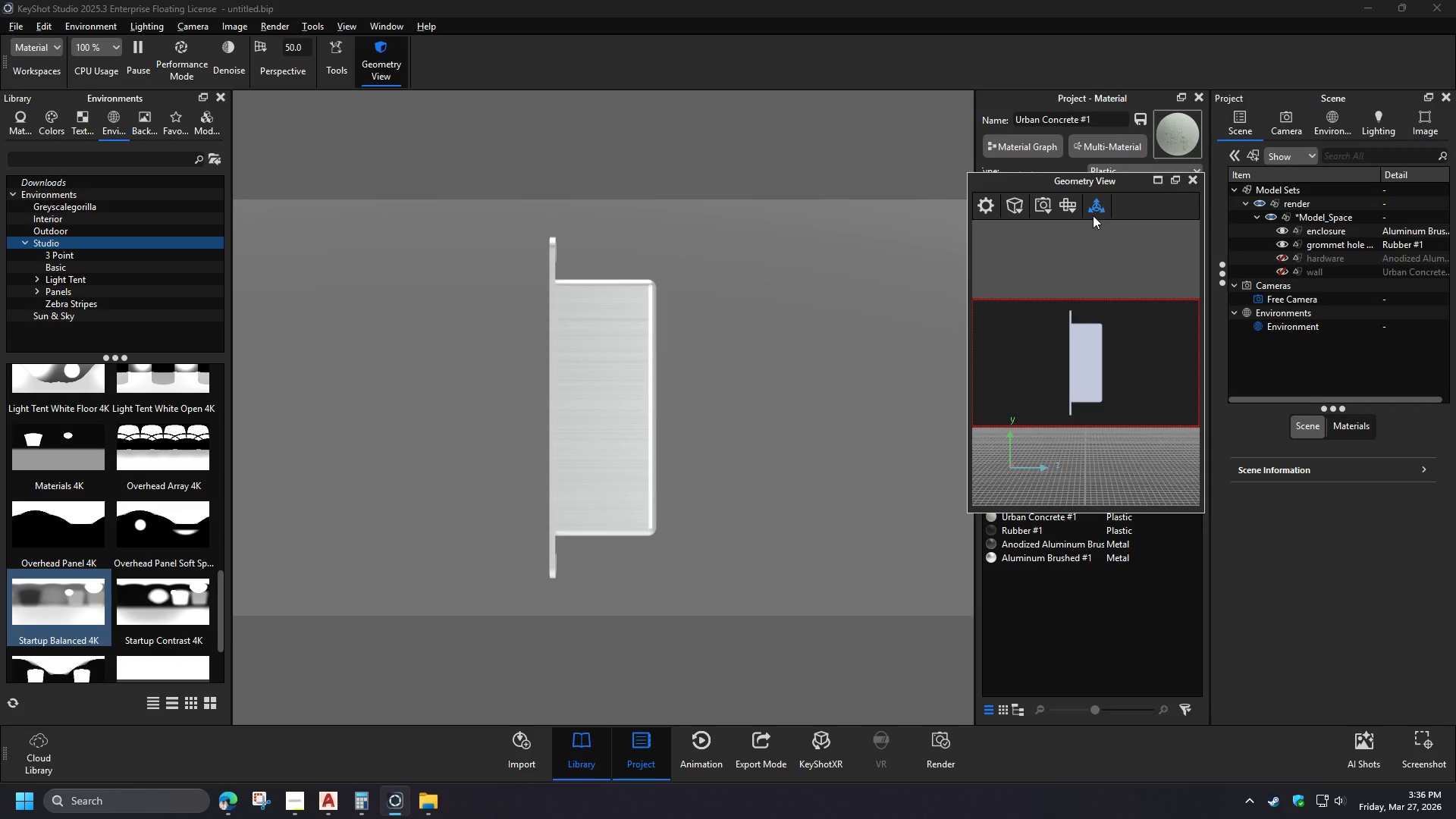 
left_click([802, 510])
 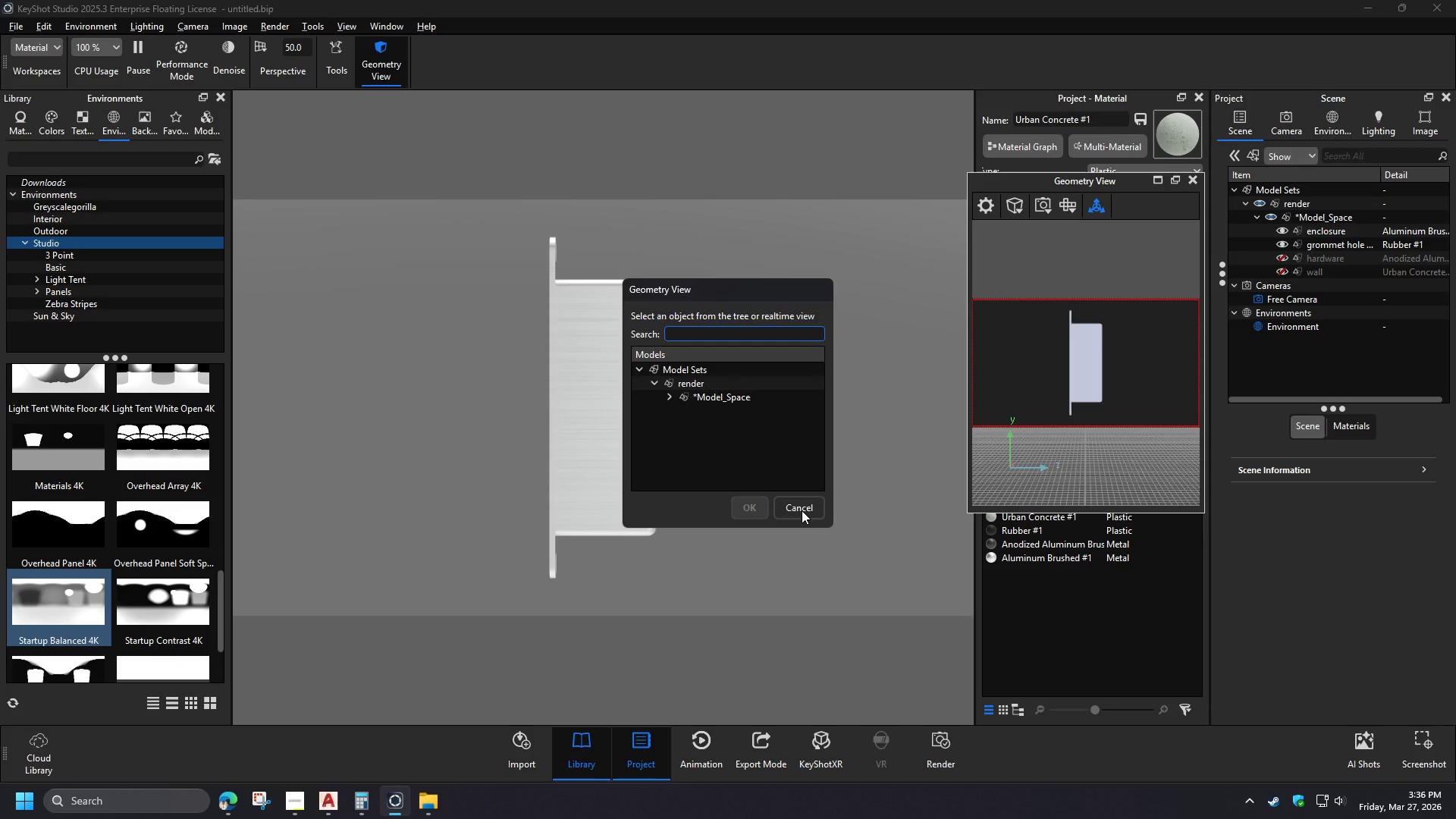 
left_click([1067, 209])
 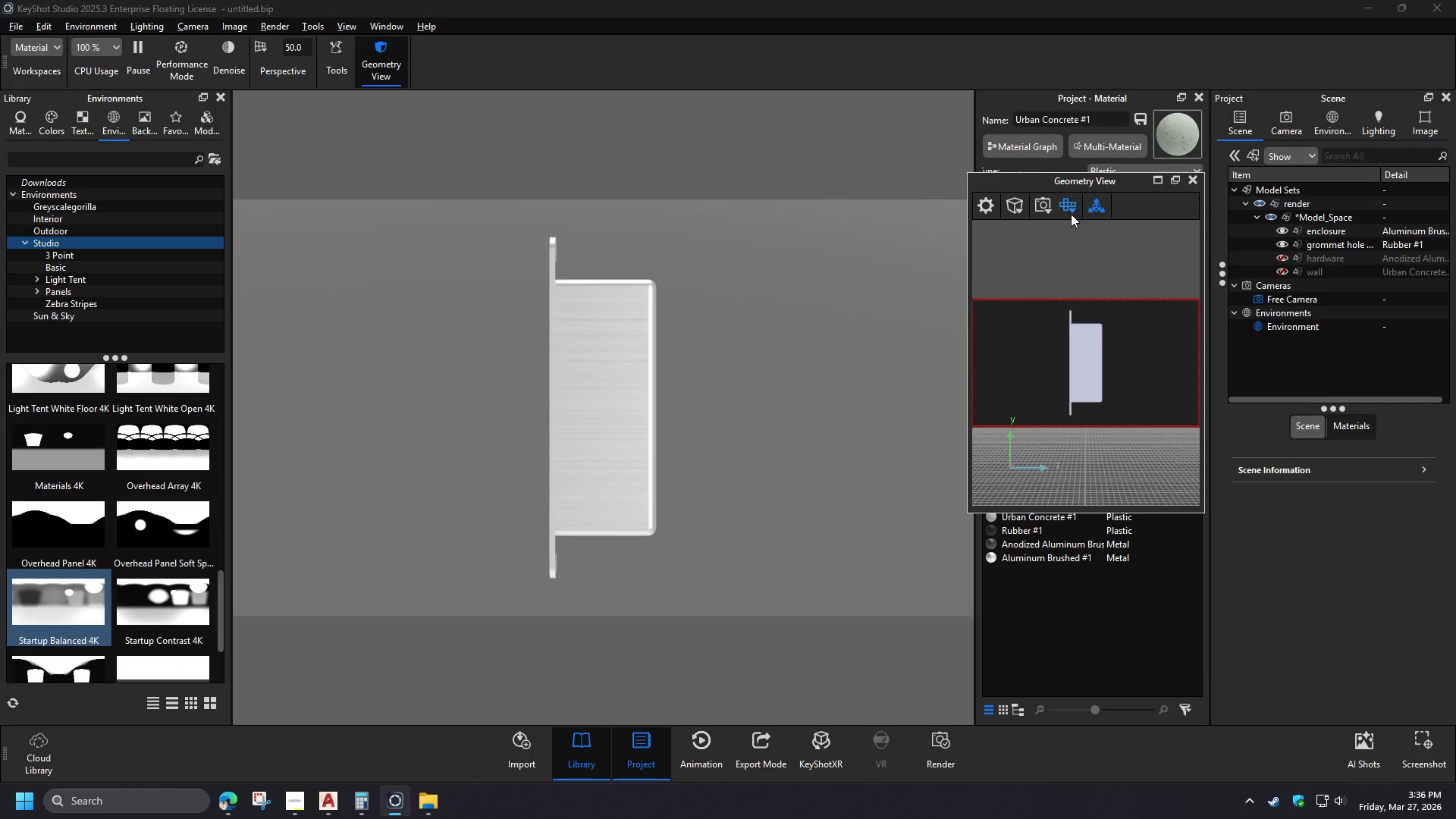 
left_click([988, 205])
 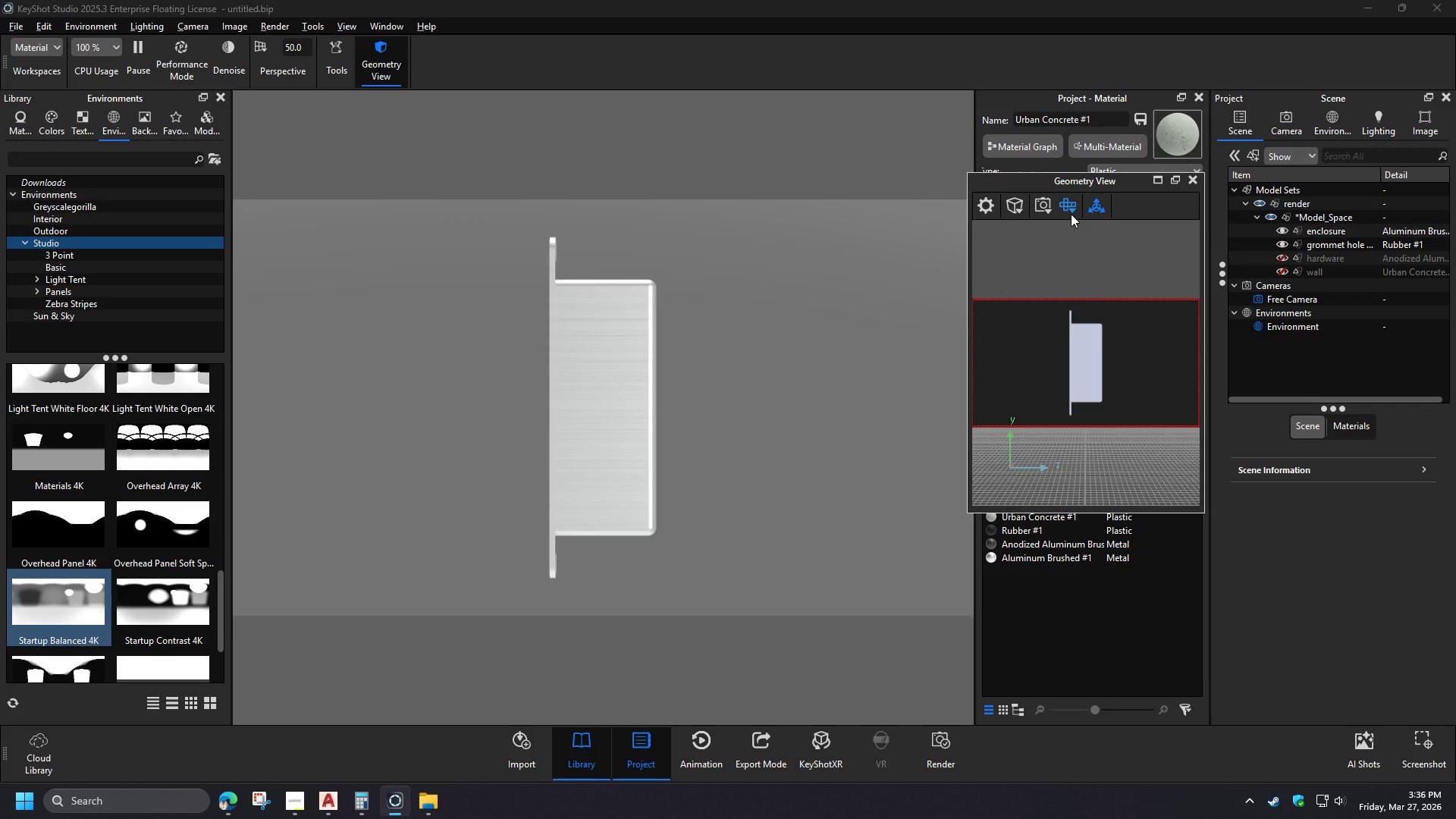 
left_click([1177, 259])
 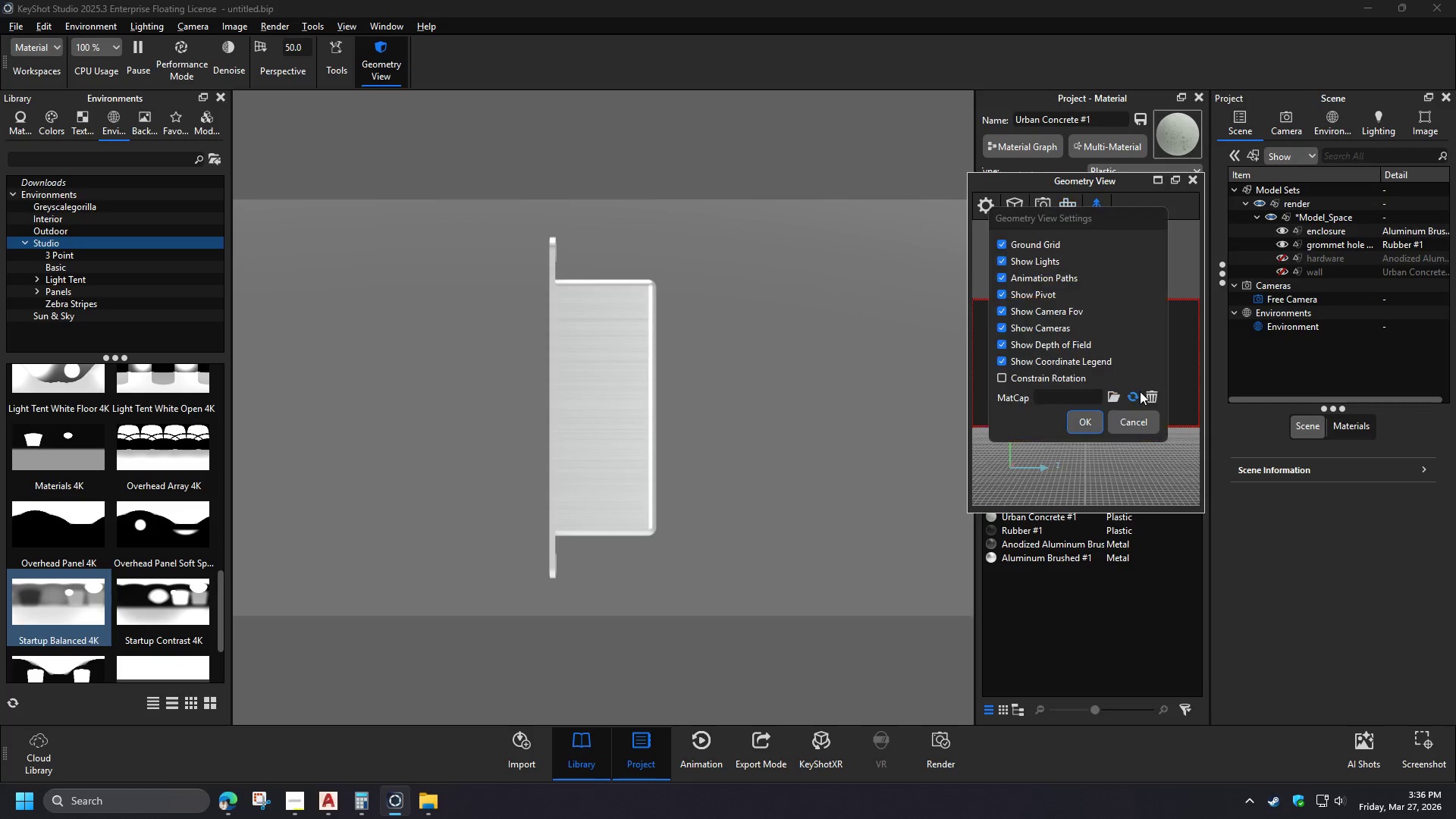 
left_click([1134, 421])
 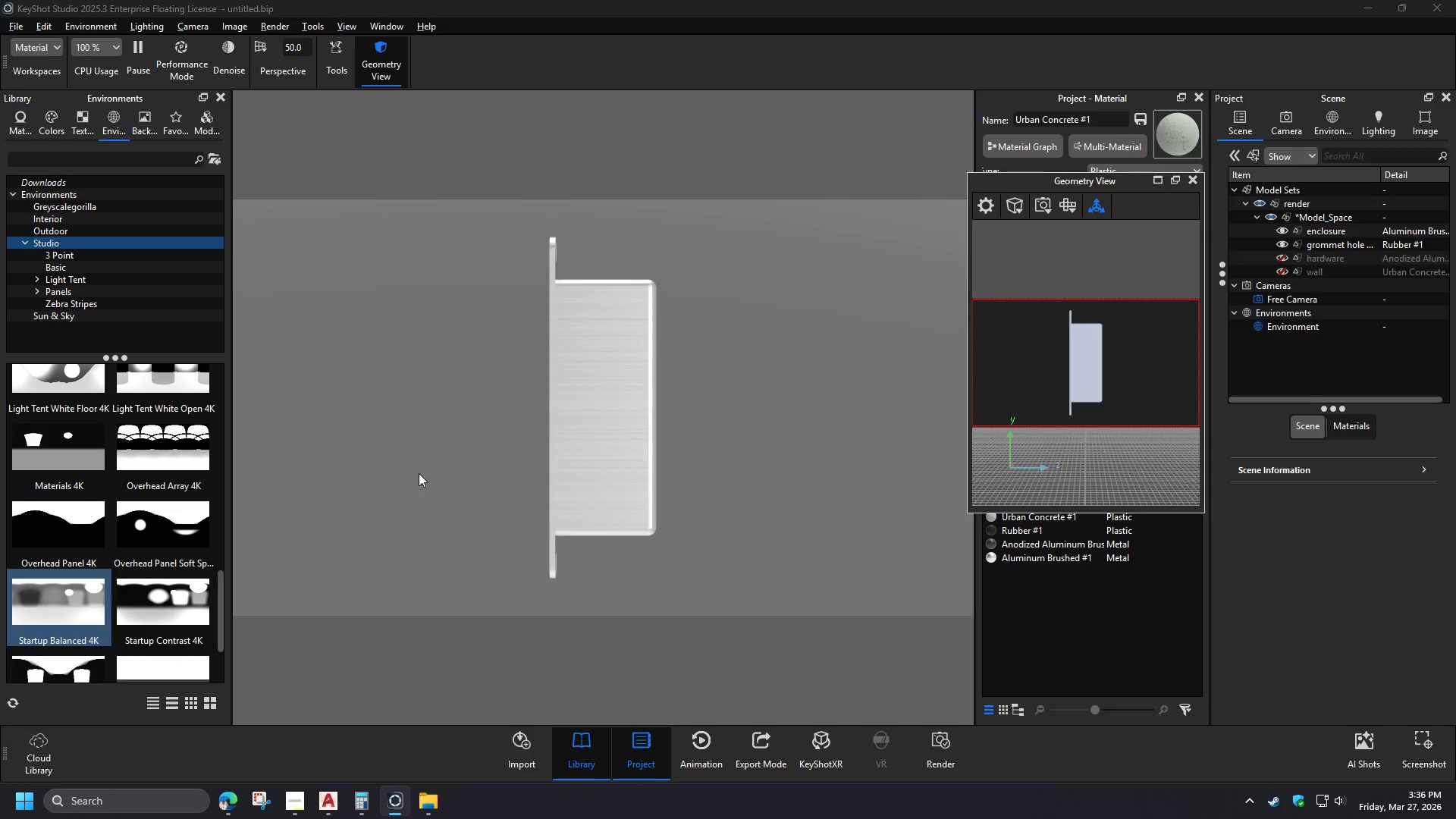 
wait(7.22)
 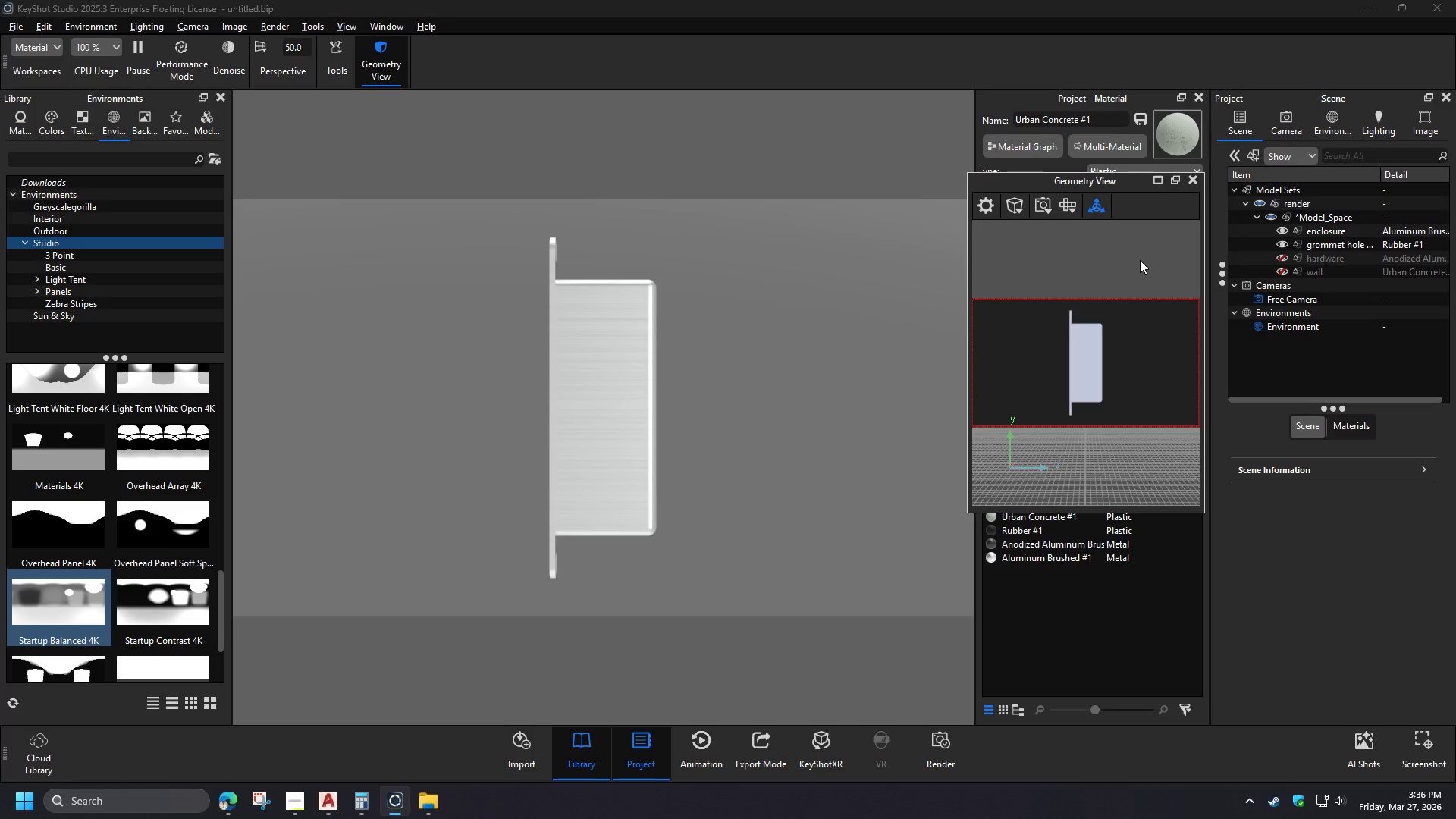 
left_click_drag(start_coordinate=[144, 608], to_coordinate=[416, 501])
 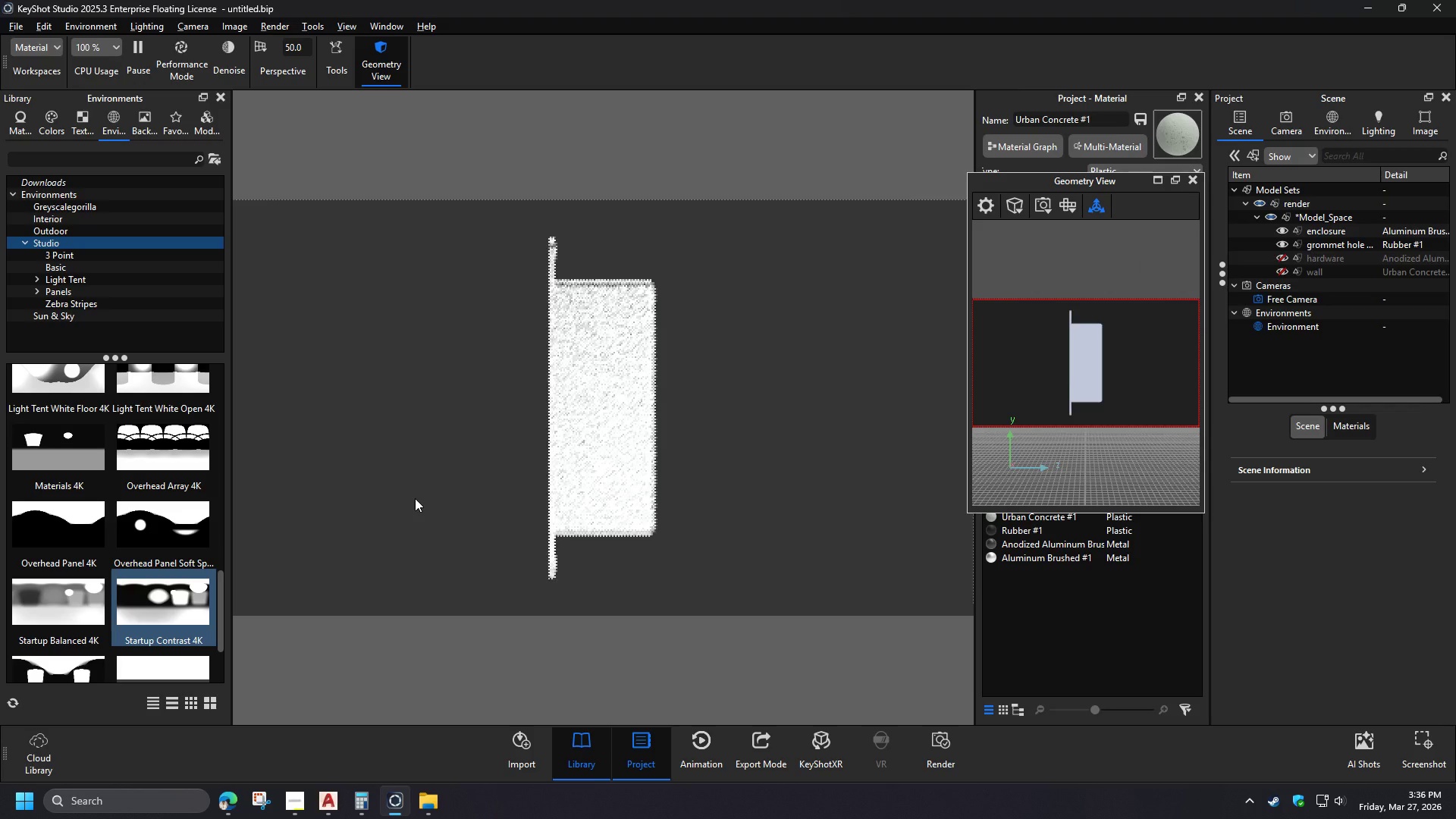 
left_click_drag(start_coordinate=[835, 511], to_coordinate=[786, 502])
 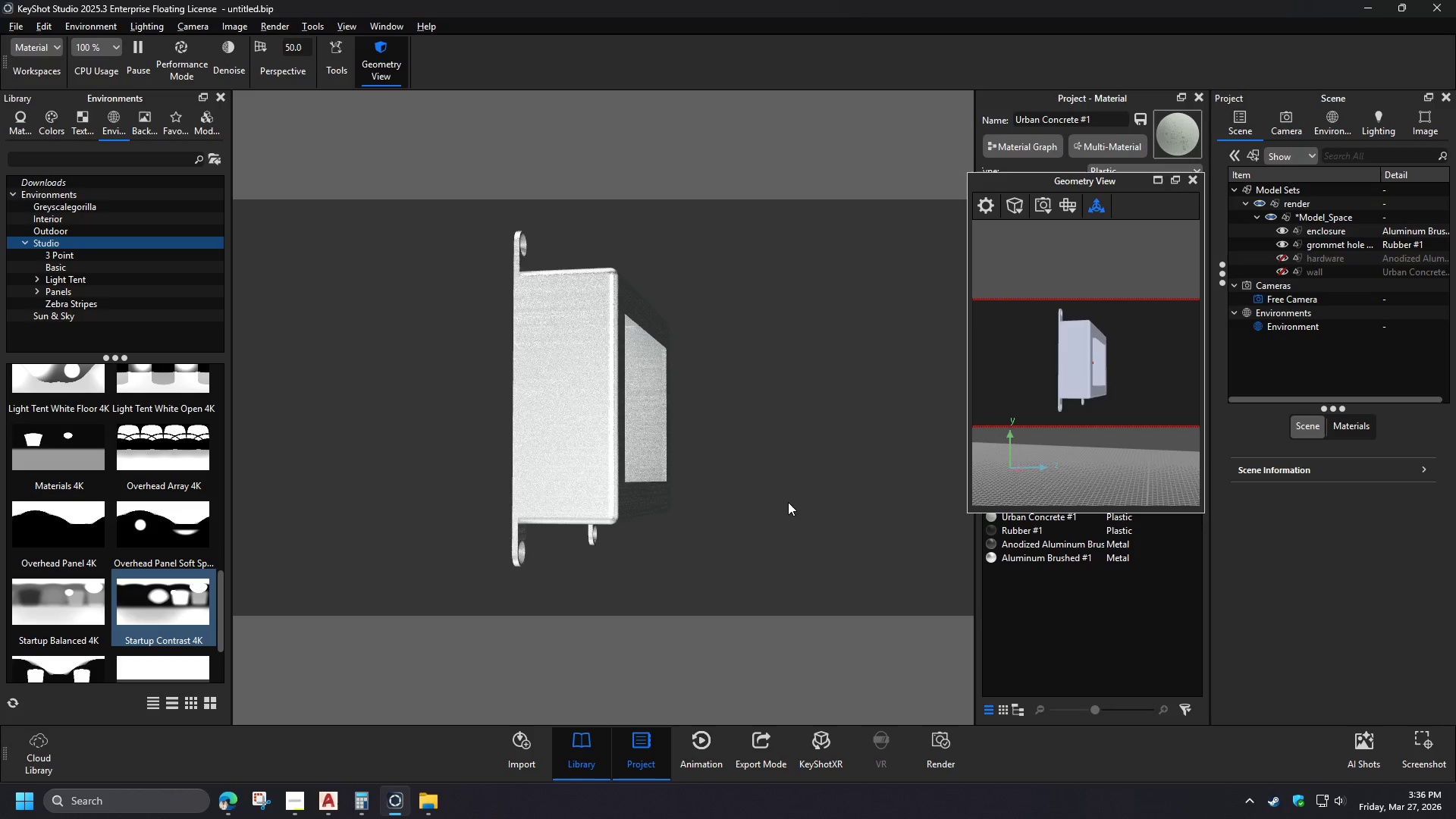 
left_click([1068, 210])
 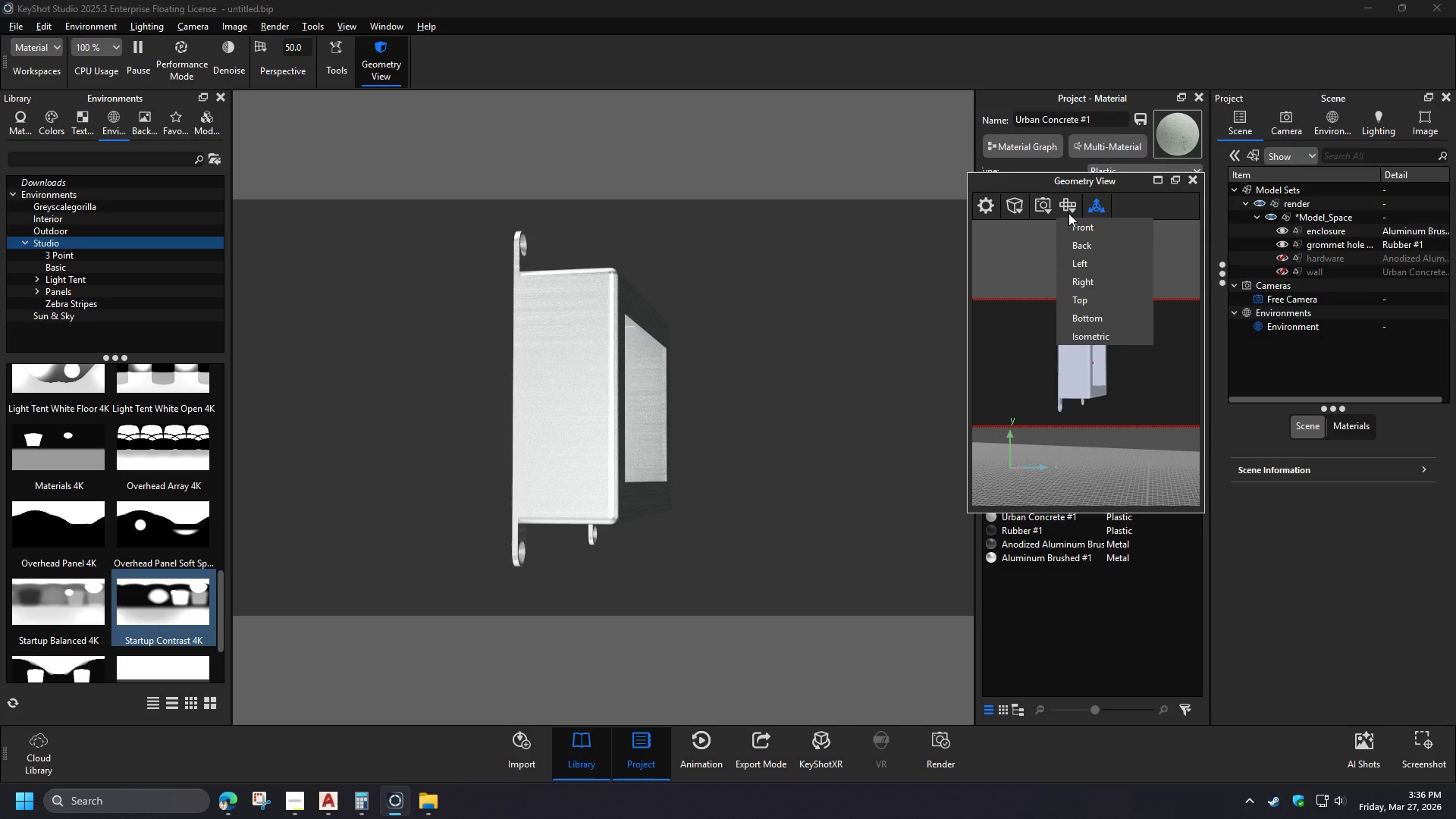 
left_click([1077, 262])
 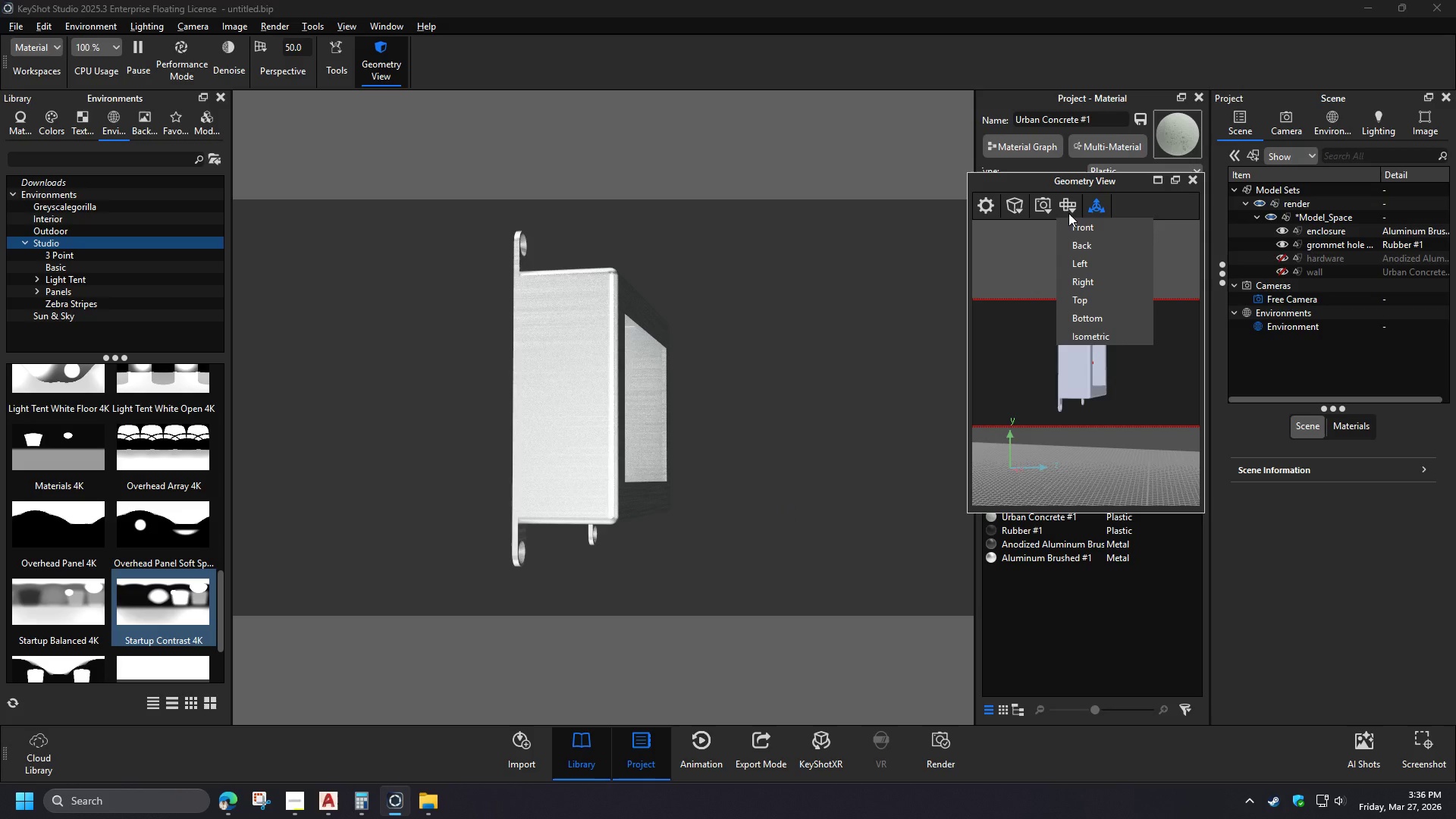 
scroll: coordinate [1087, 361], scroll_direction: up, amount: 4.0
 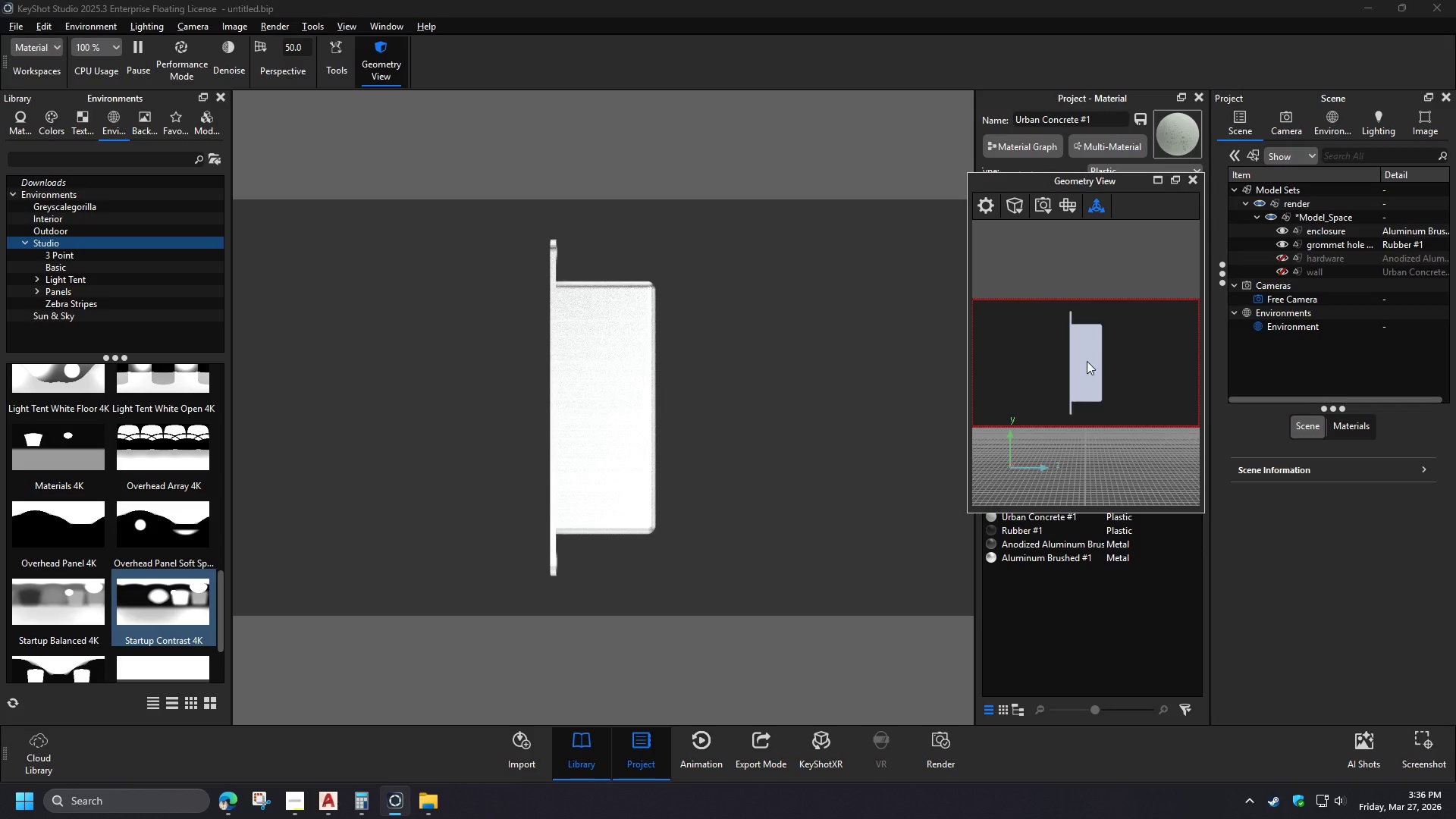 
hold_key(key=ControlLeft, duration=1.51)
left_click_drag(start_coordinate=[768, 493], to_coordinate=[849, 472])
 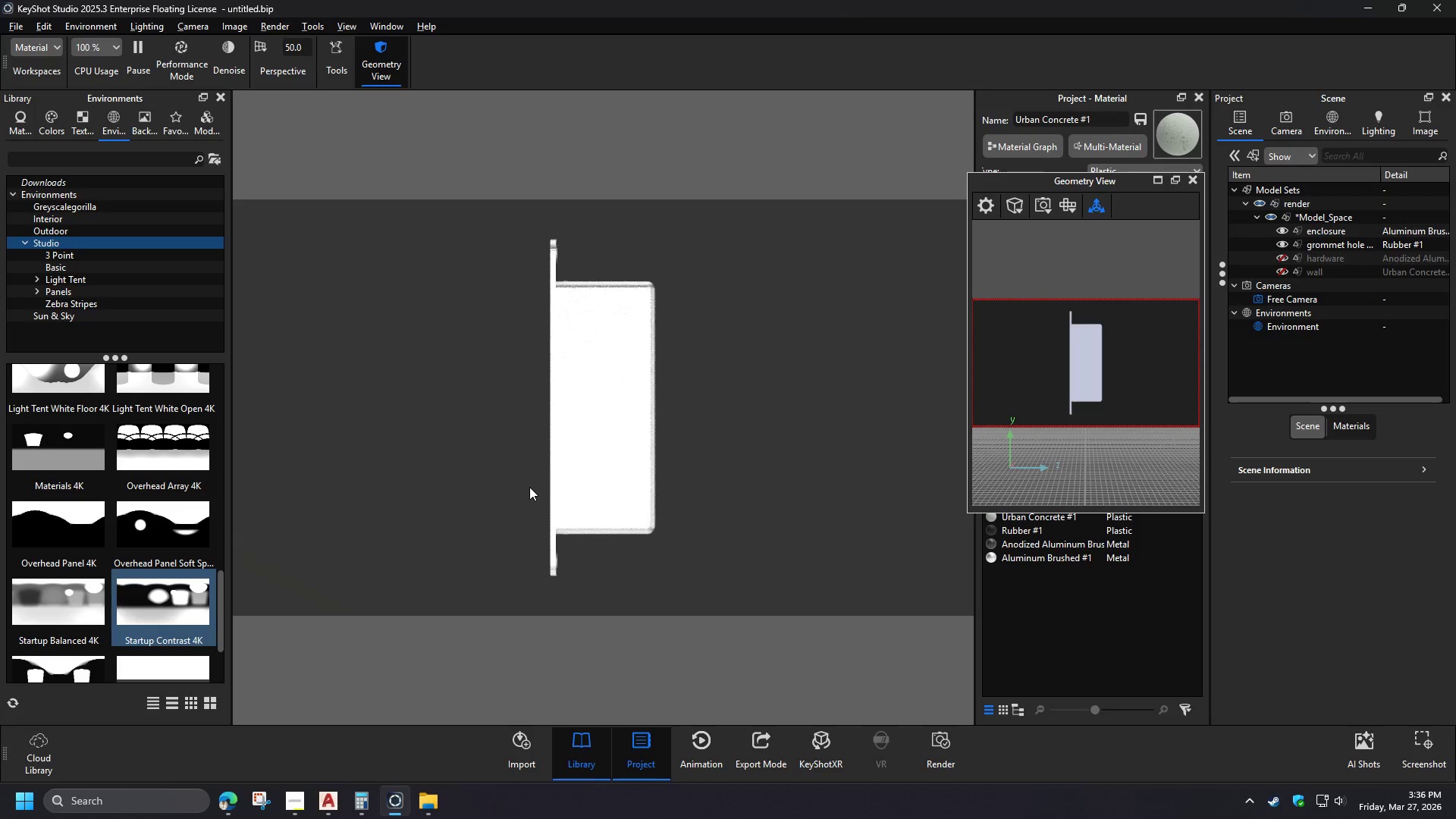 
hold_key(key=ControlLeft, duration=1.5)
 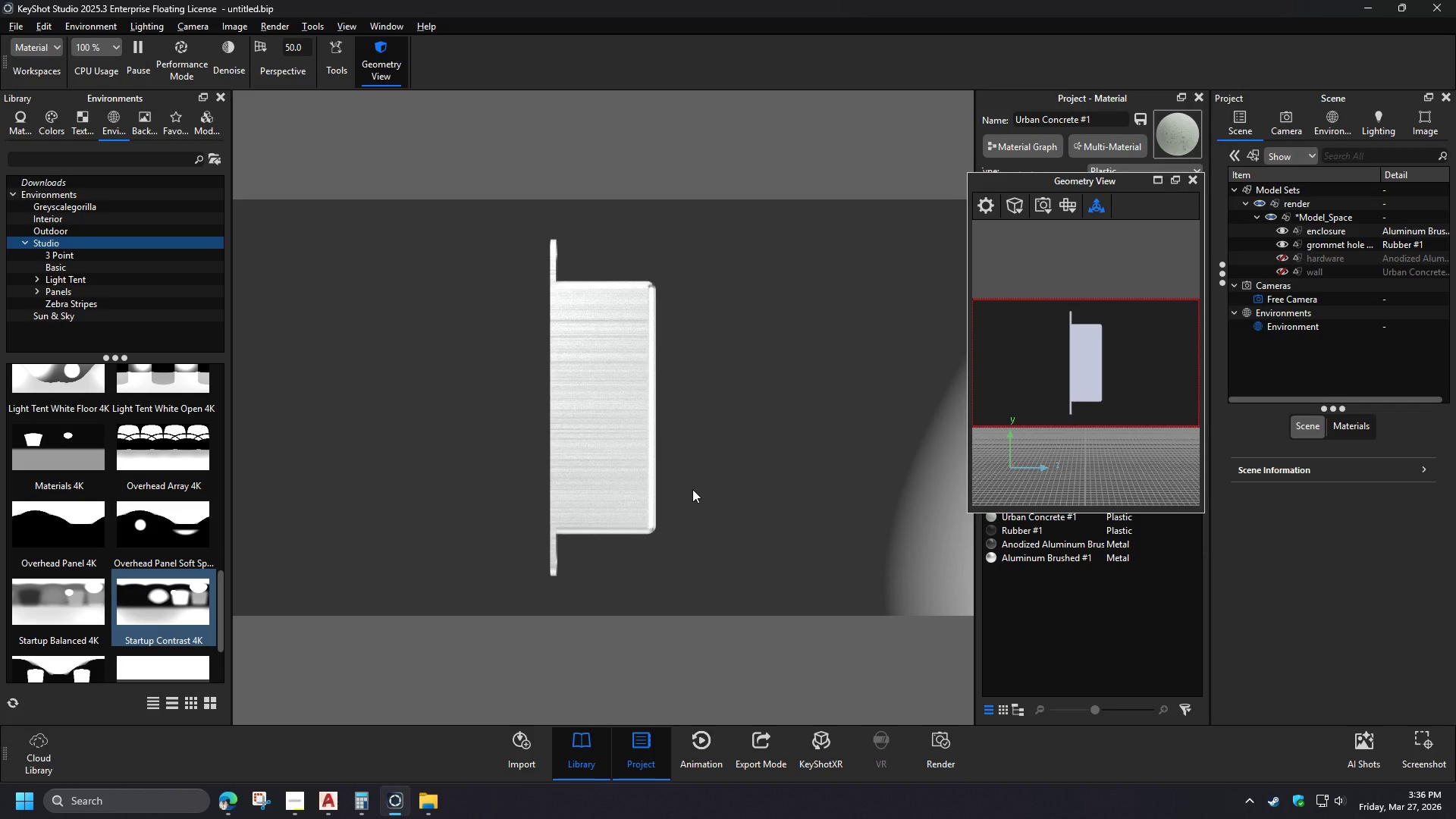 
hold_key(key=ControlLeft, duration=1.52)
 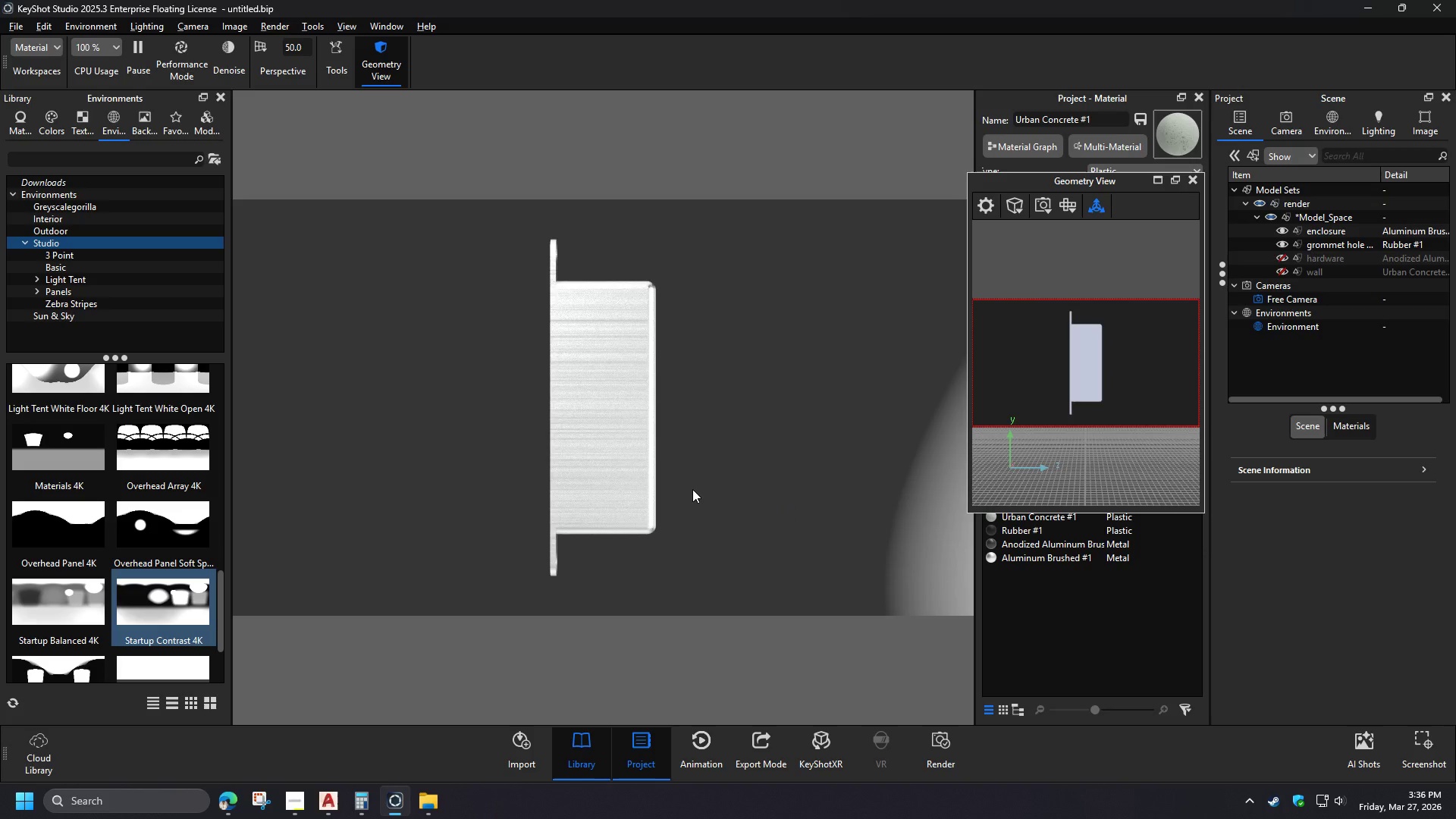 
hold_key(key=ControlLeft, duration=1.51)
 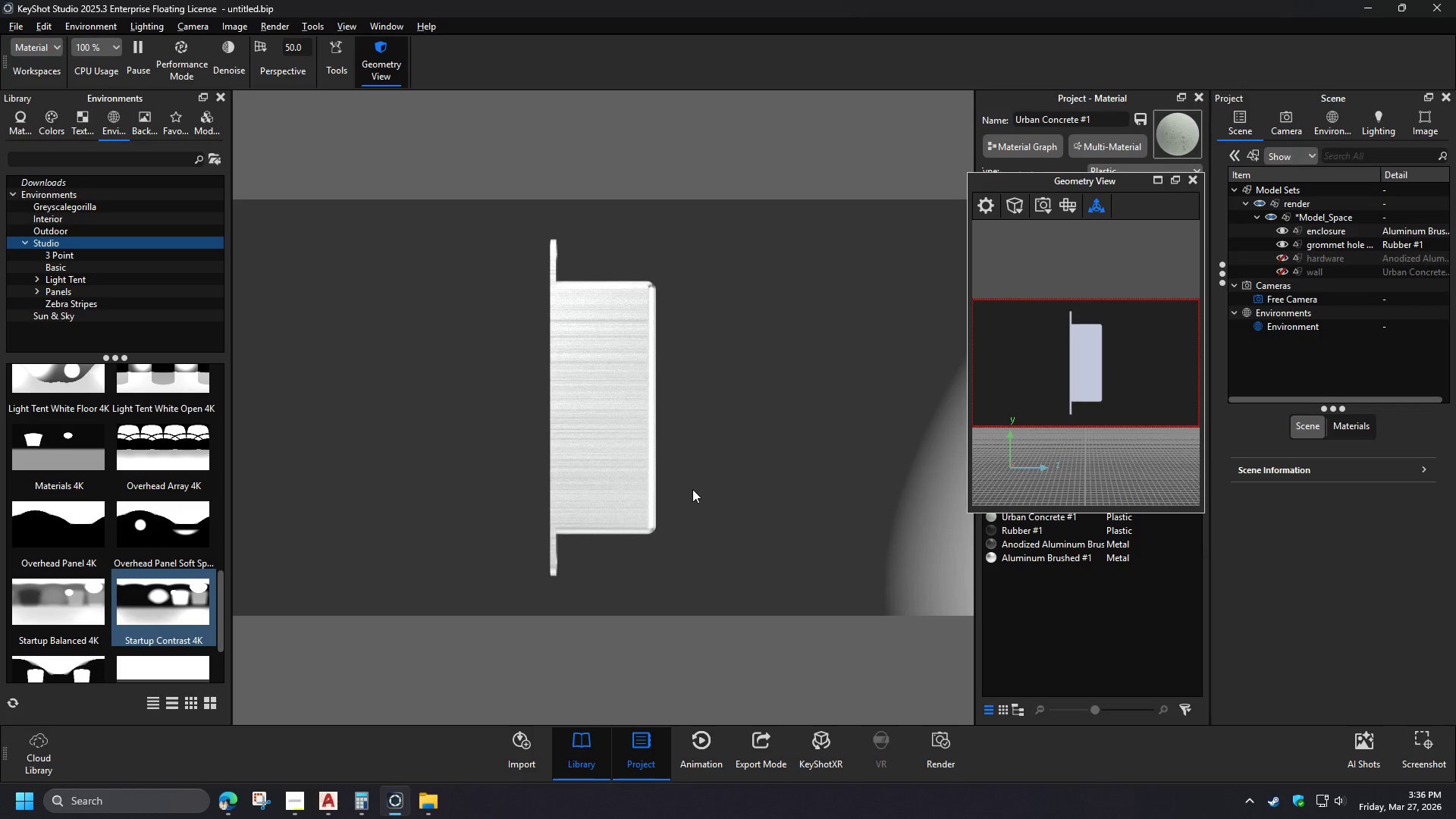 
hold_key(key=ControlLeft, duration=1.52)
 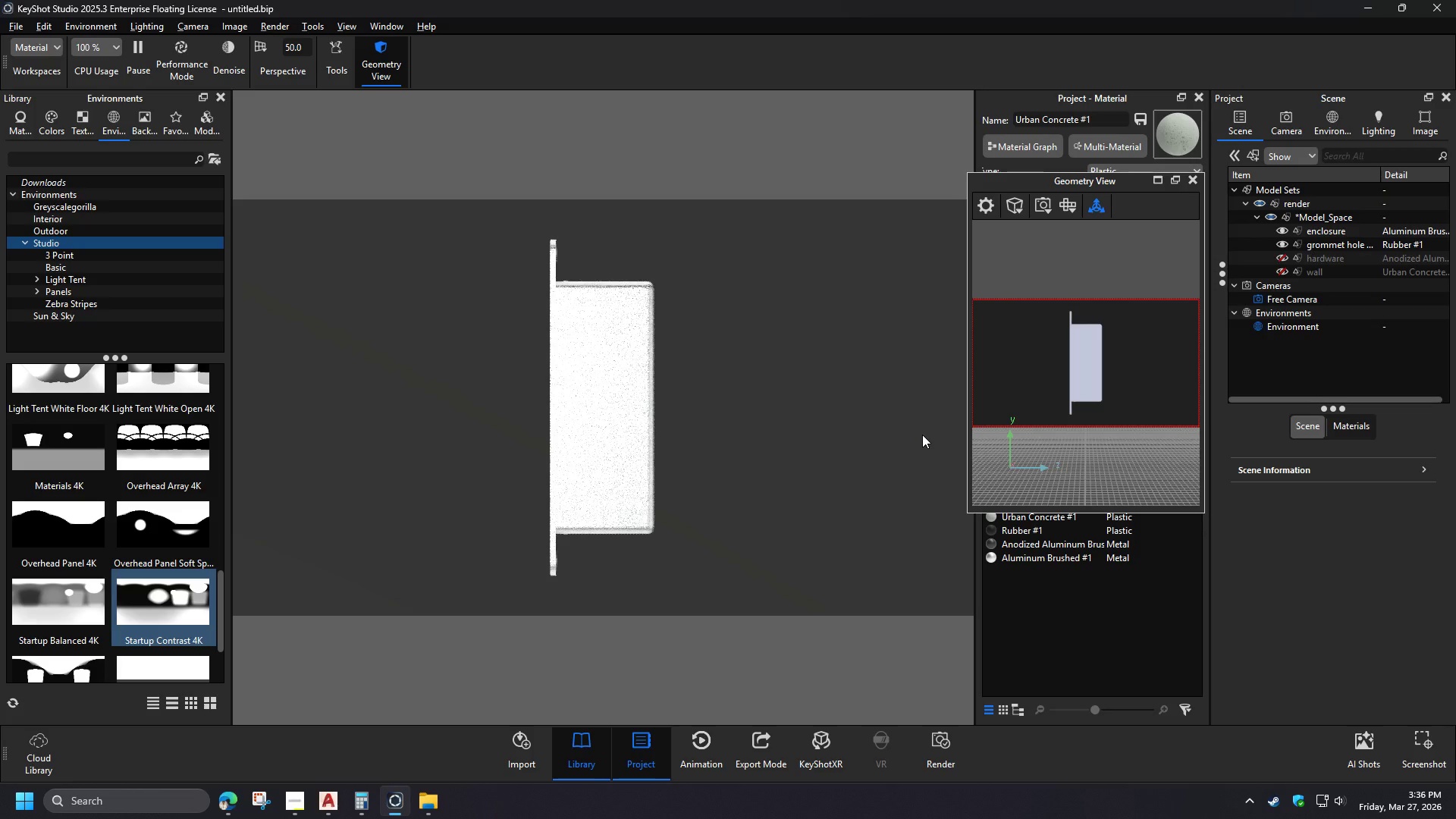 
hold_key(key=ControlLeft, duration=1.52)
 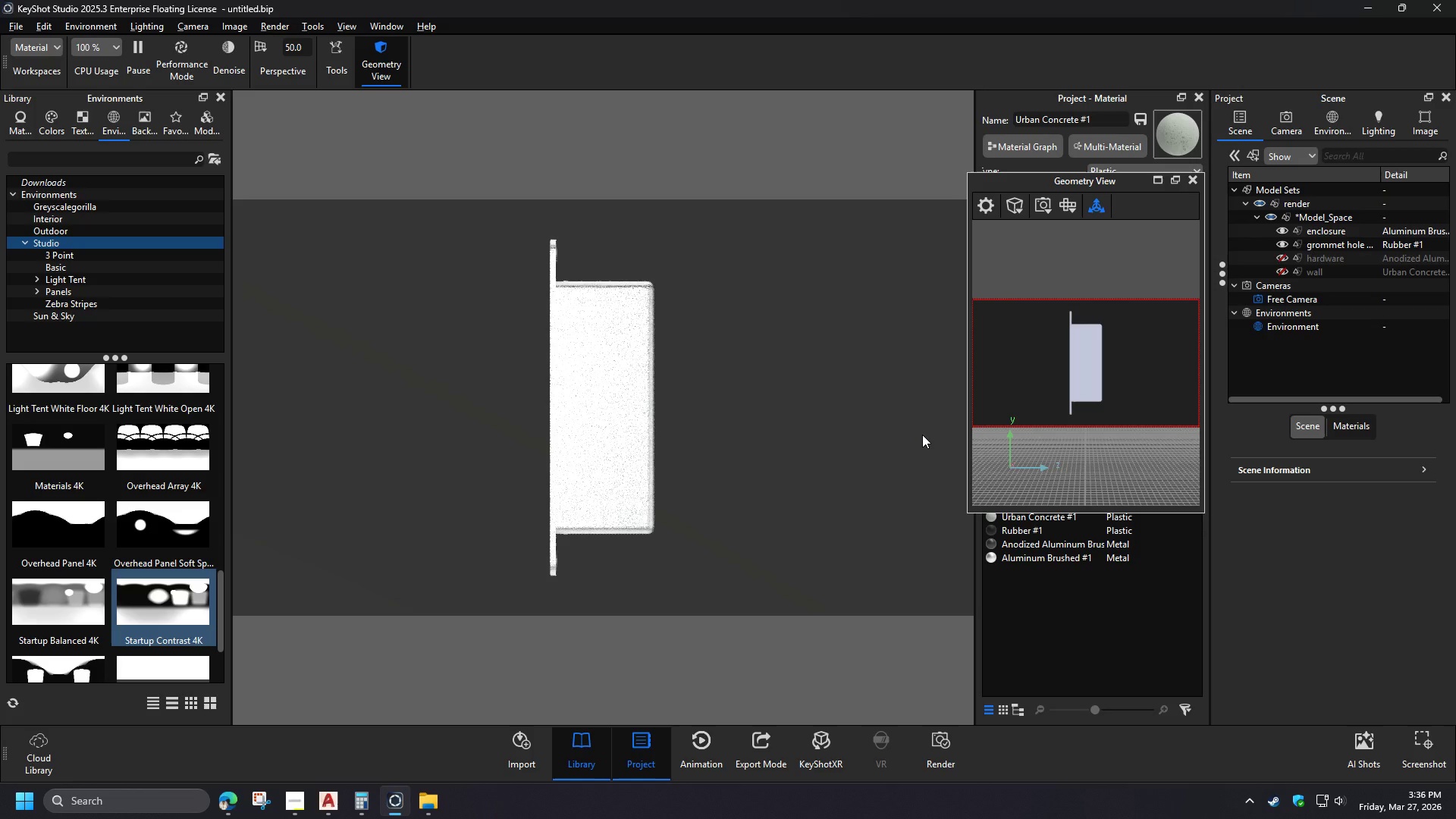 
hold_key(key=ControlLeft, duration=1.51)
 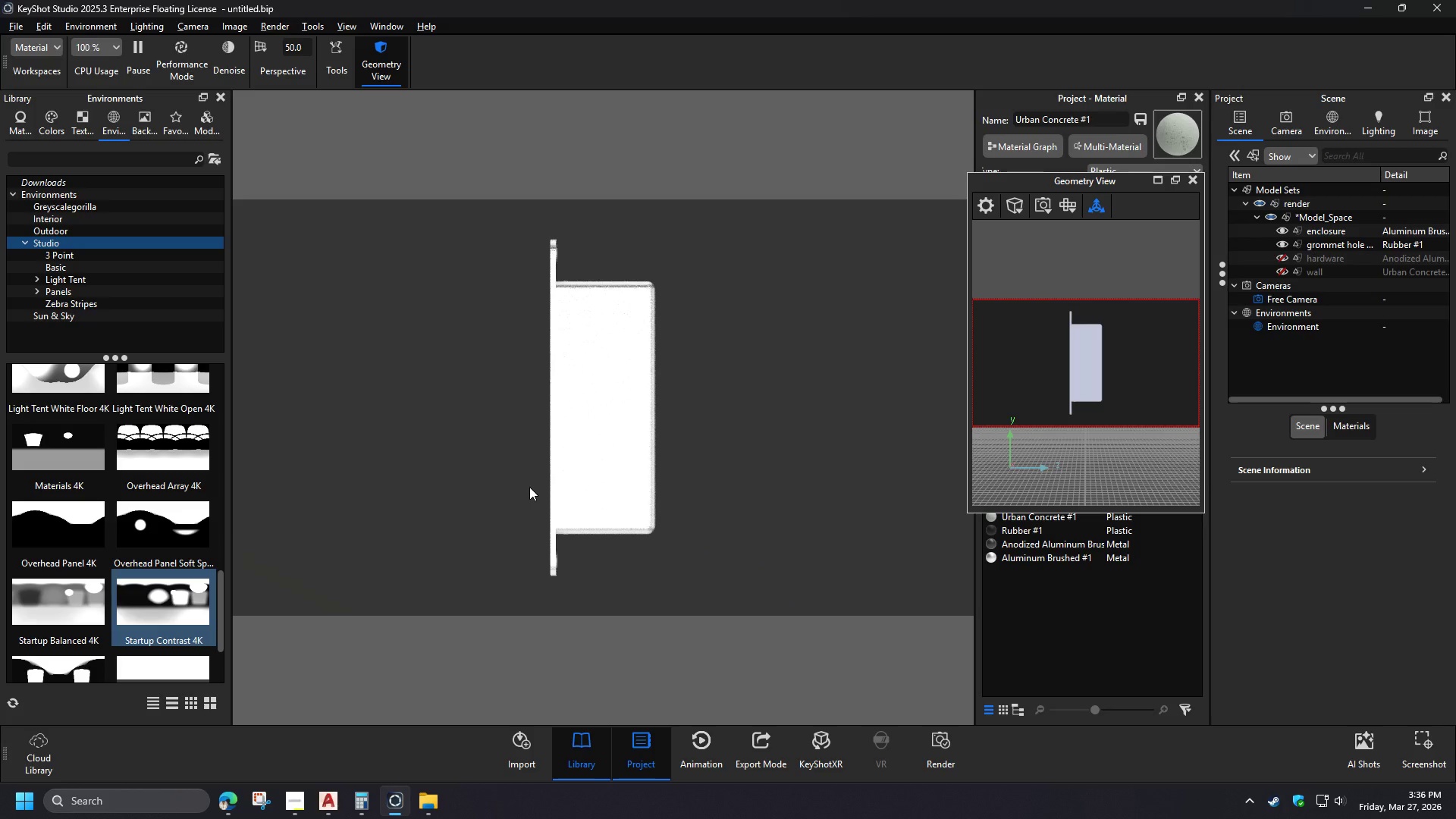 
hold_key(key=ControlLeft, duration=0.42)
 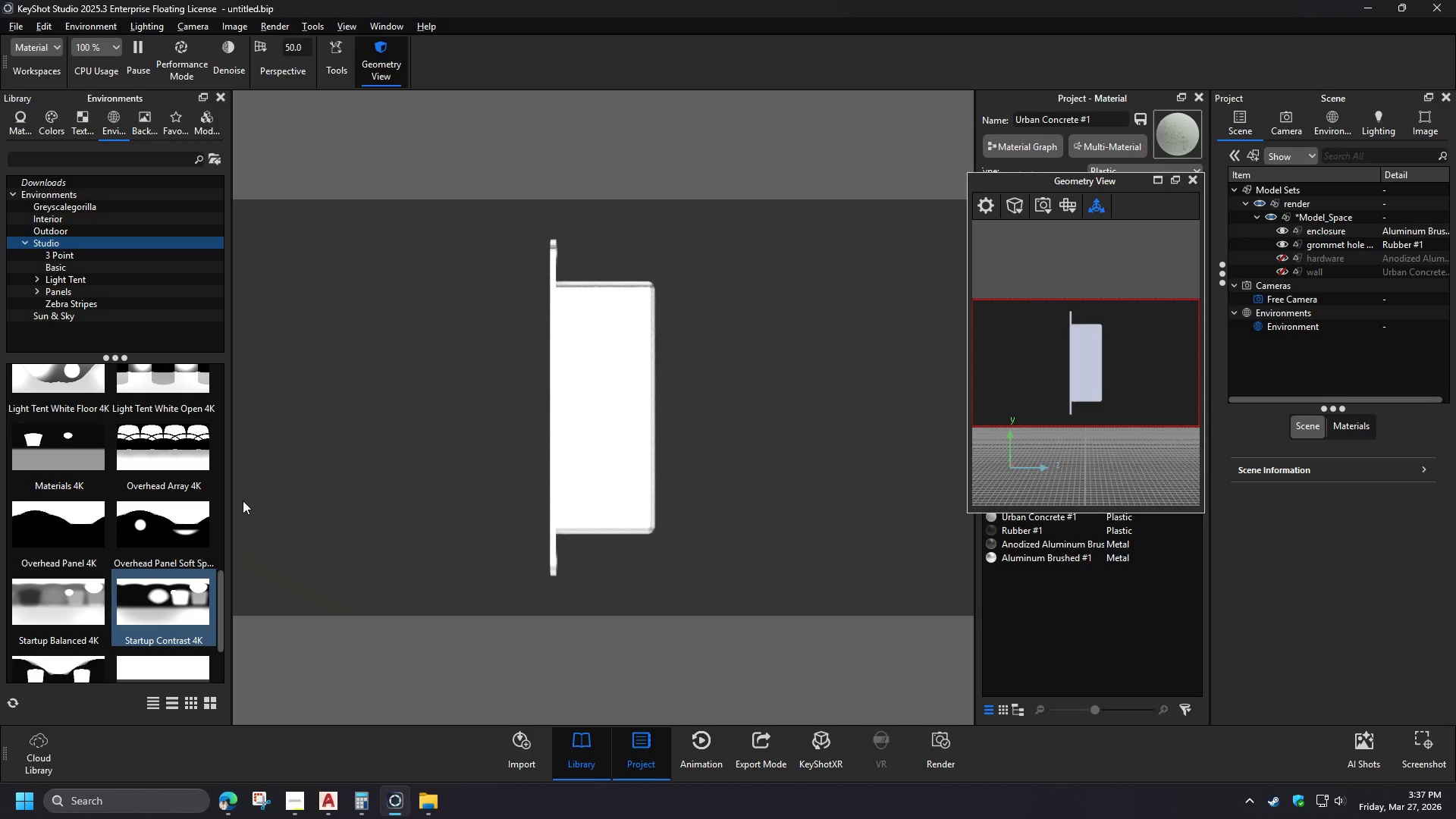 
left_click_drag(start_coordinate=[220, 589], to_coordinate=[224, 623])
 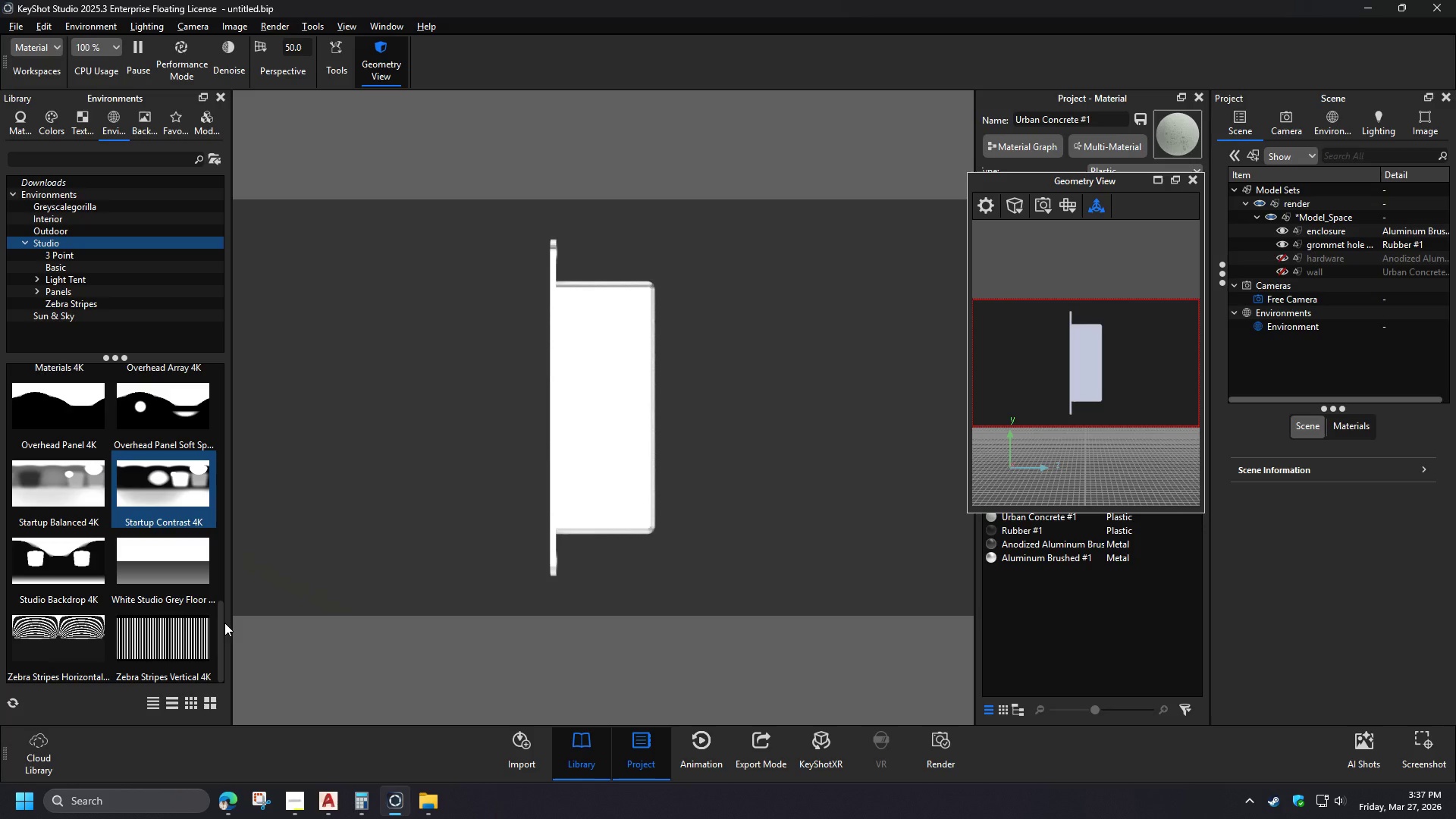 
left_click_drag(start_coordinate=[51, 497], to_coordinate=[403, 503])
 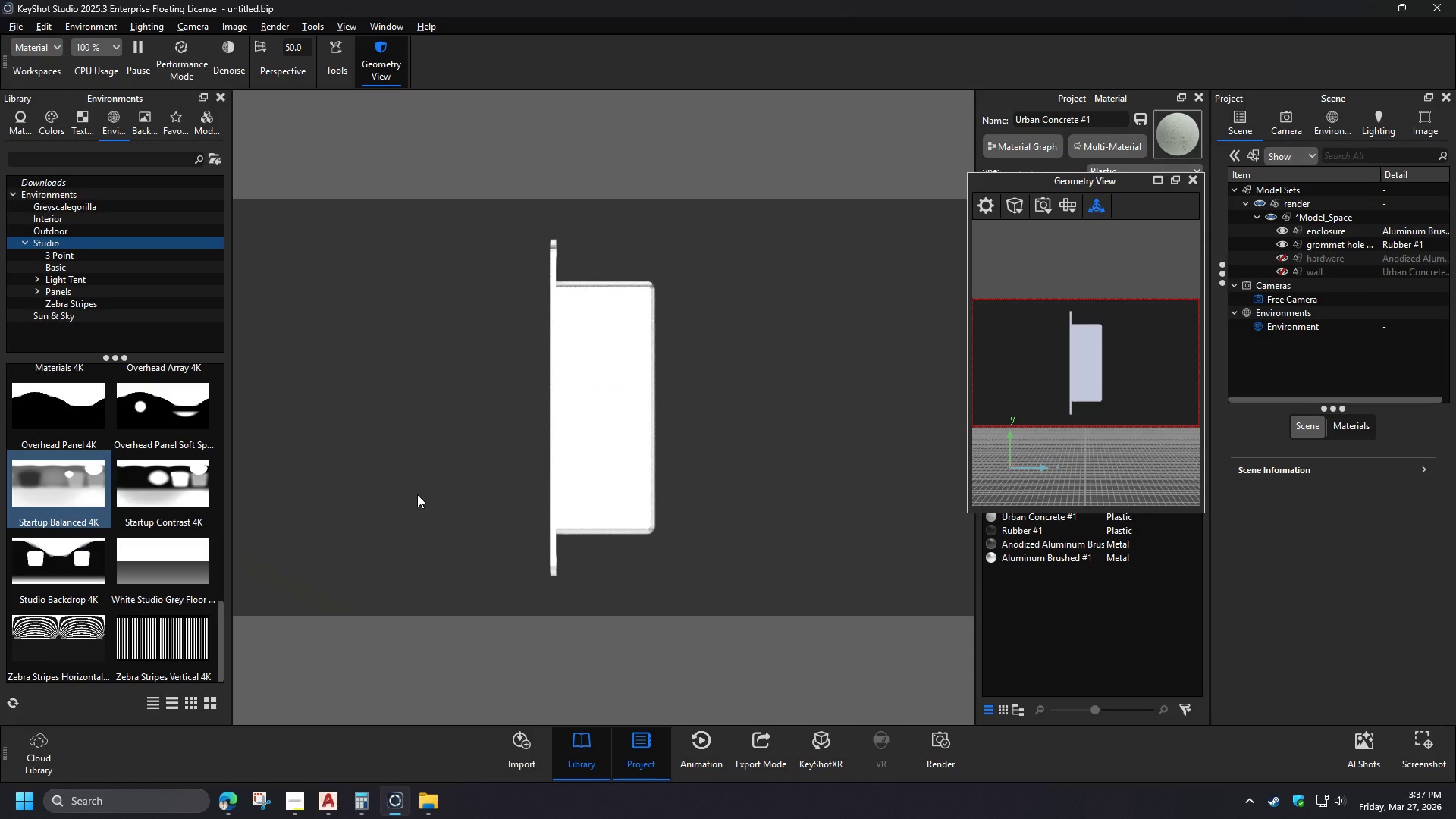 
hold_key(key=ControlLeft, duration=1.5)
left_click_drag(start_coordinate=[328, 514], to_coordinate=[822, 539])
 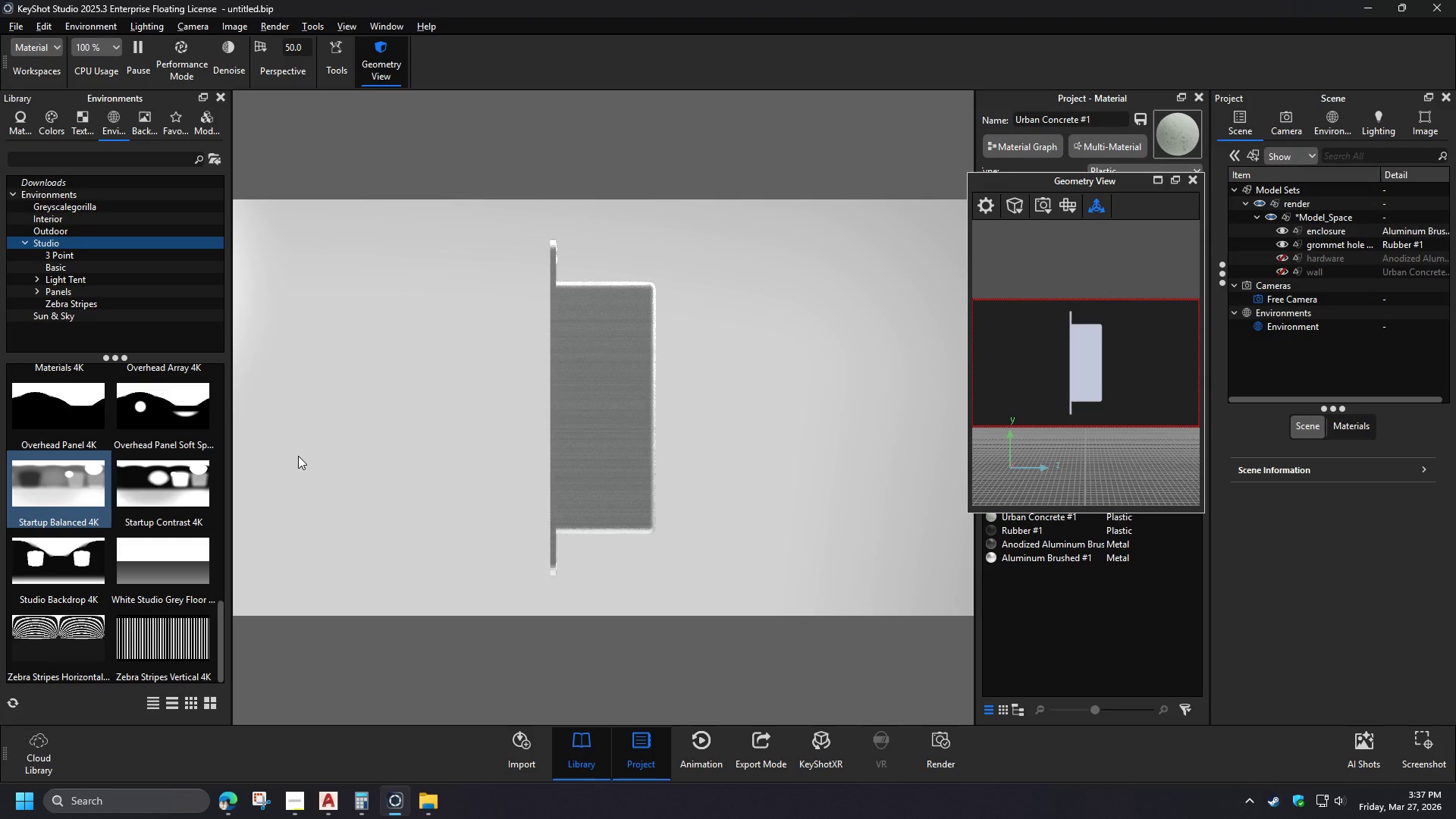 
hold_key(key=ControlLeft, duration=1.51)
 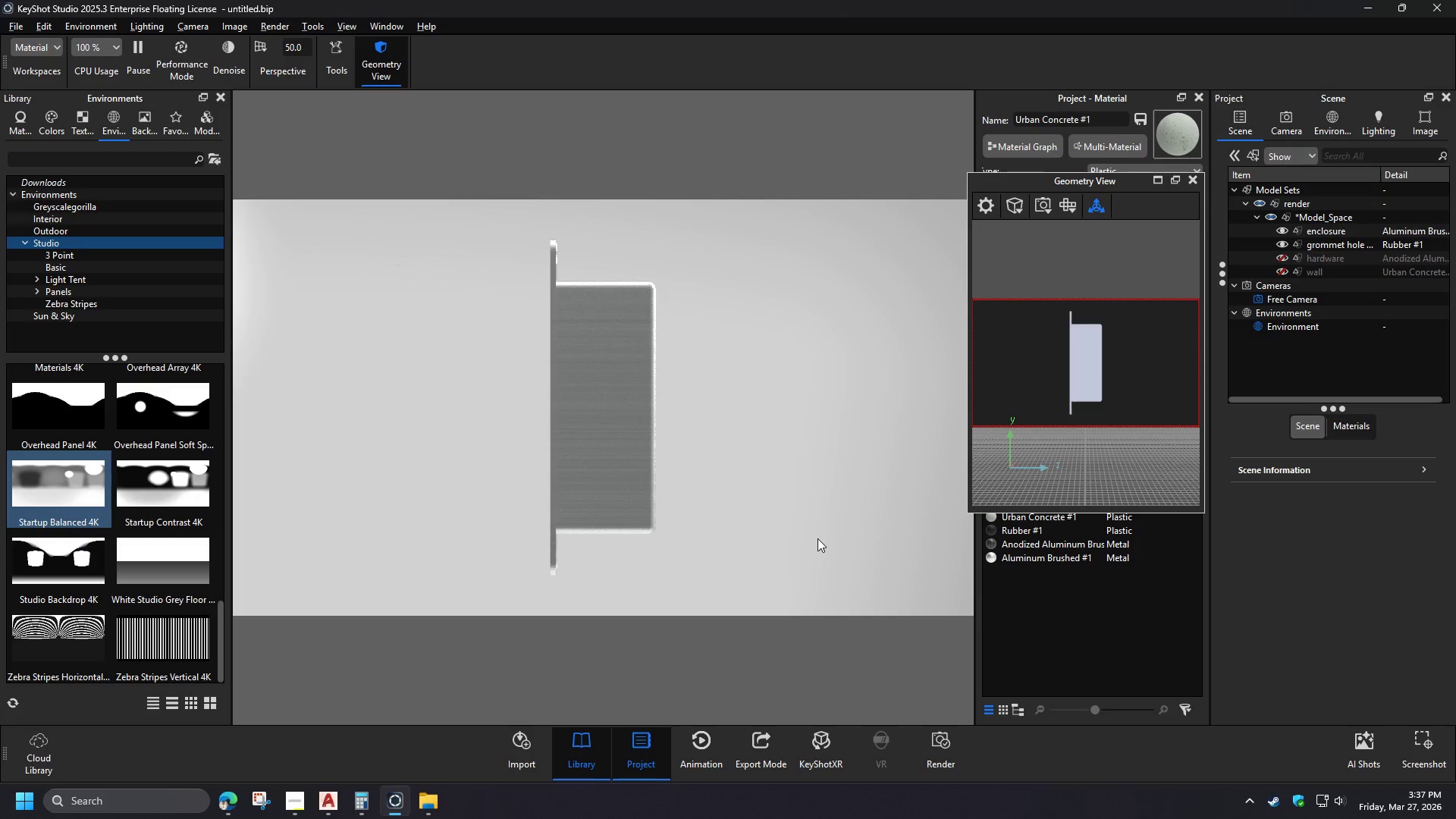 
hold_key(key=ControlLeft, duration=1.52)
left_click_drag(start_coordinate=[298, 456], to_coordinate=[805, 493])
 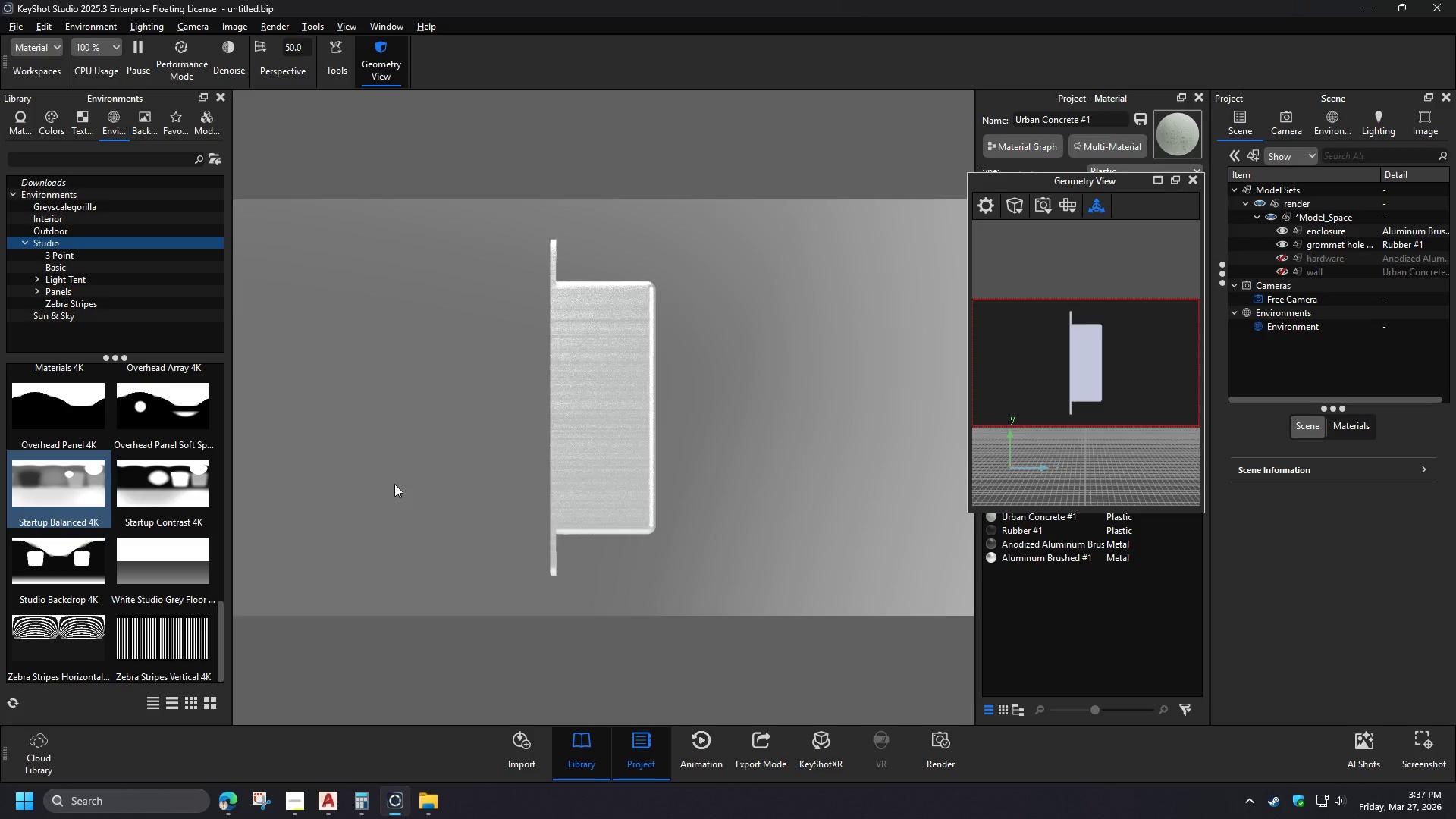 
hold_key(key=ControlLeft, duration=1.51)
 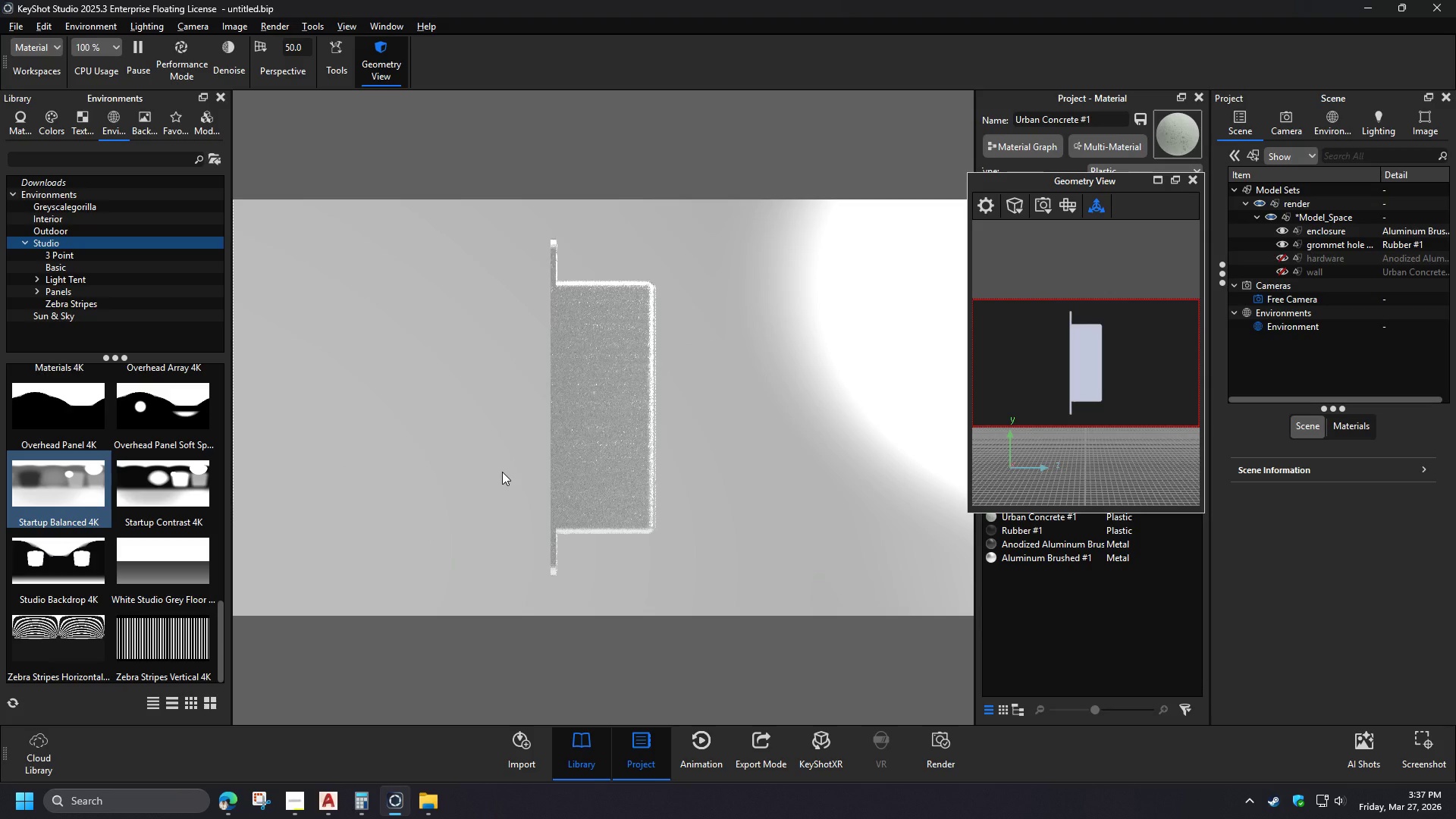 
hold_key(key=ControlLeft, duration=1.5)
 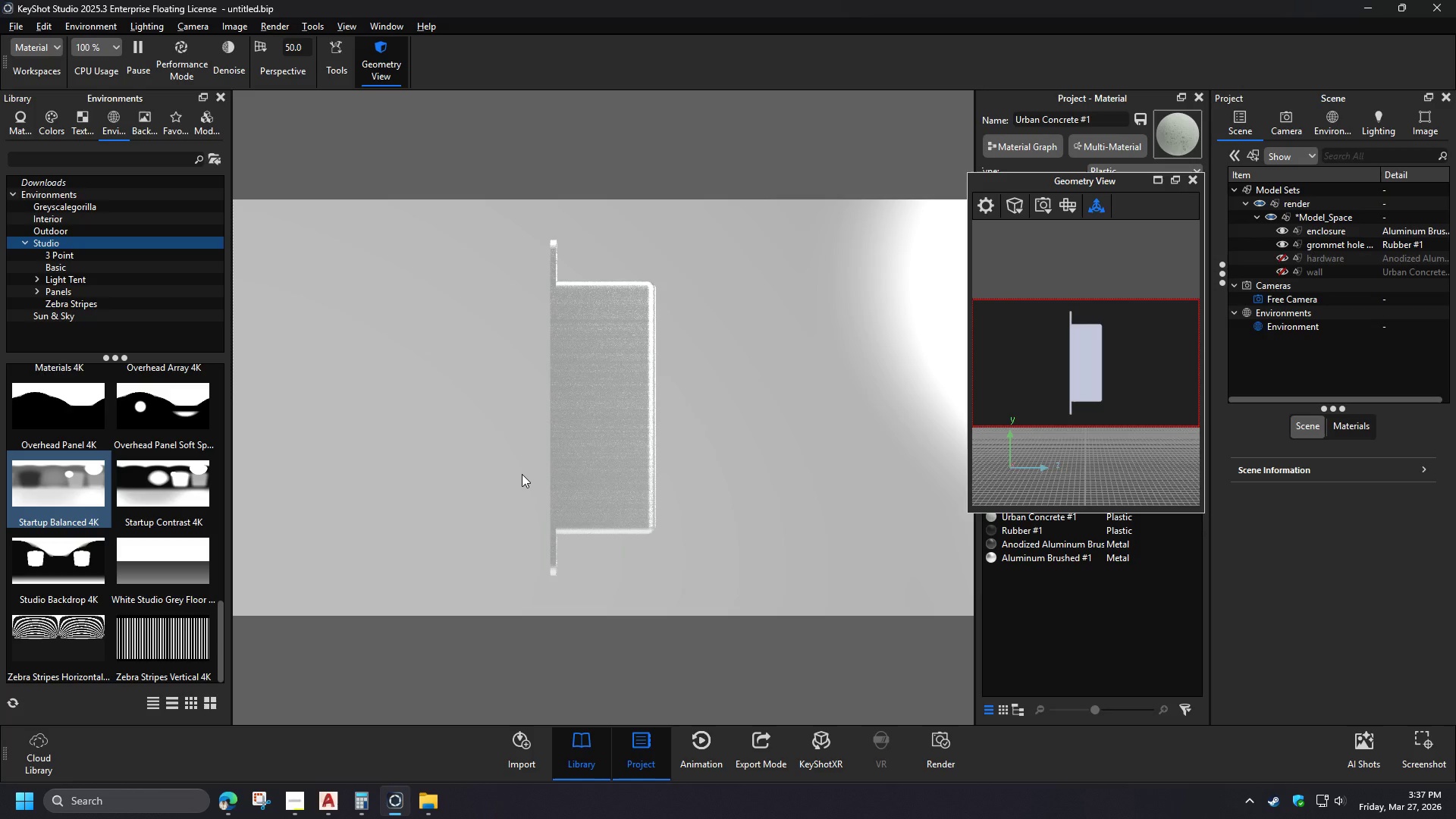 
hold_key(key=ControlLeft, duration=1.52)
 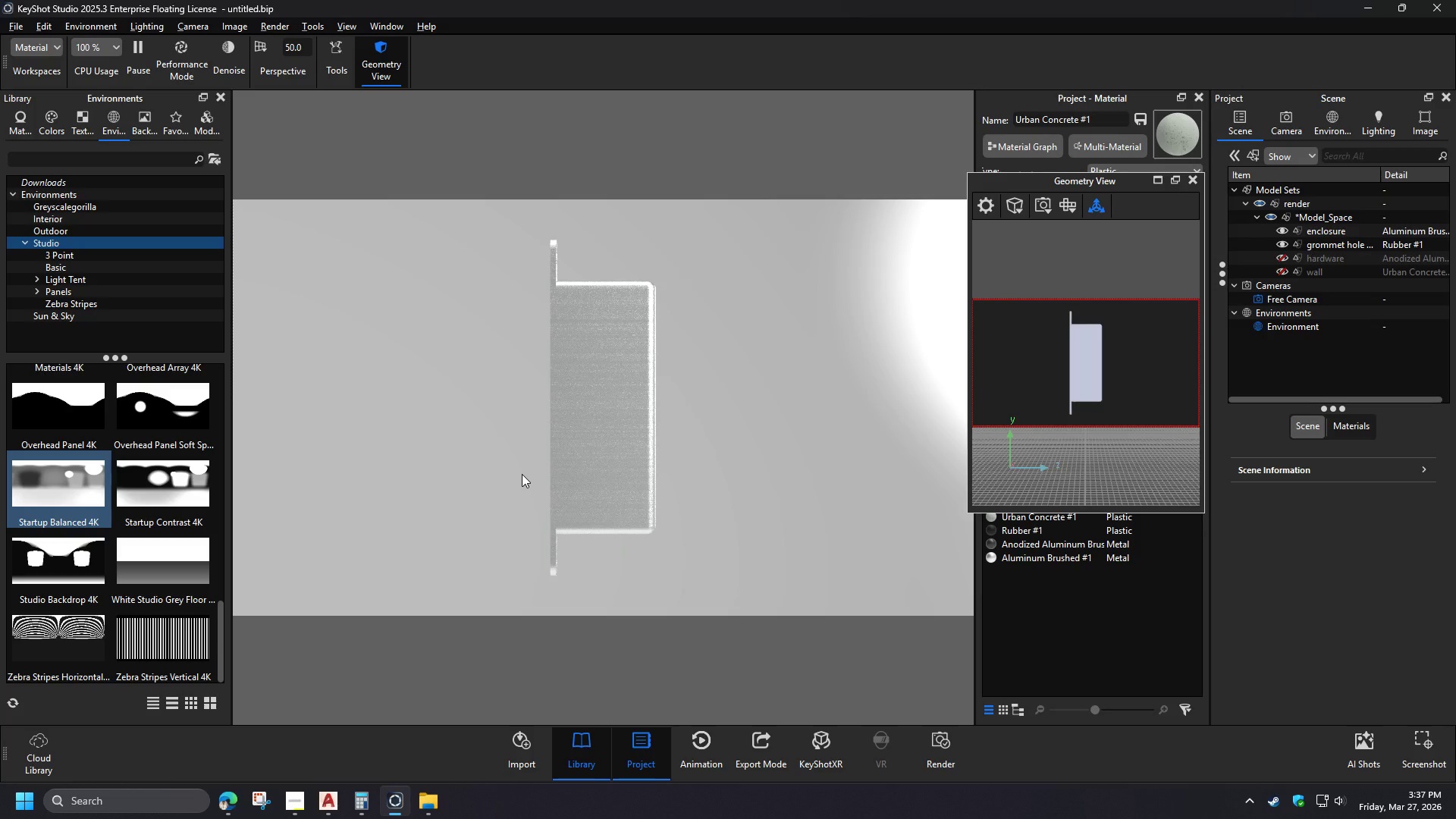 
hold_key(key=ControlLeft, duration=1.52)
left_click_drag(start_coordinate=[394, 484], to_coordinate=[514, 528])
 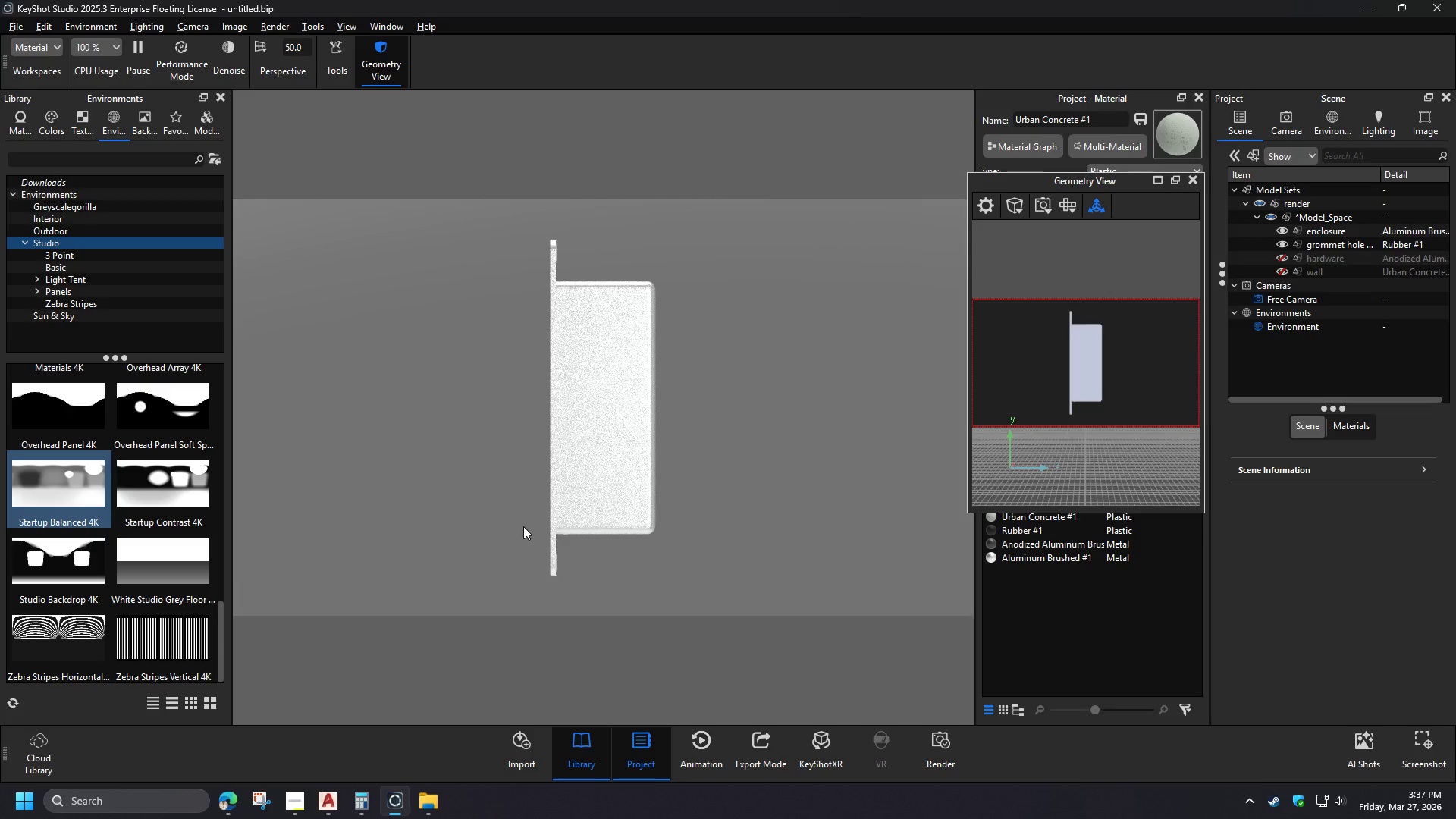 
hold_key(key=ControlLeft, duration=1.51)
 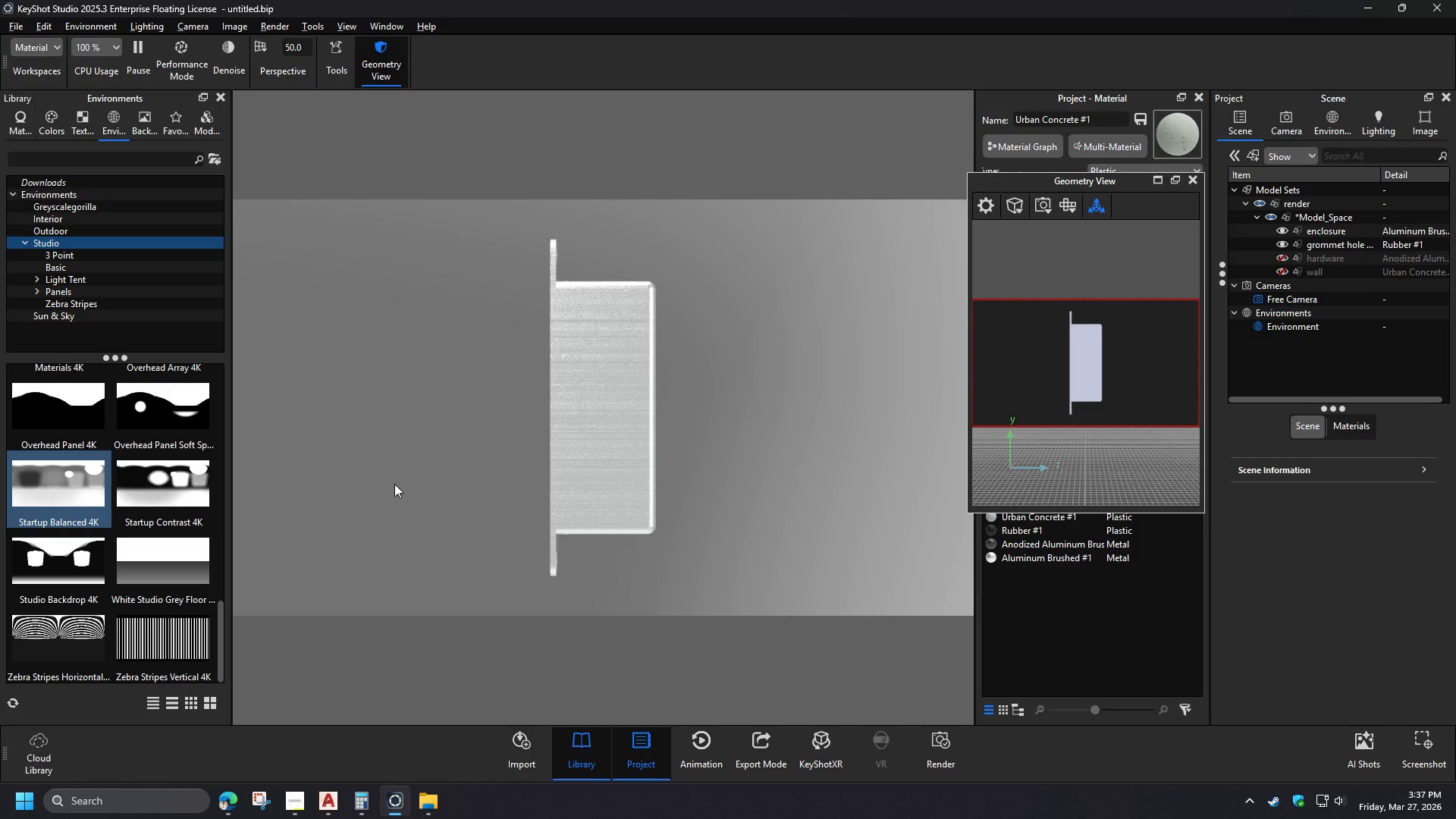 
hold_key(key=ControlLeft, duration=1.52)
 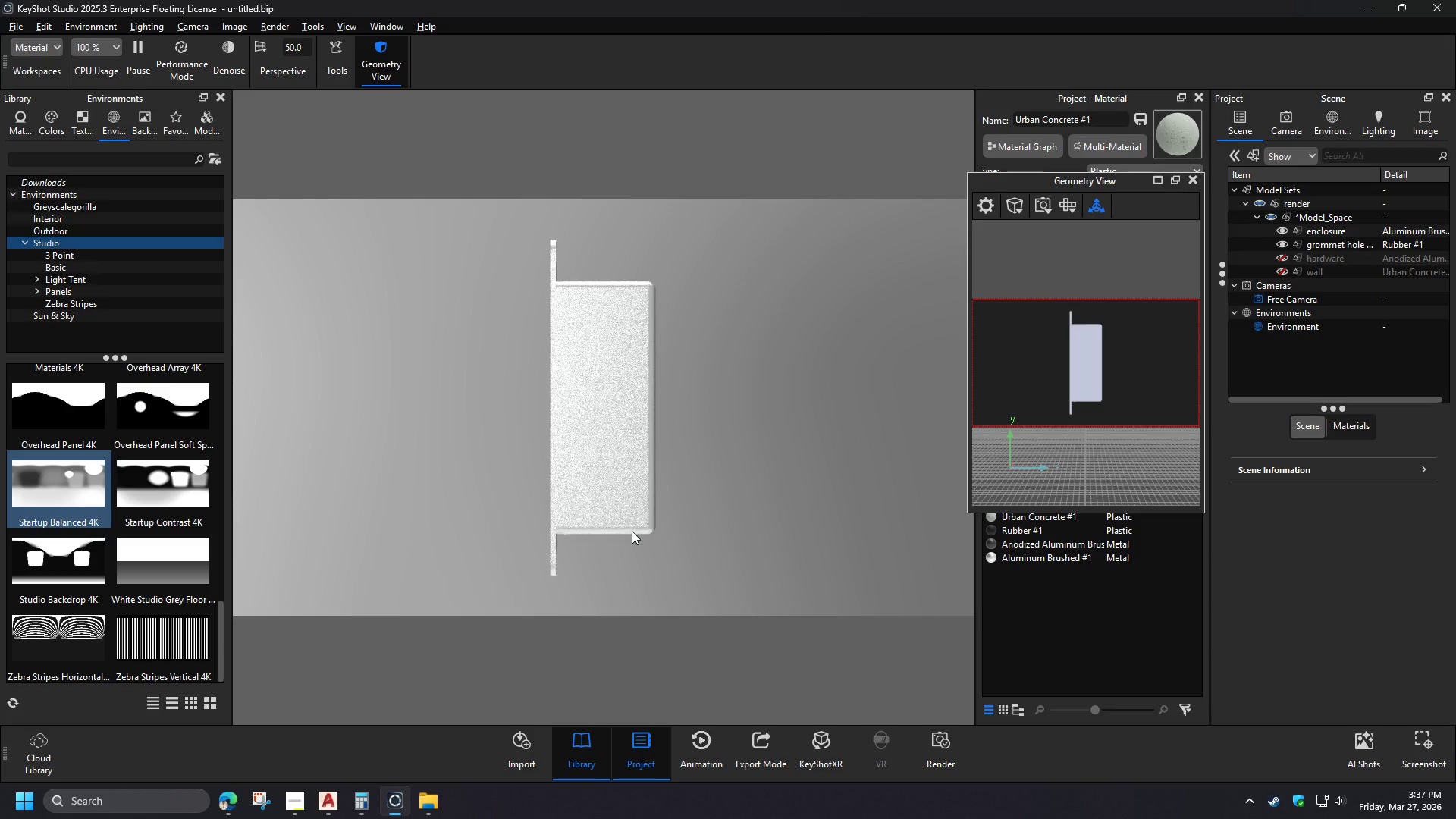 
hold_key(key=ControlLeft, duration=0.77)
 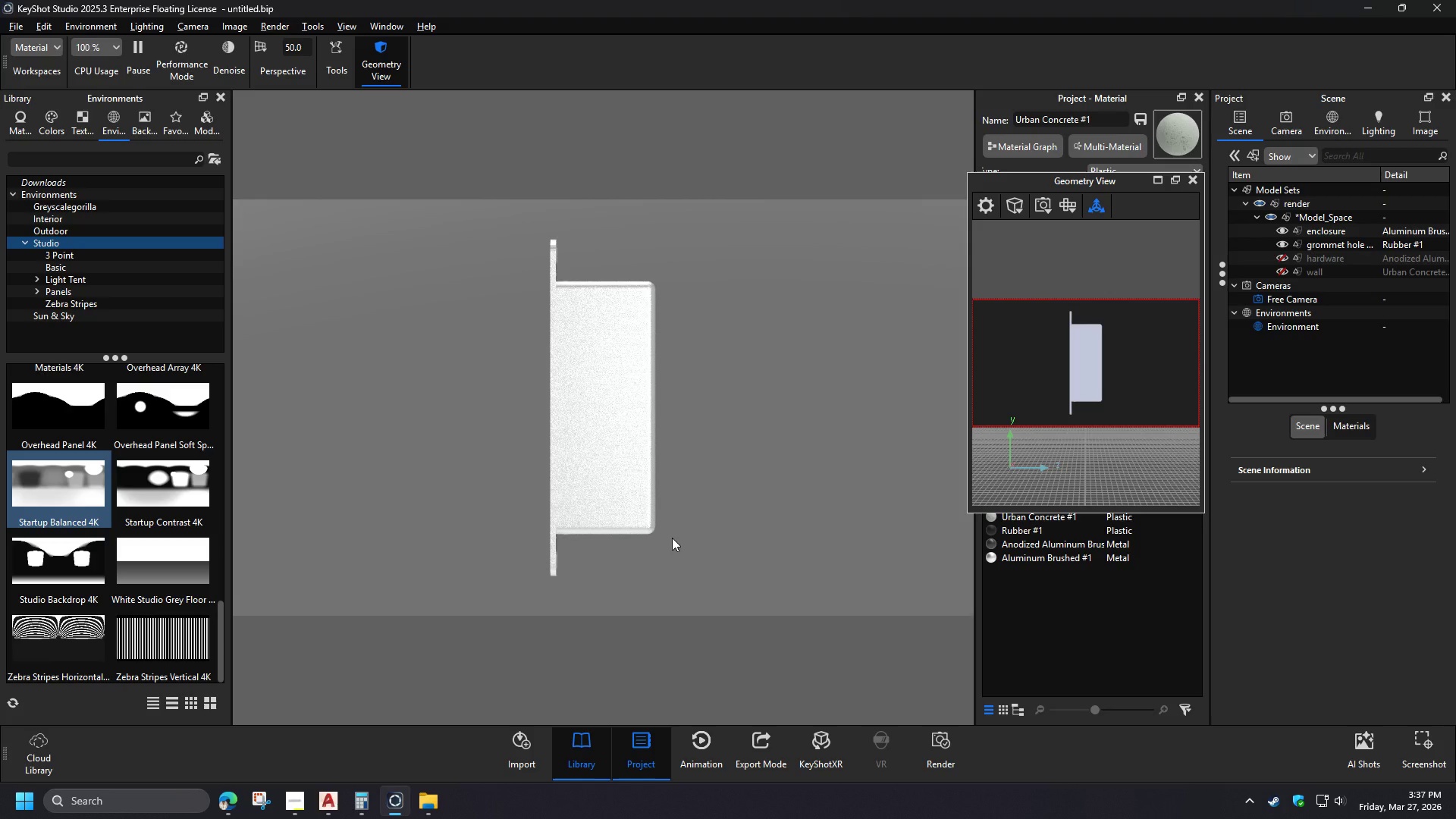 
hold_key(key=ControlLeft, duration=1.5)
left_click_drag(start_coordinate=[414, 536], to_coordinate=[789, 551])
 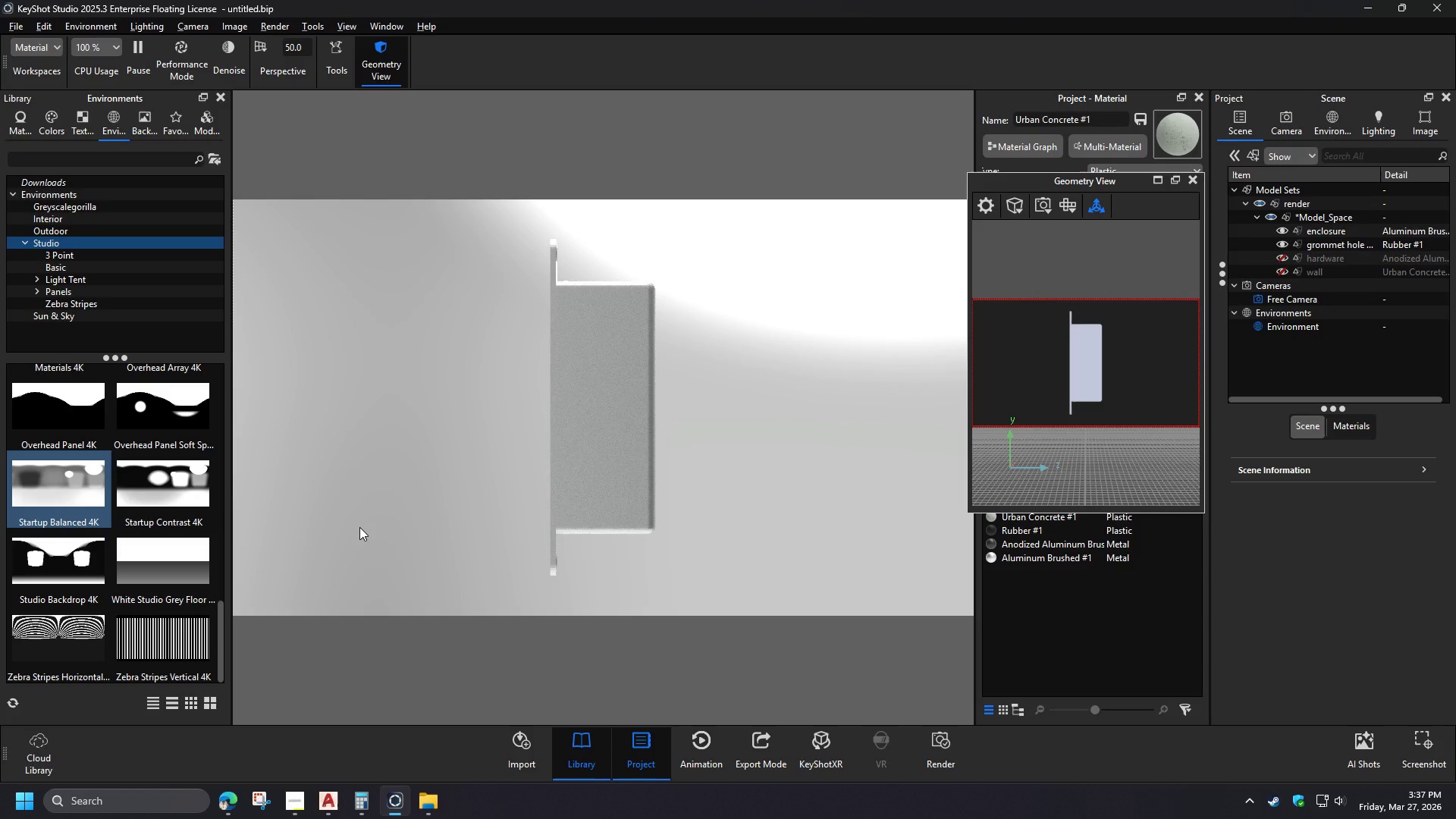 
hold_key(key=ControlLeft, duration=1.51)
left_click_drag(start_coordinate=[329, 523], to_coordinate=[749, 545])
 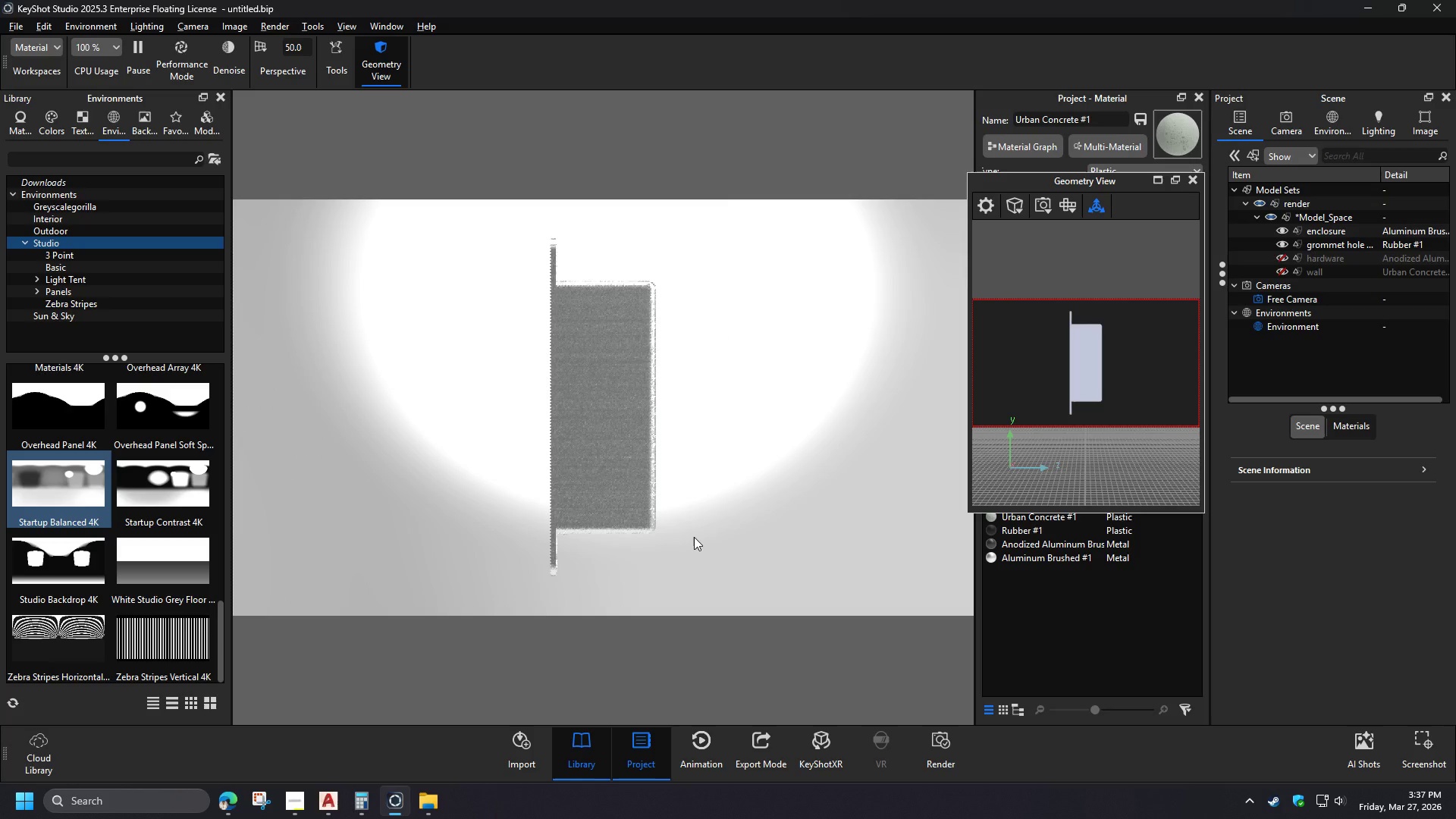 
hold_key(key=ControlLeft, duration=1.52)
 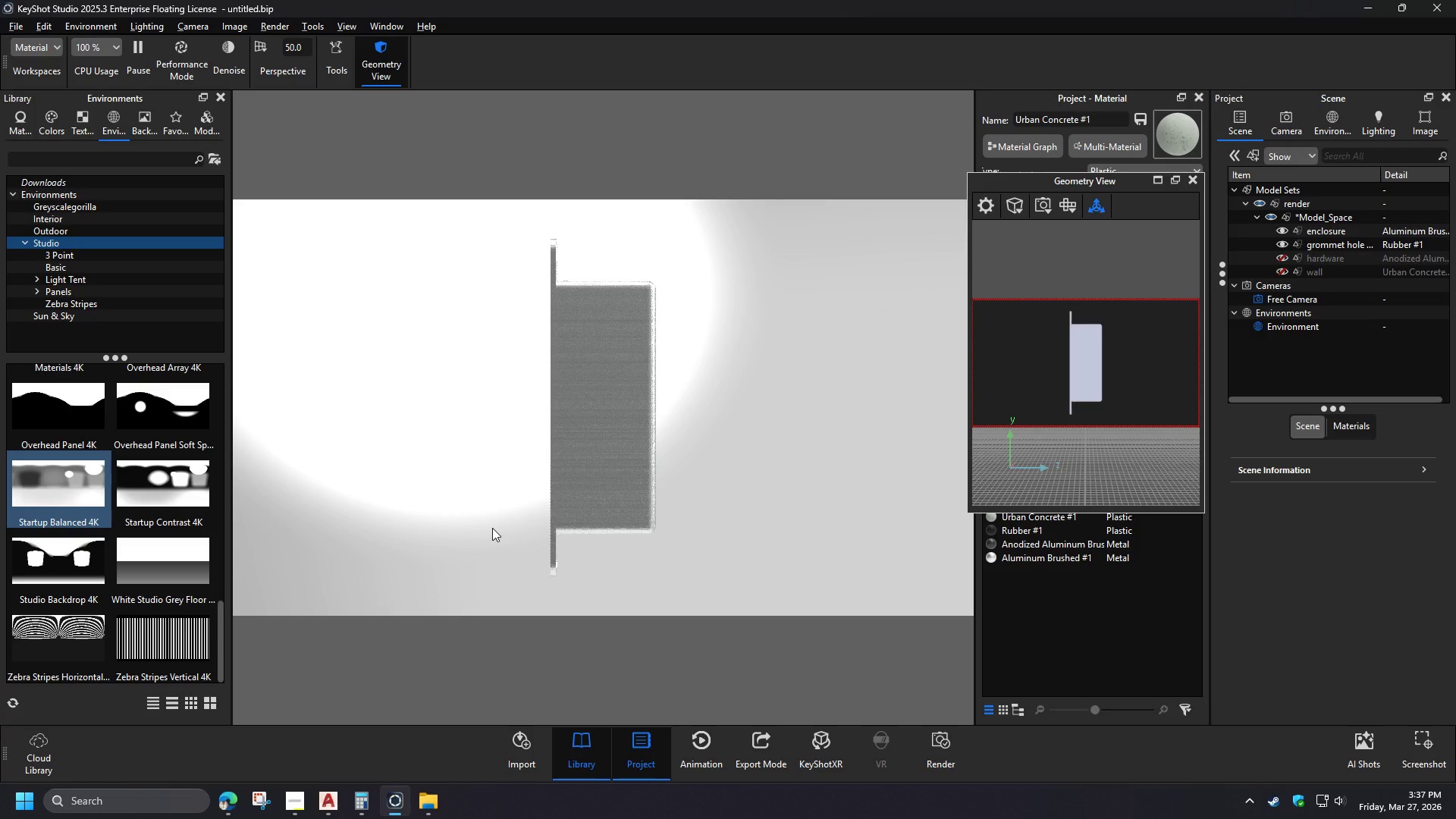 
hold_key(key=ControlLeft, duration=1.51)
 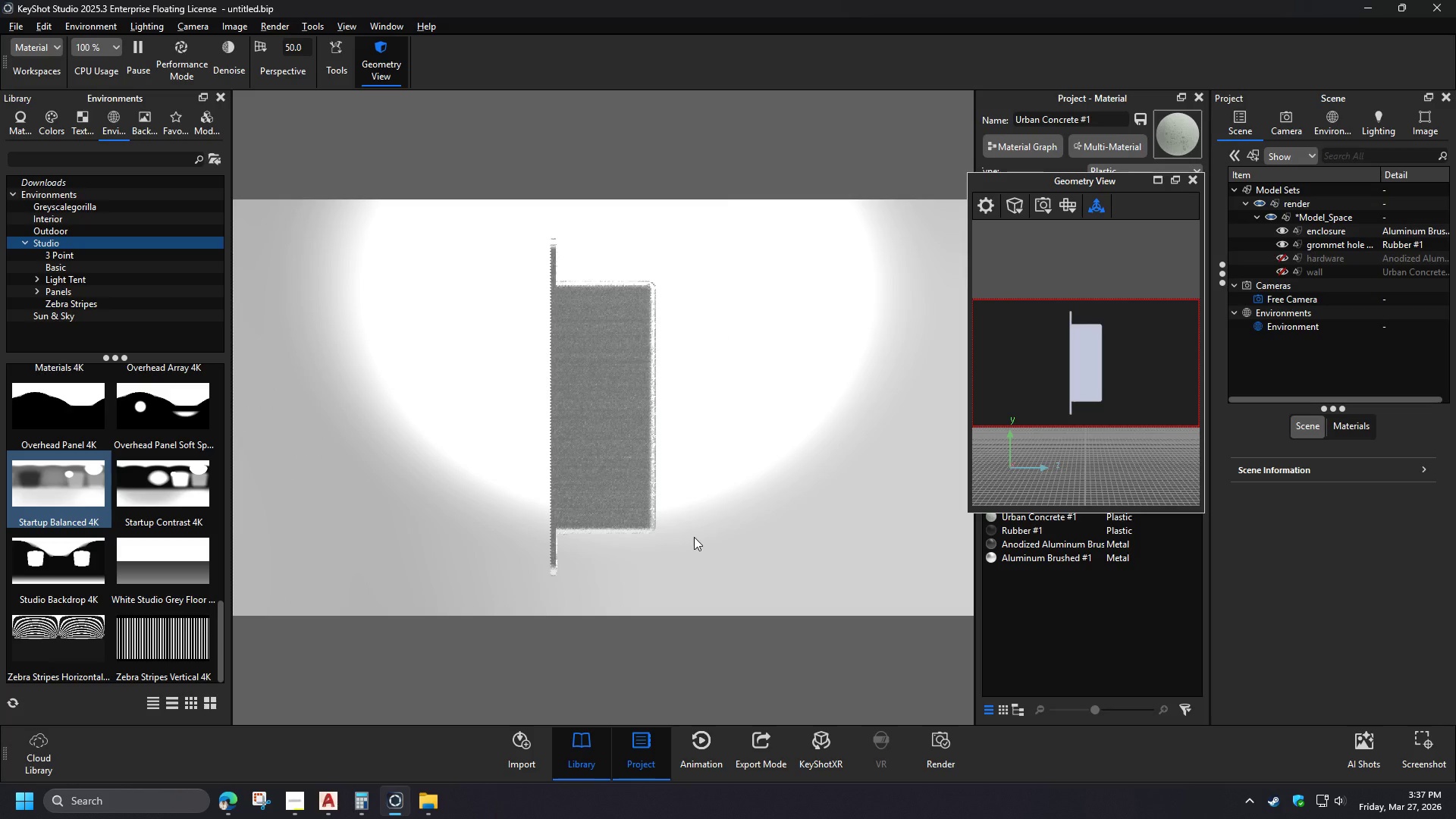 
hold_key(key=ControlLeft, duration=1.5)
 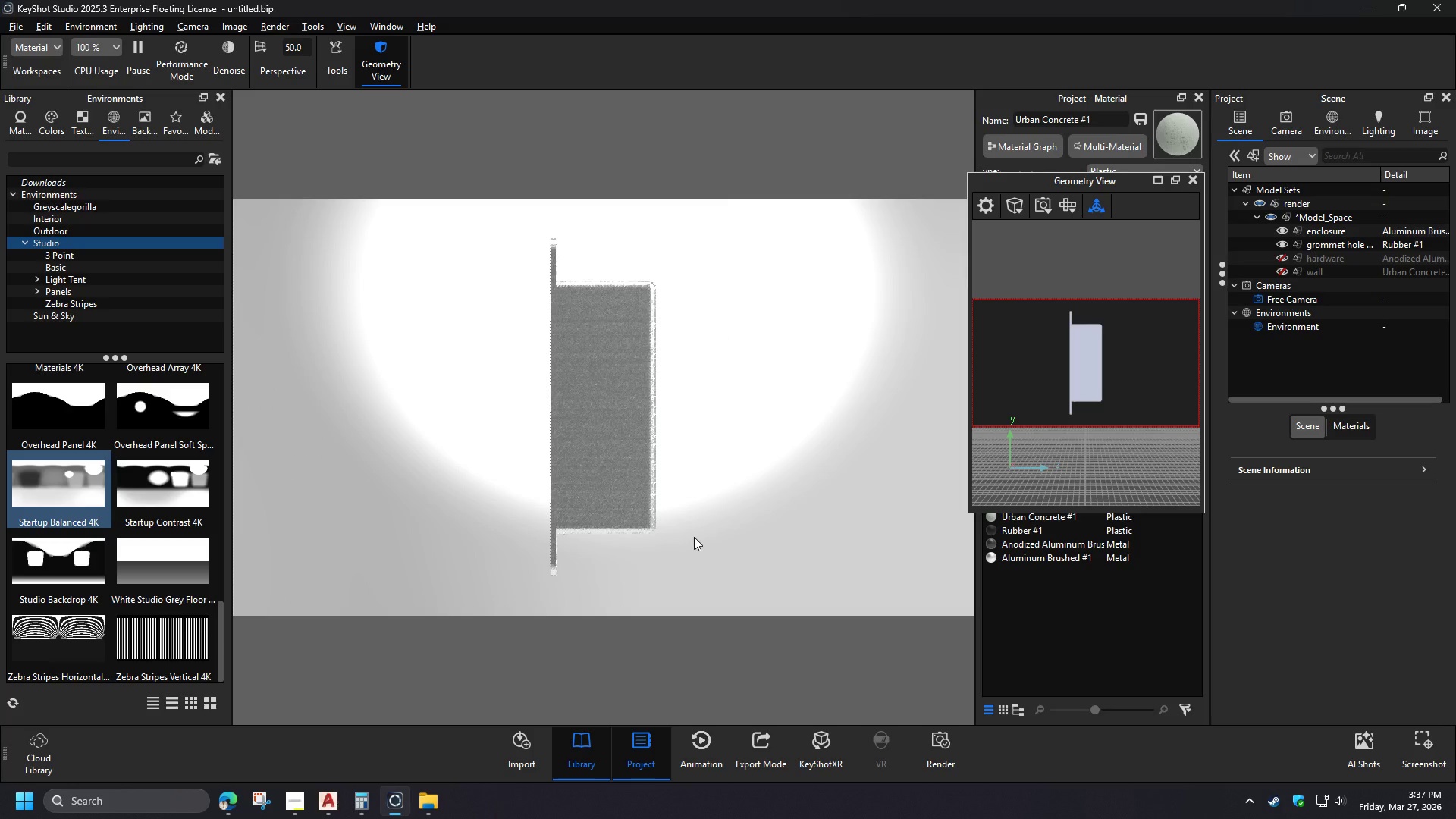 
hold_key(key=ControlLeft, duration=1.5)
left_click_drag(start_coordinate=[398, 520], to_coordinate=[409, 520])
 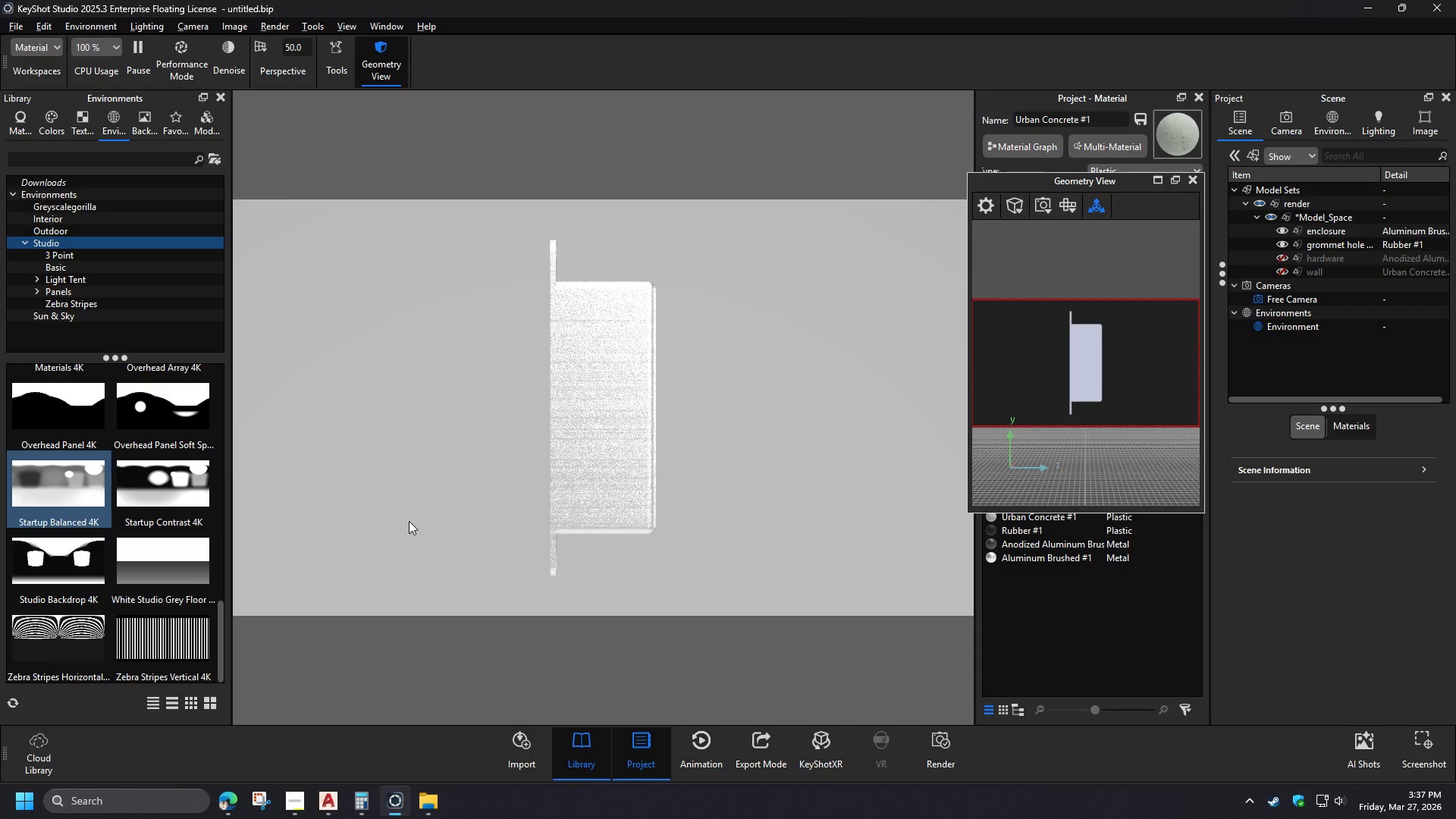 
hold_key(key=ControlLeft, duration=1.5)
 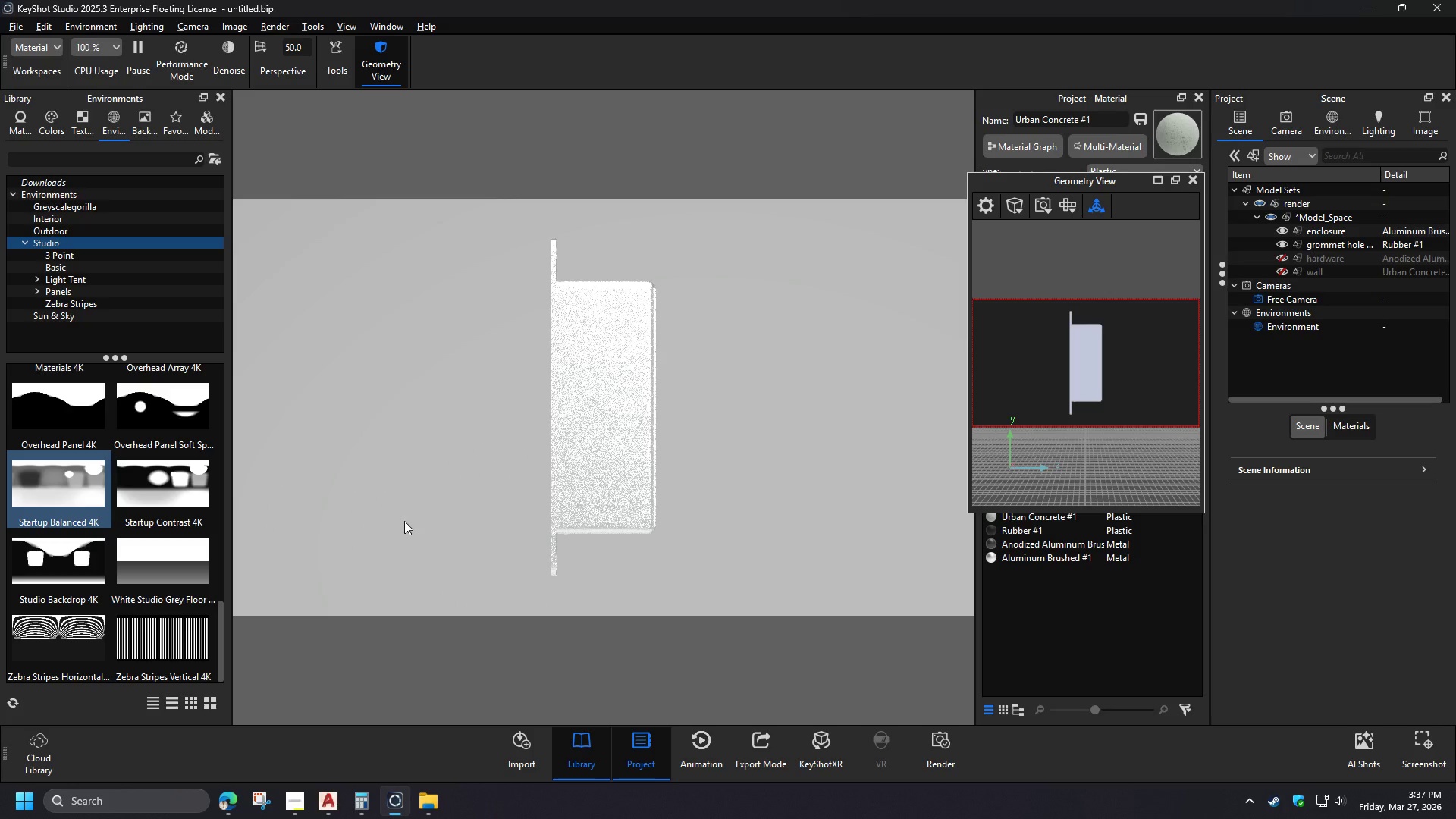 
hold_key(key=ControlLeft, duration=1.52)
 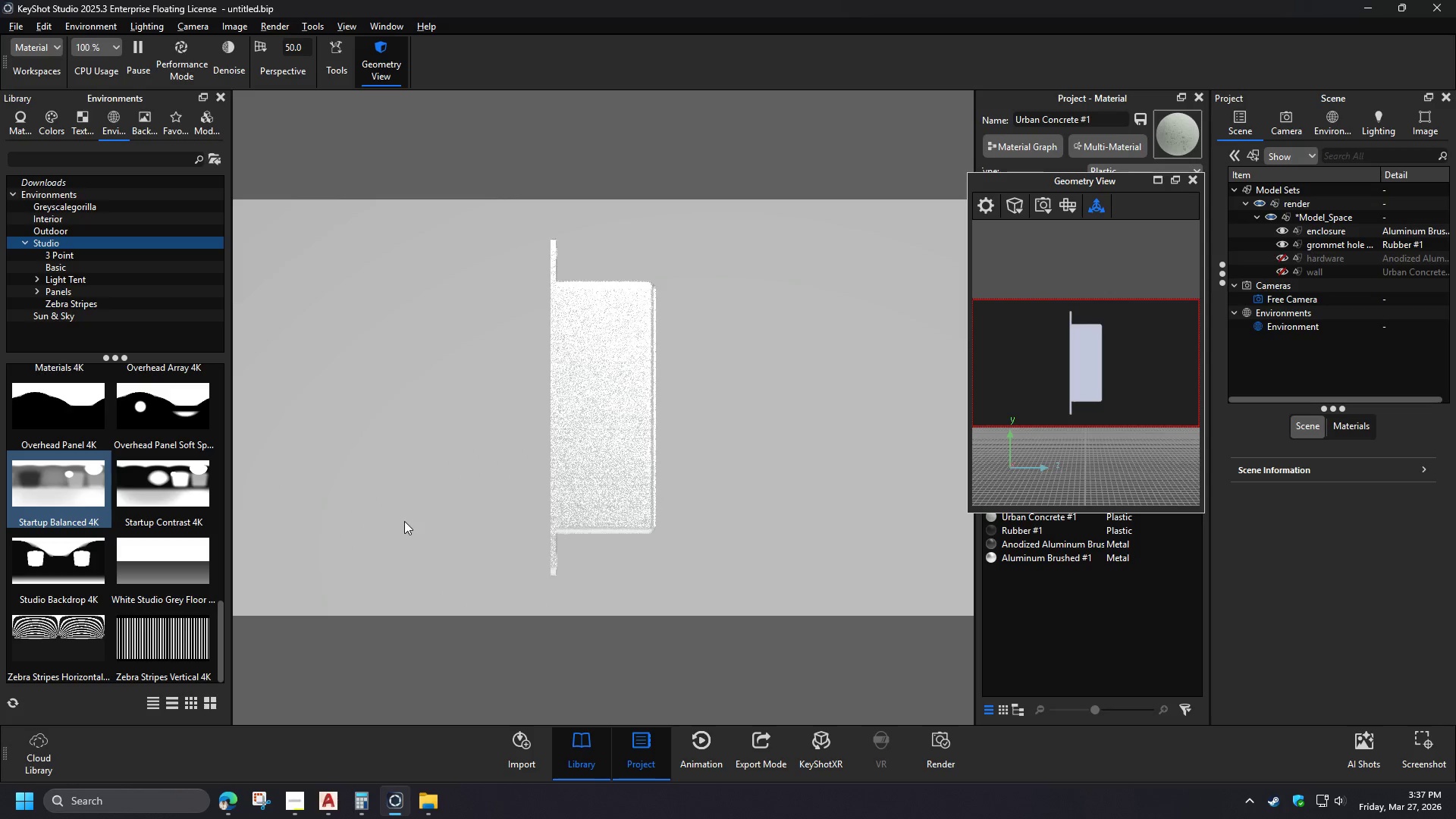 
hold_key(key=ControlLeft, duration=1.52)
 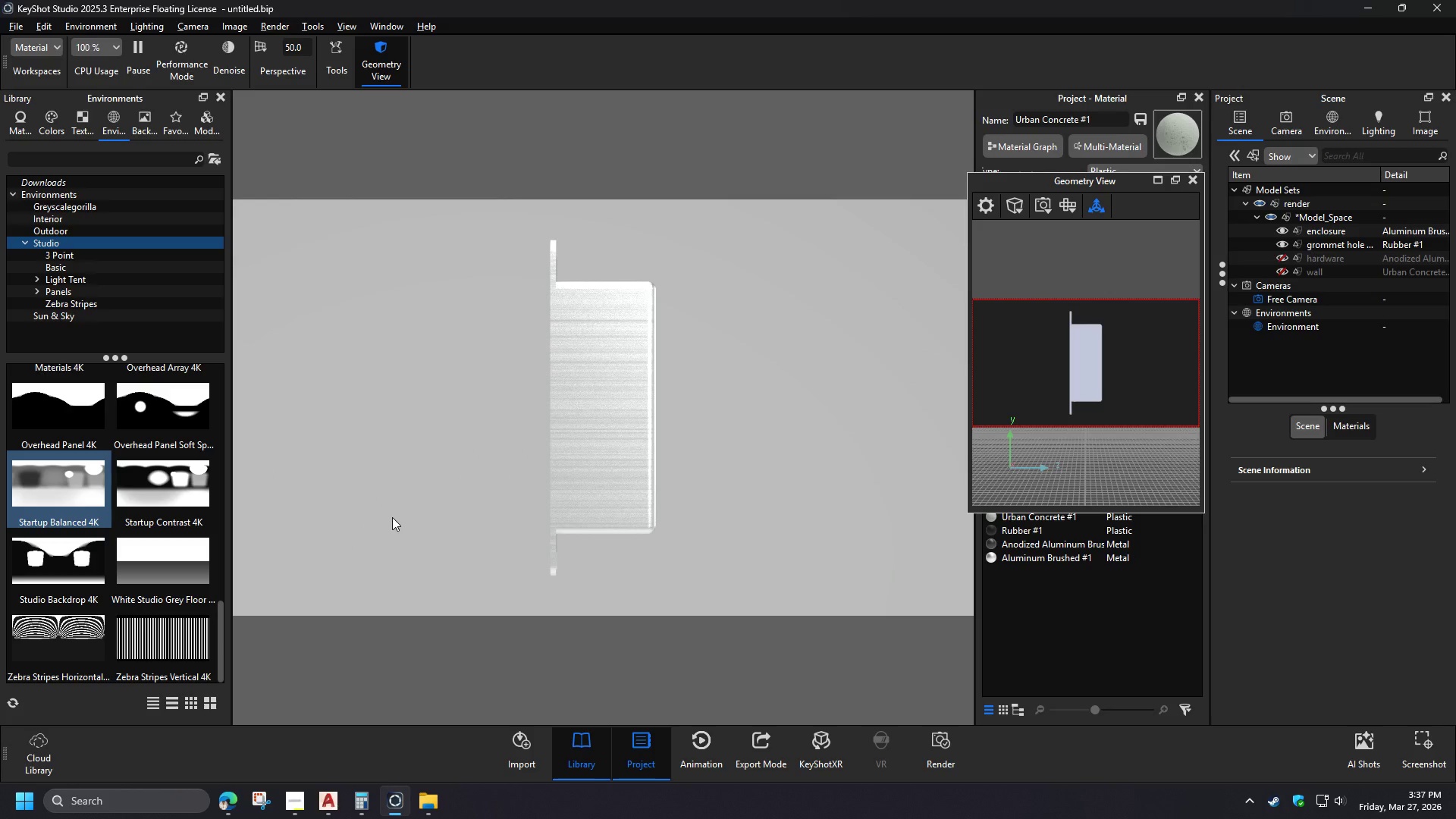 
key(Control+ControlLeft)
 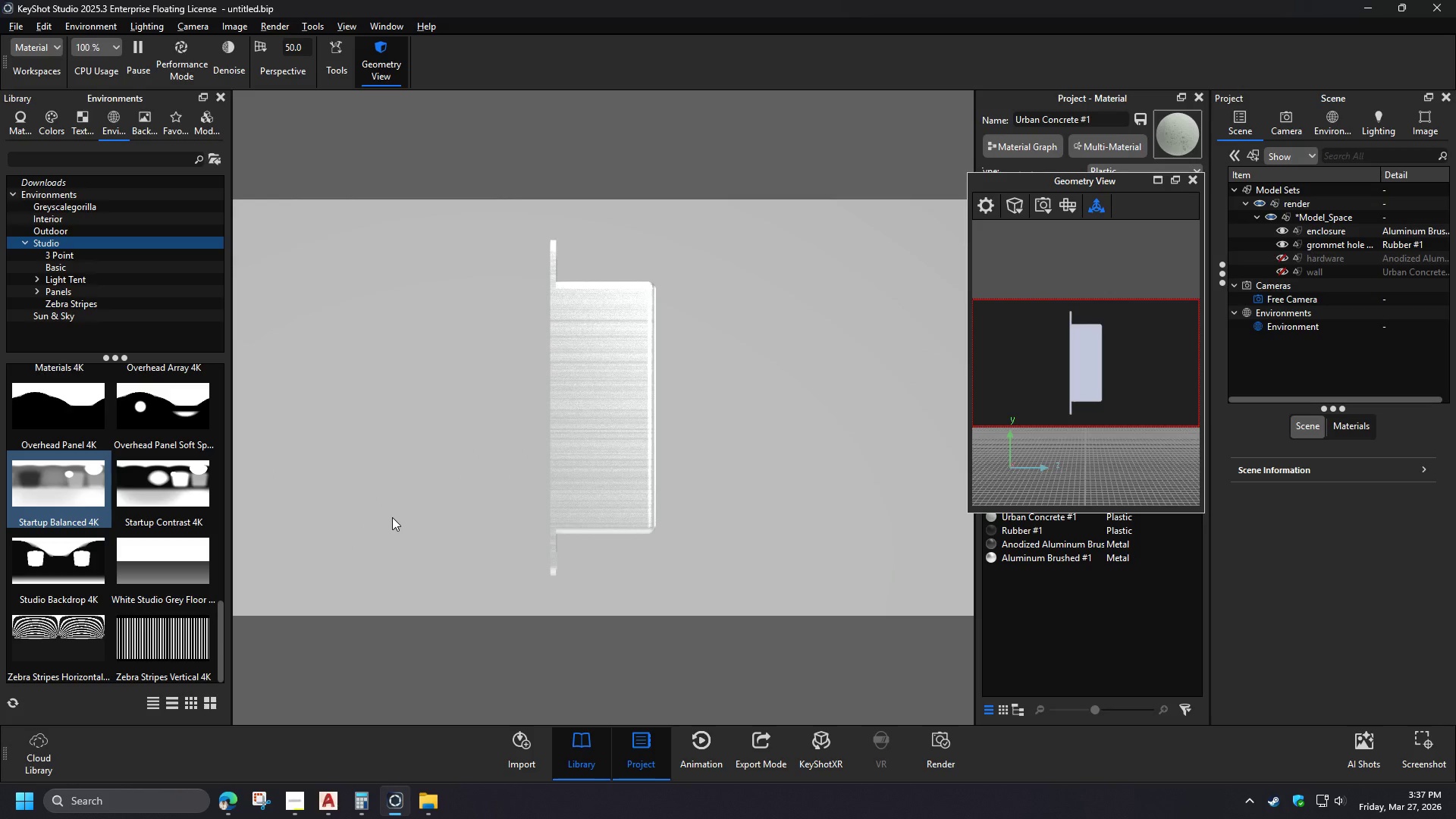 
key(Control+ControlLeft)
 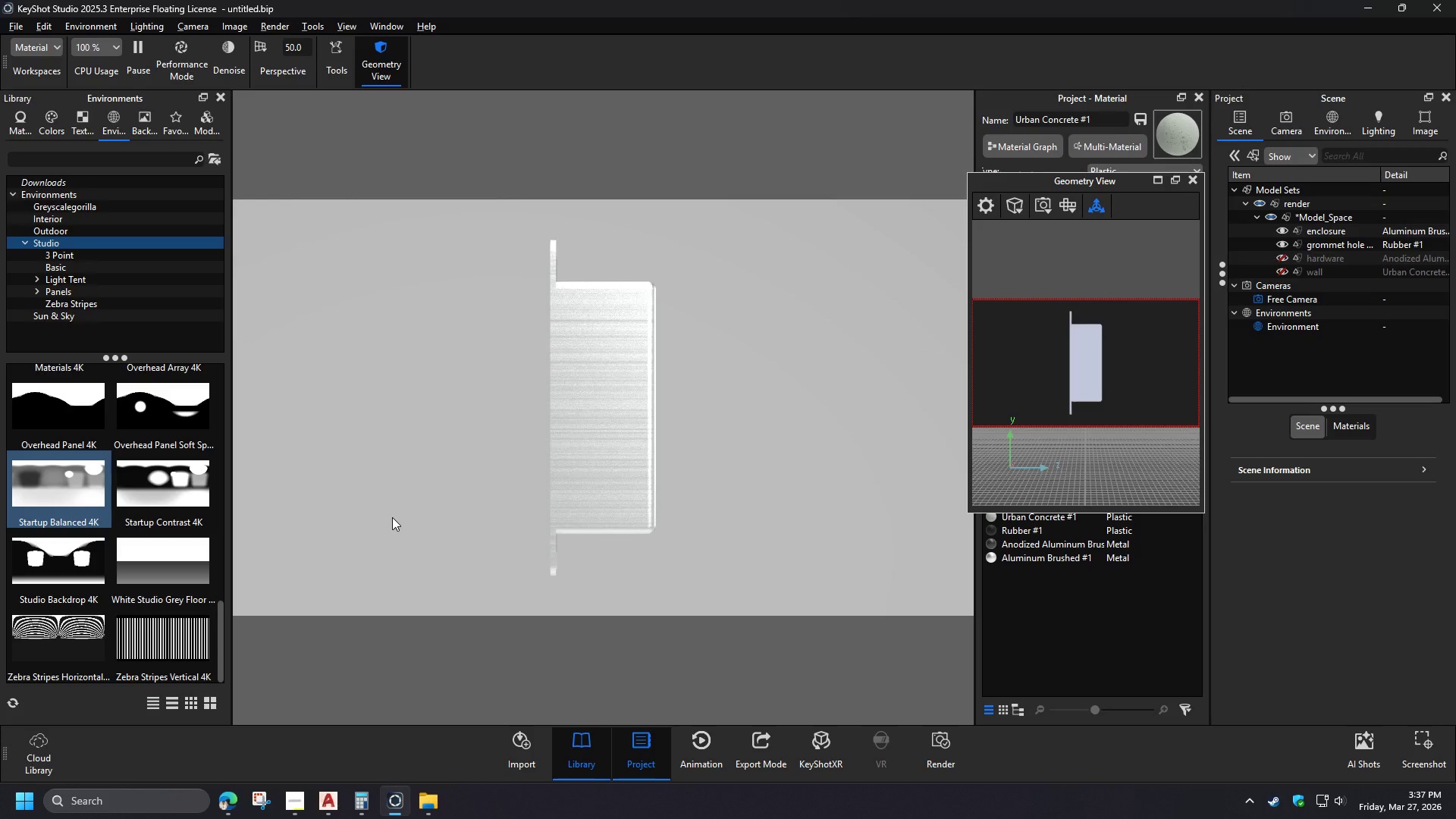 
key(Control+ControlLeft)
 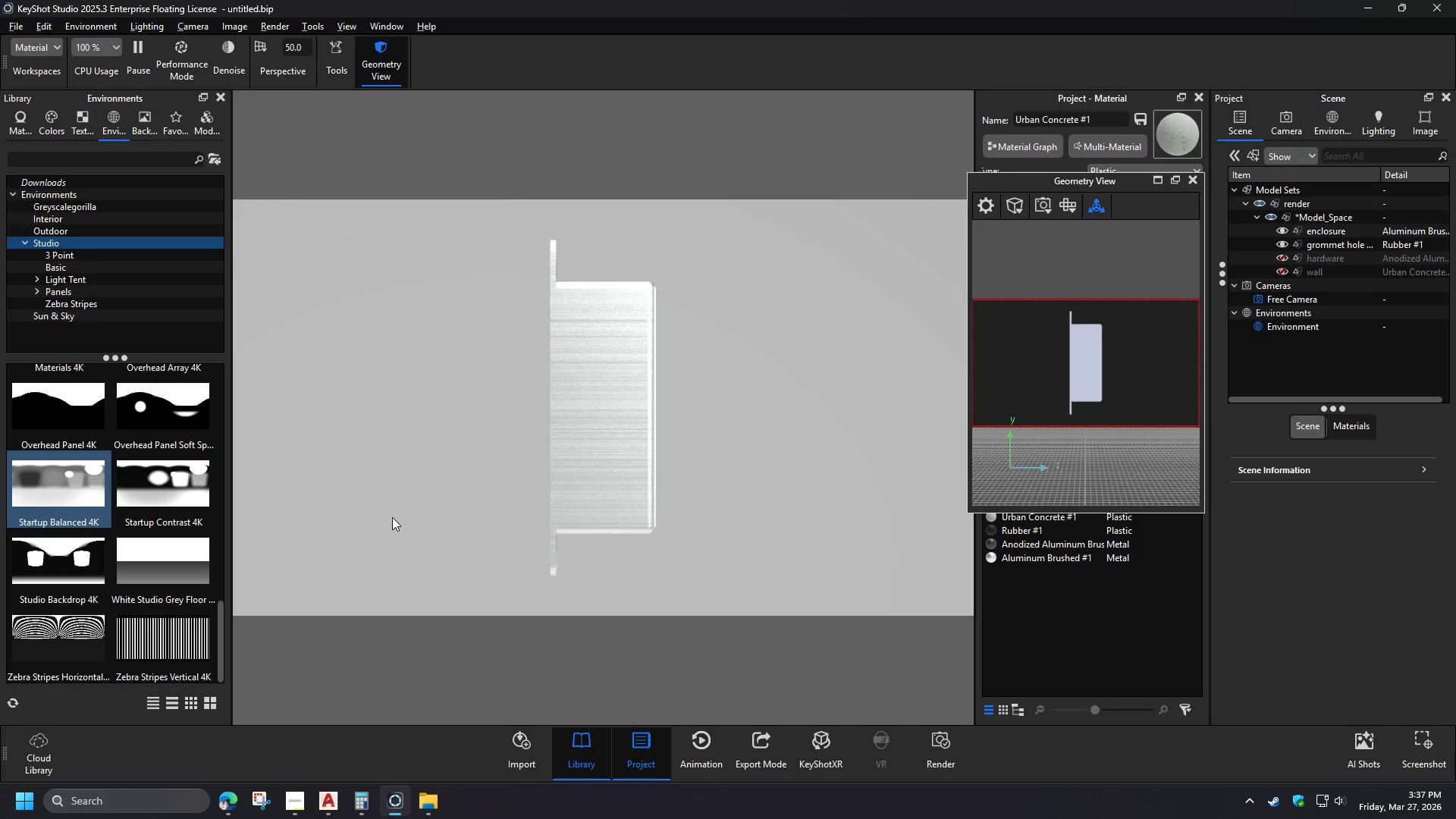 
key(Control+ControlLeft)
 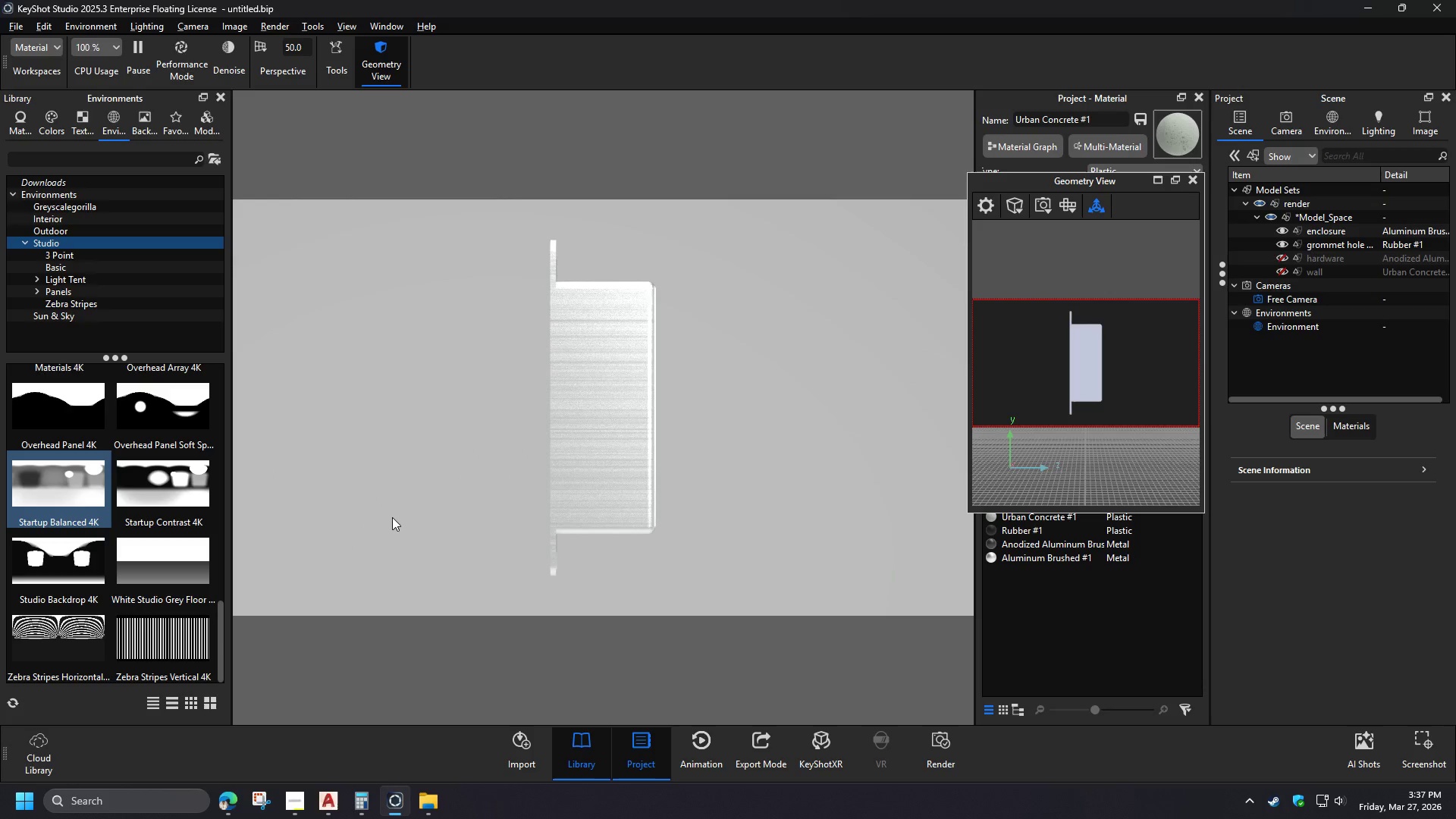 
key(Control+ControlLeft)
 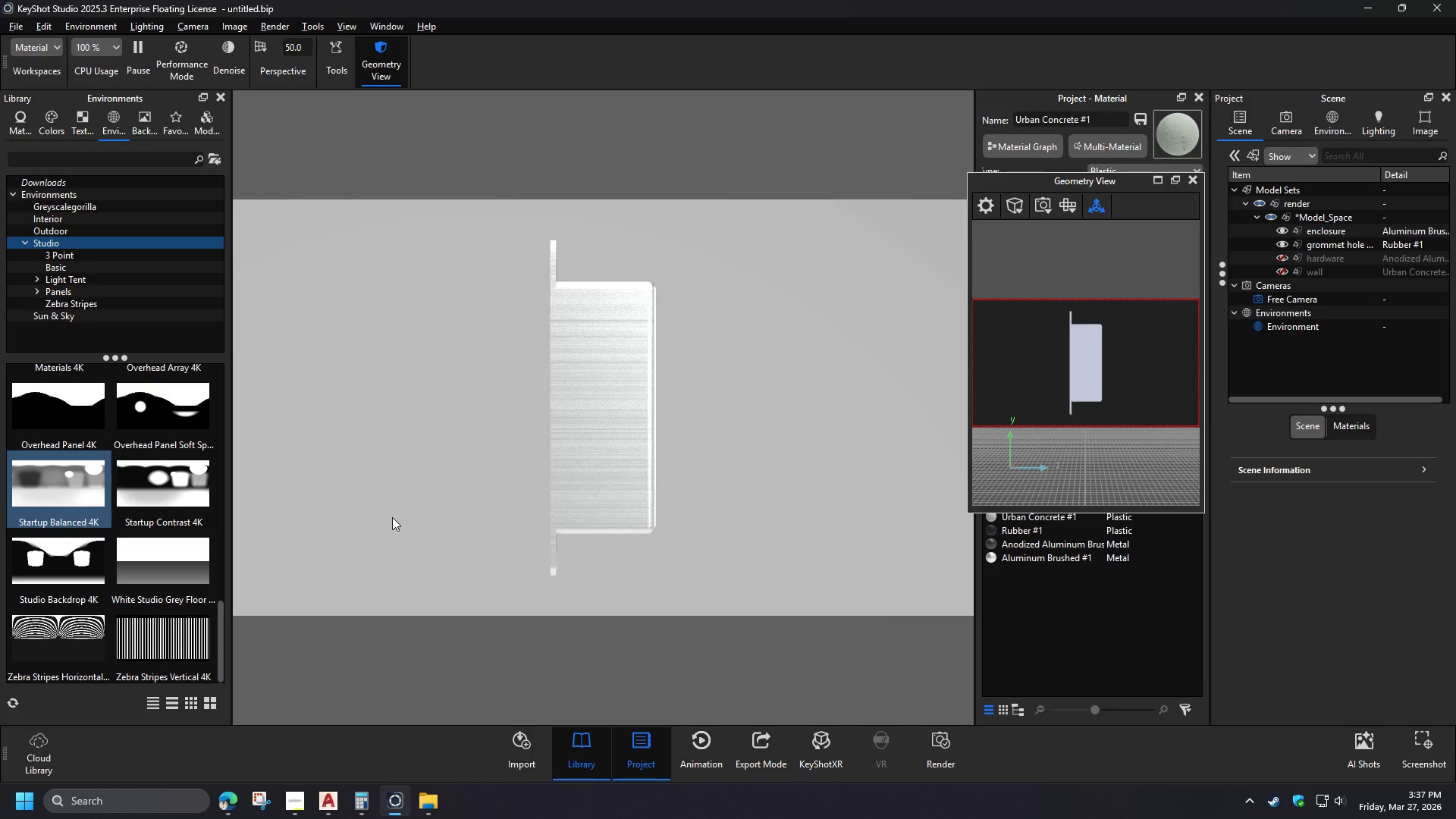 
key(Control+ControlLeft)
 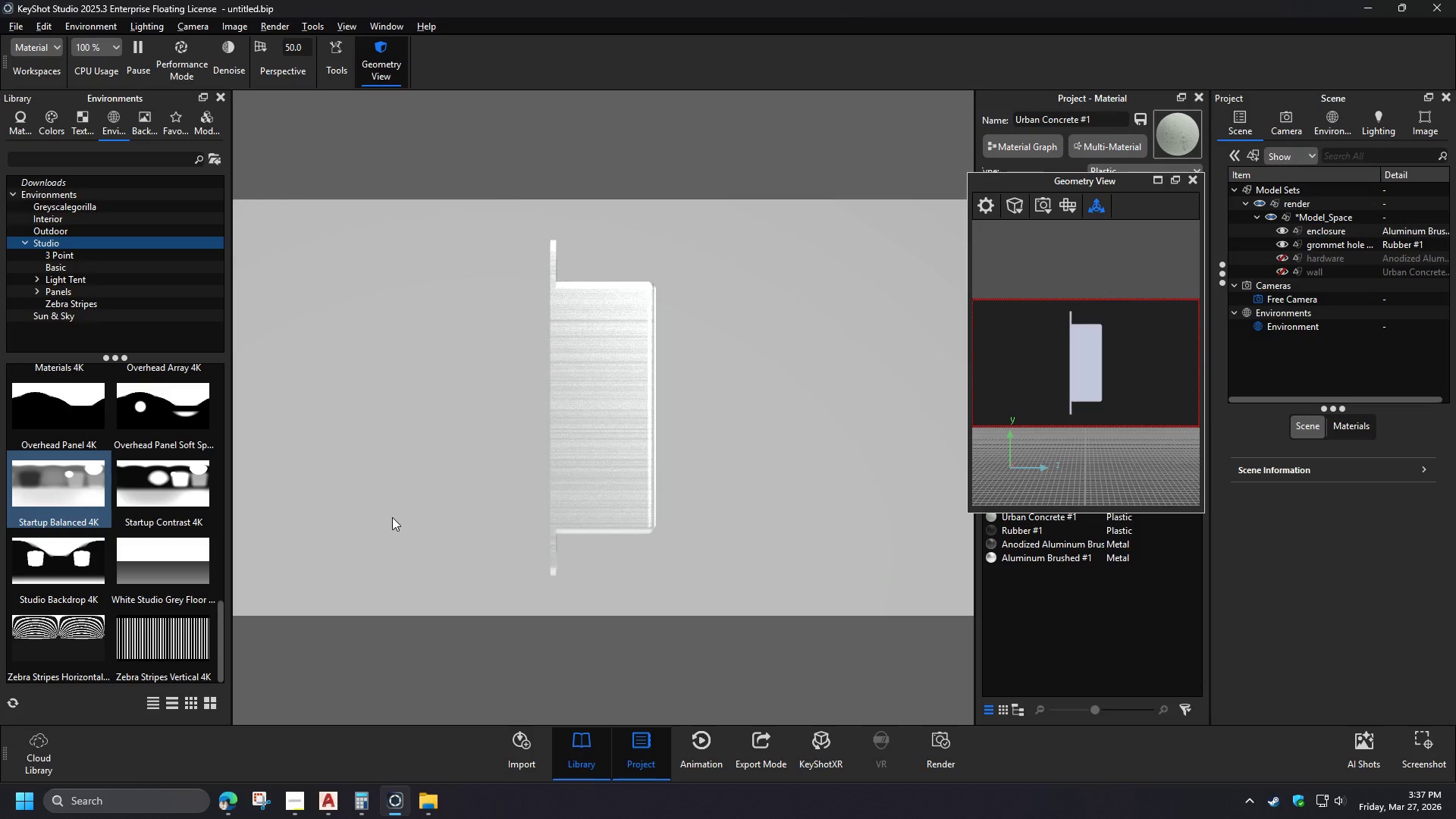 
key(Control+ControlLeft)
 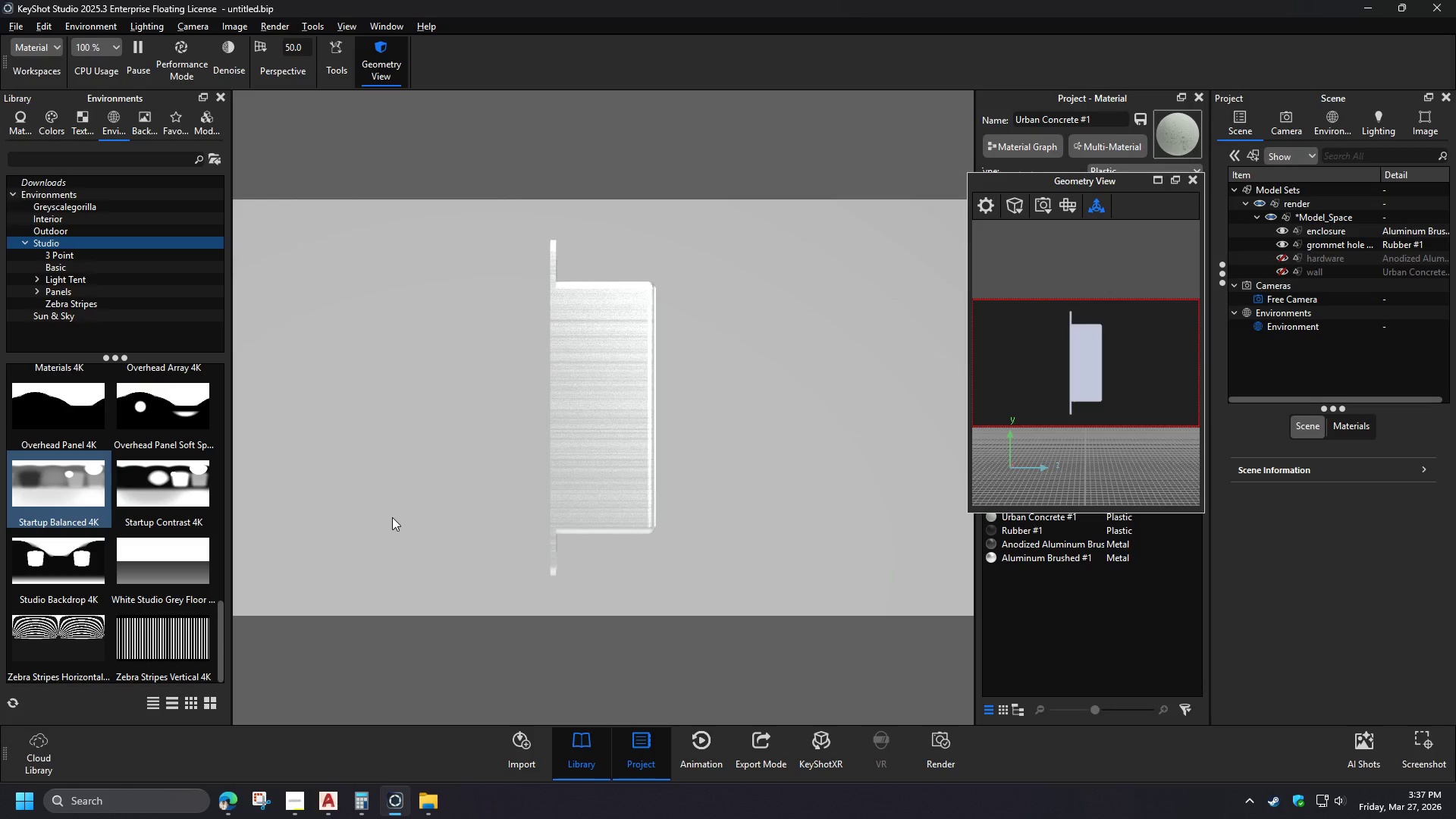 
hold_key(key=ControlLeft, duration=3.06)
 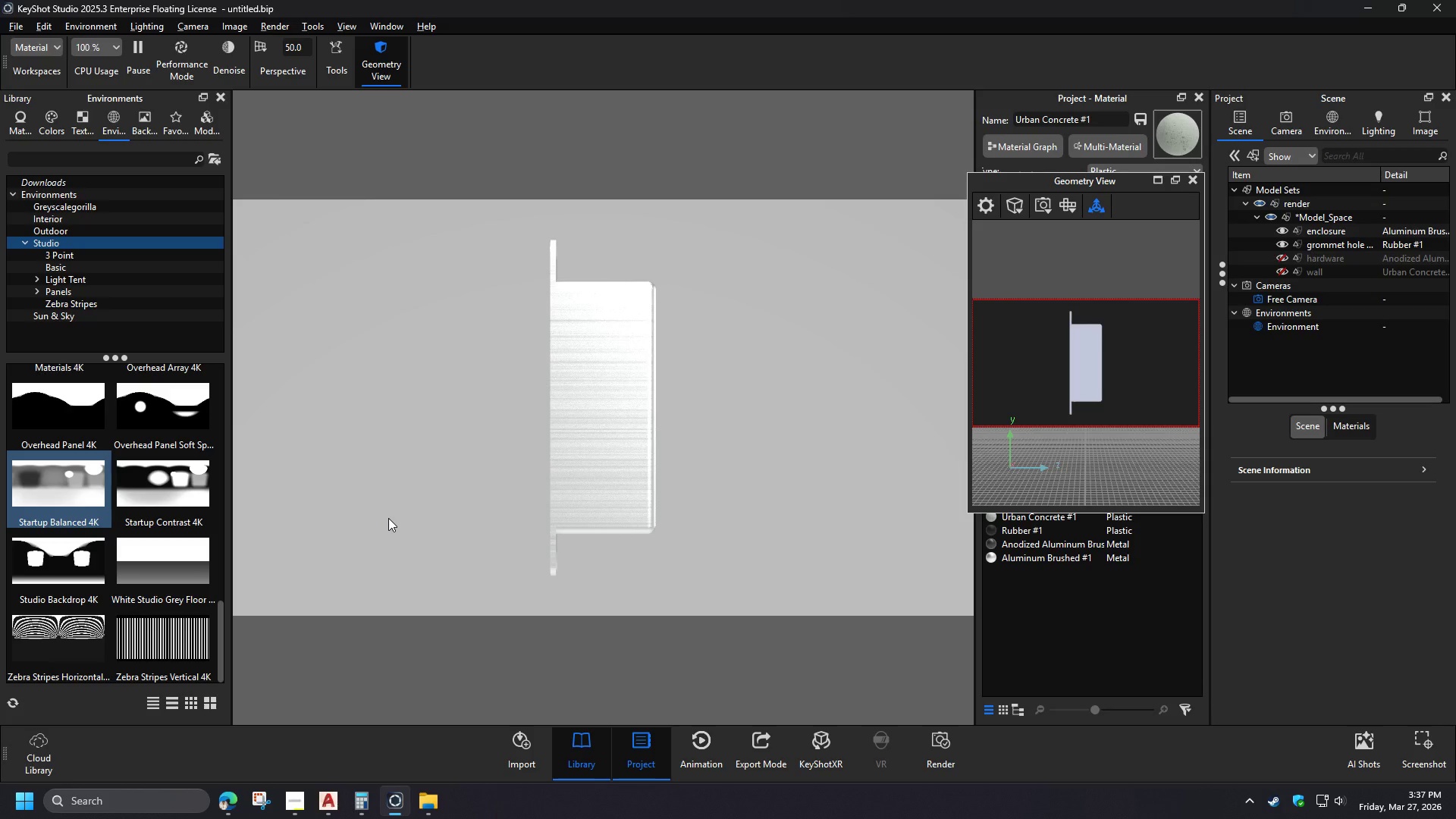 
hold_key(key=ControlLeft, duration=1.51)
left_click_drag(start_coordinate=[388, 518], to_coordinate=[677, 540])
 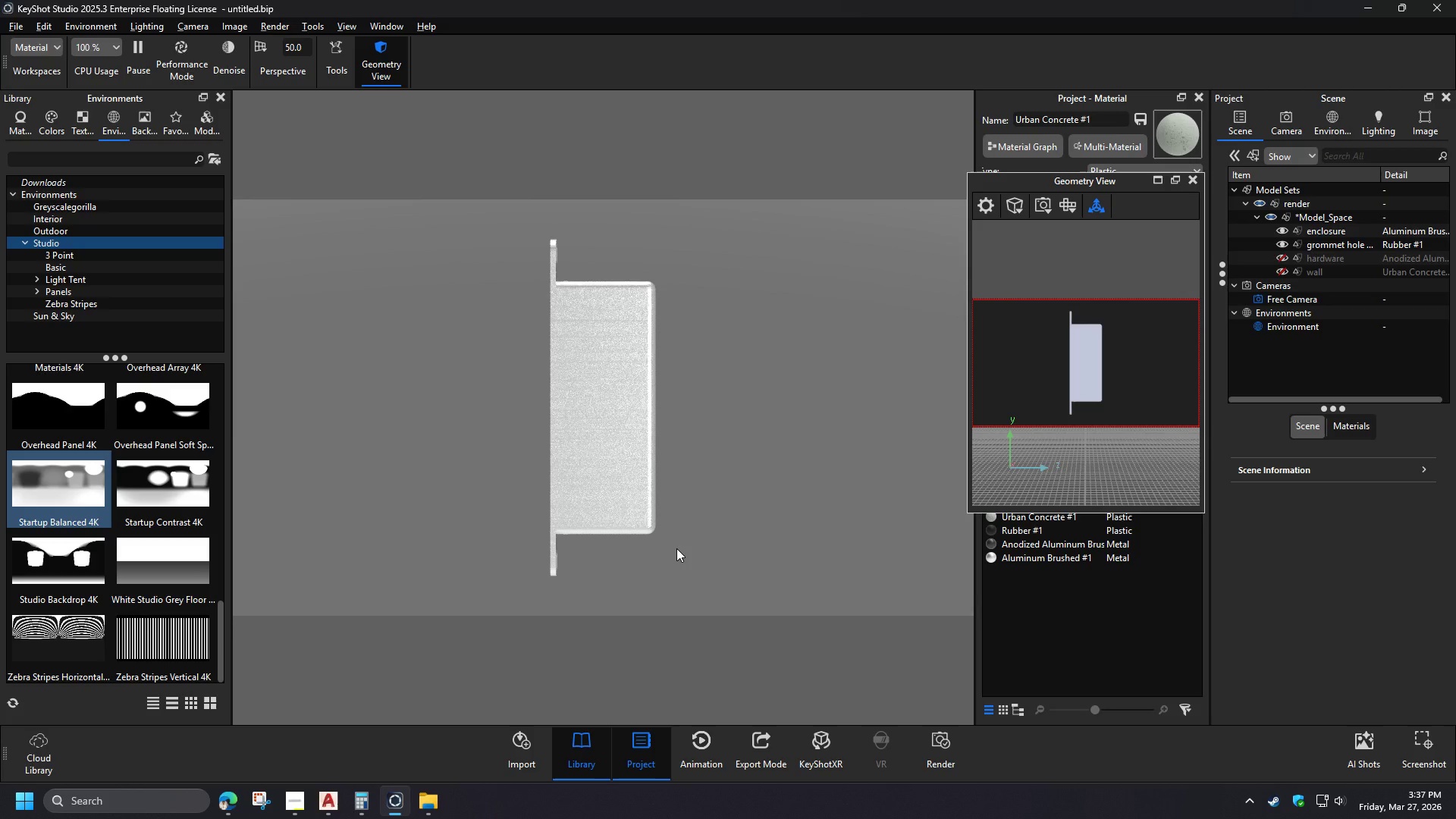 
hold_key(key=ControlLeft, duration=1.5)
 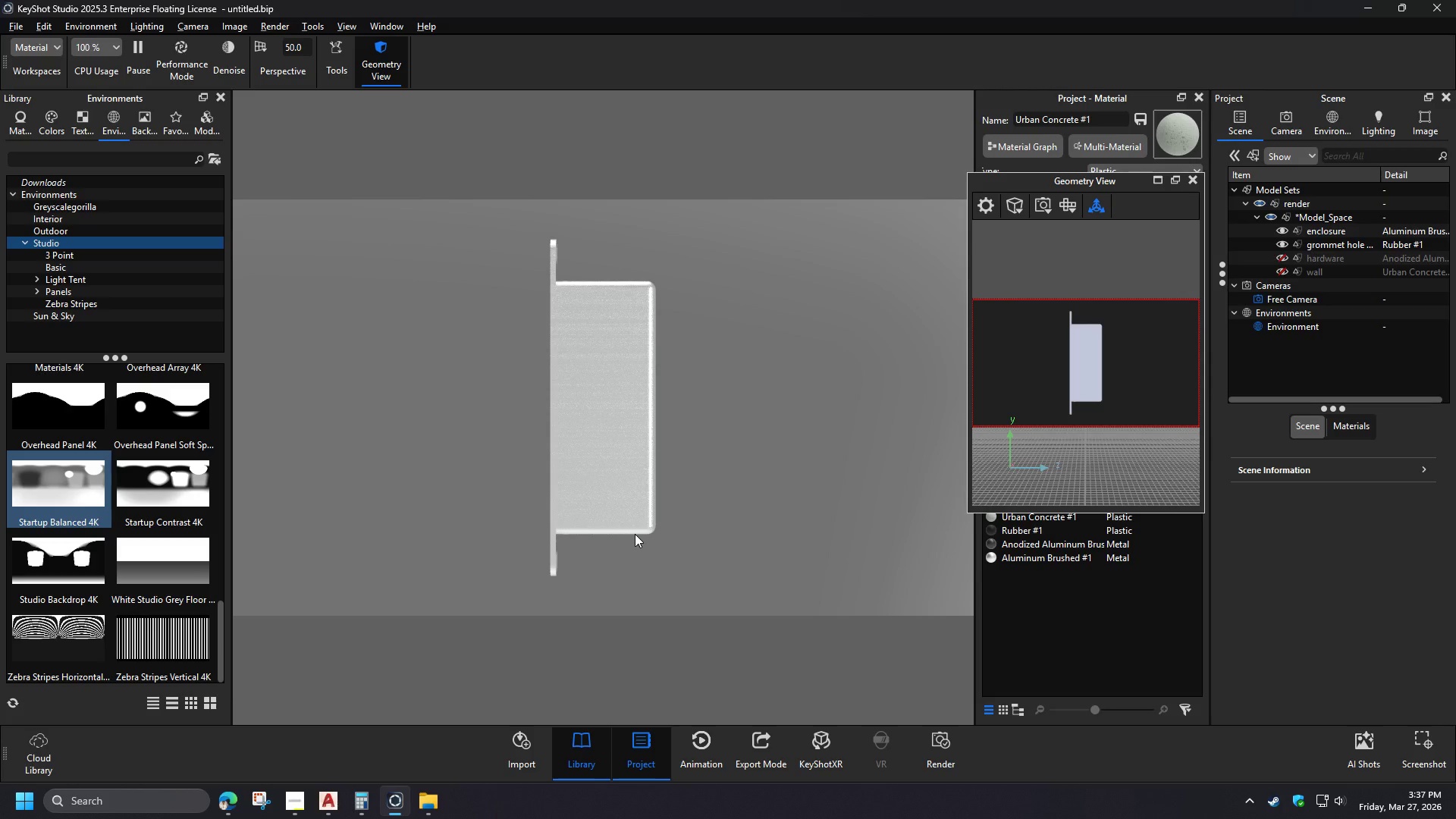 
hold_key(key=ControlLeft, duration=1.49)
 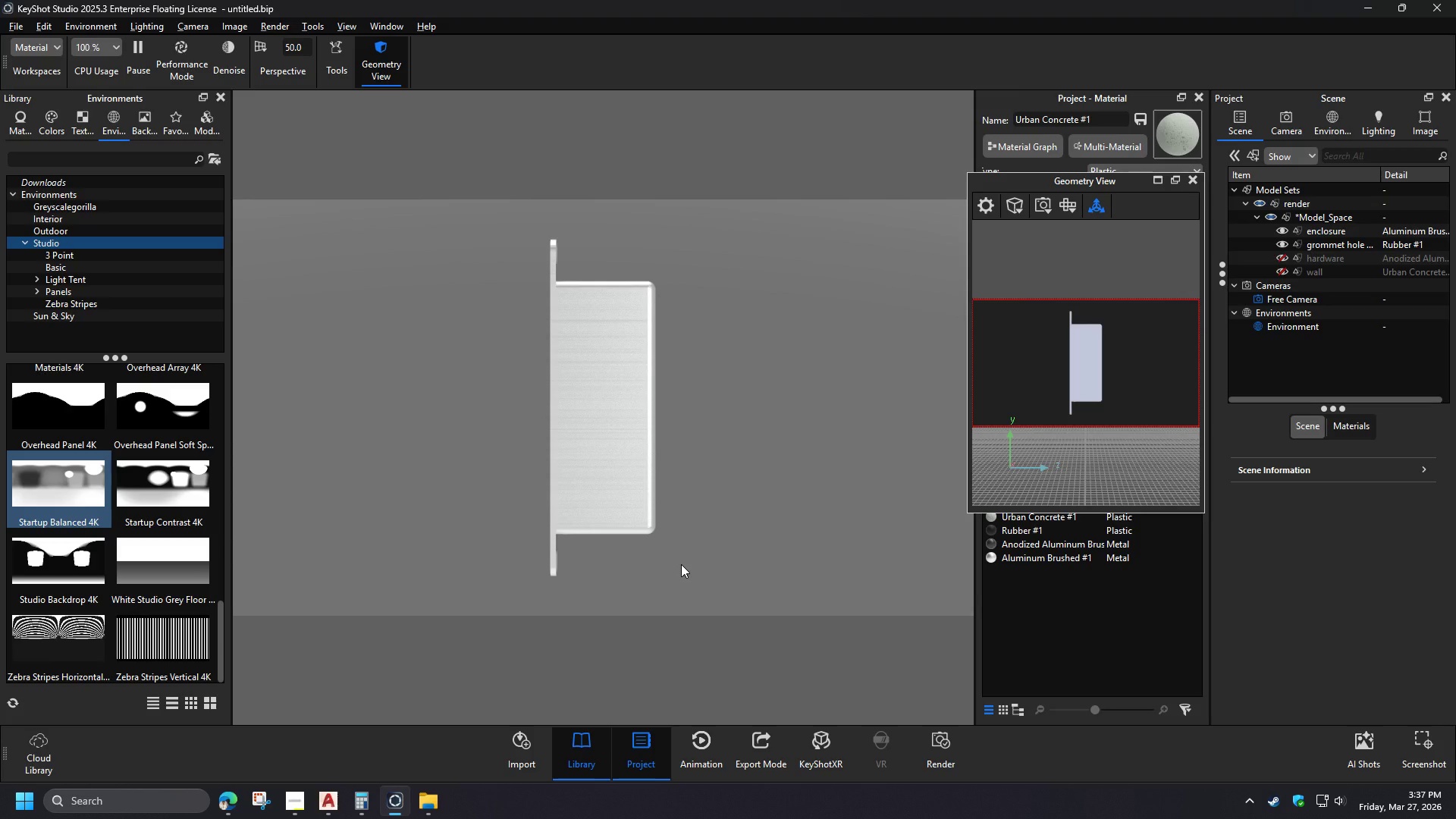 
wait(8.83)
 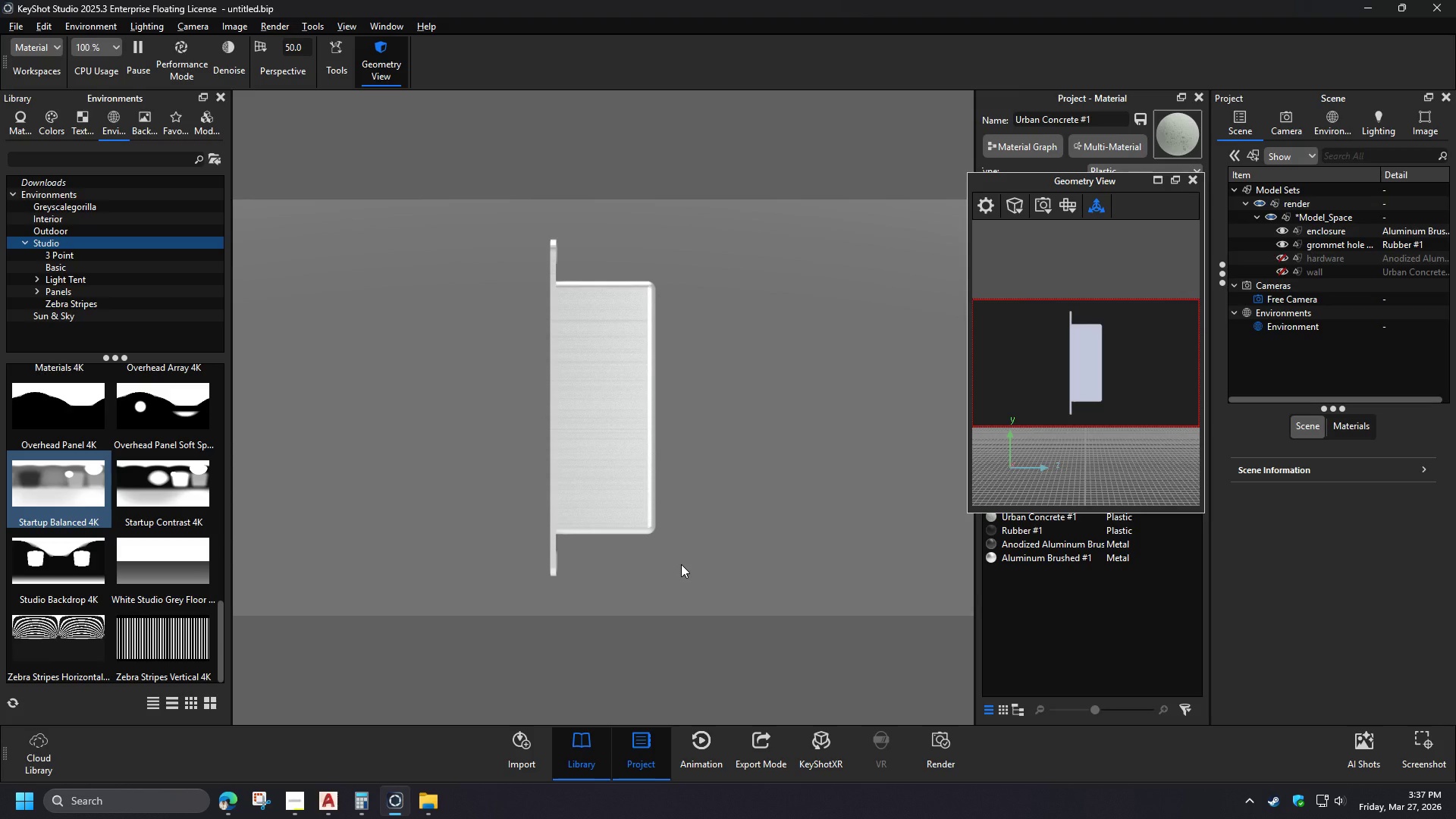 
left_click([1309, 322])
 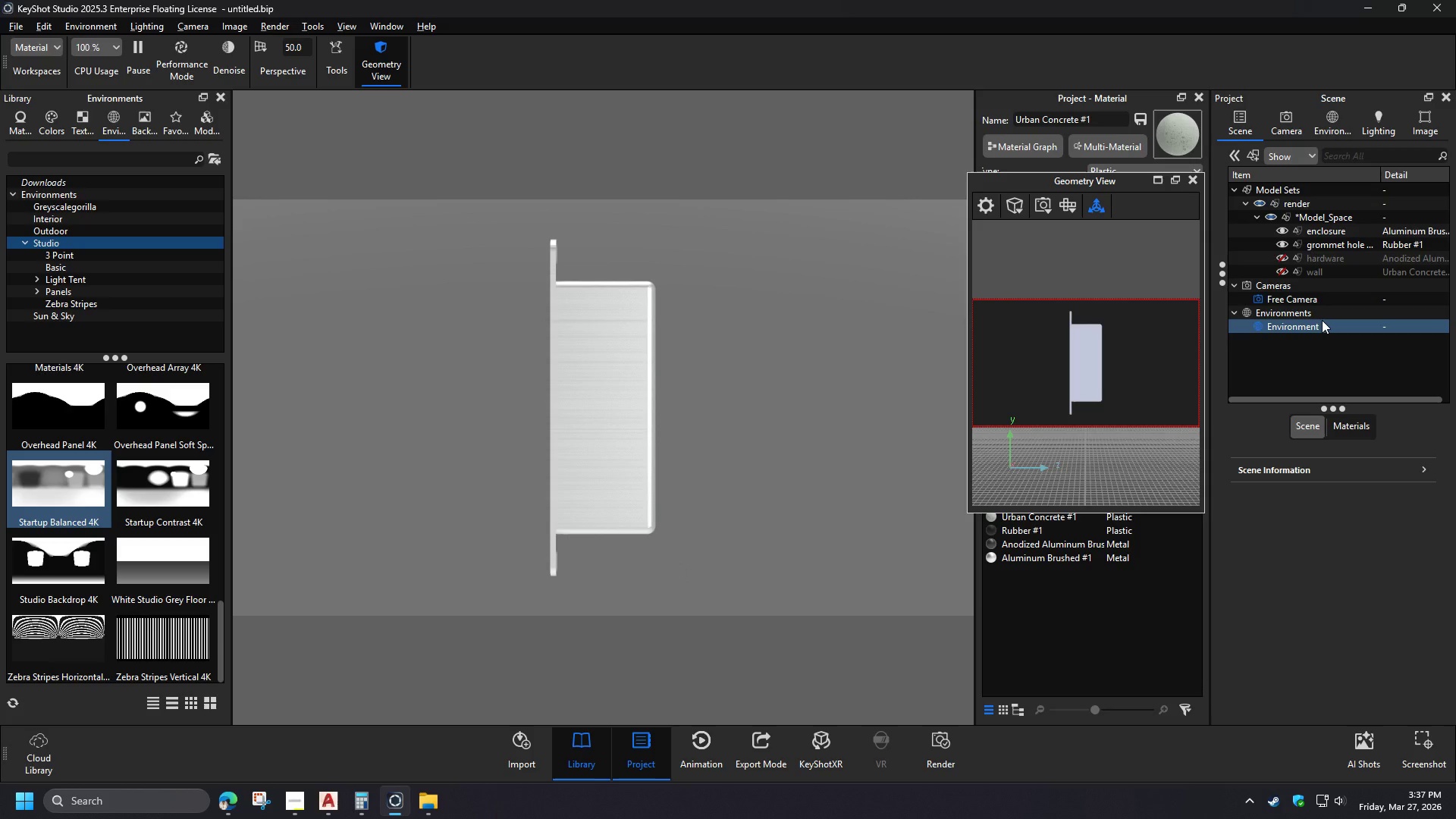 
left_click([1311, 504])
 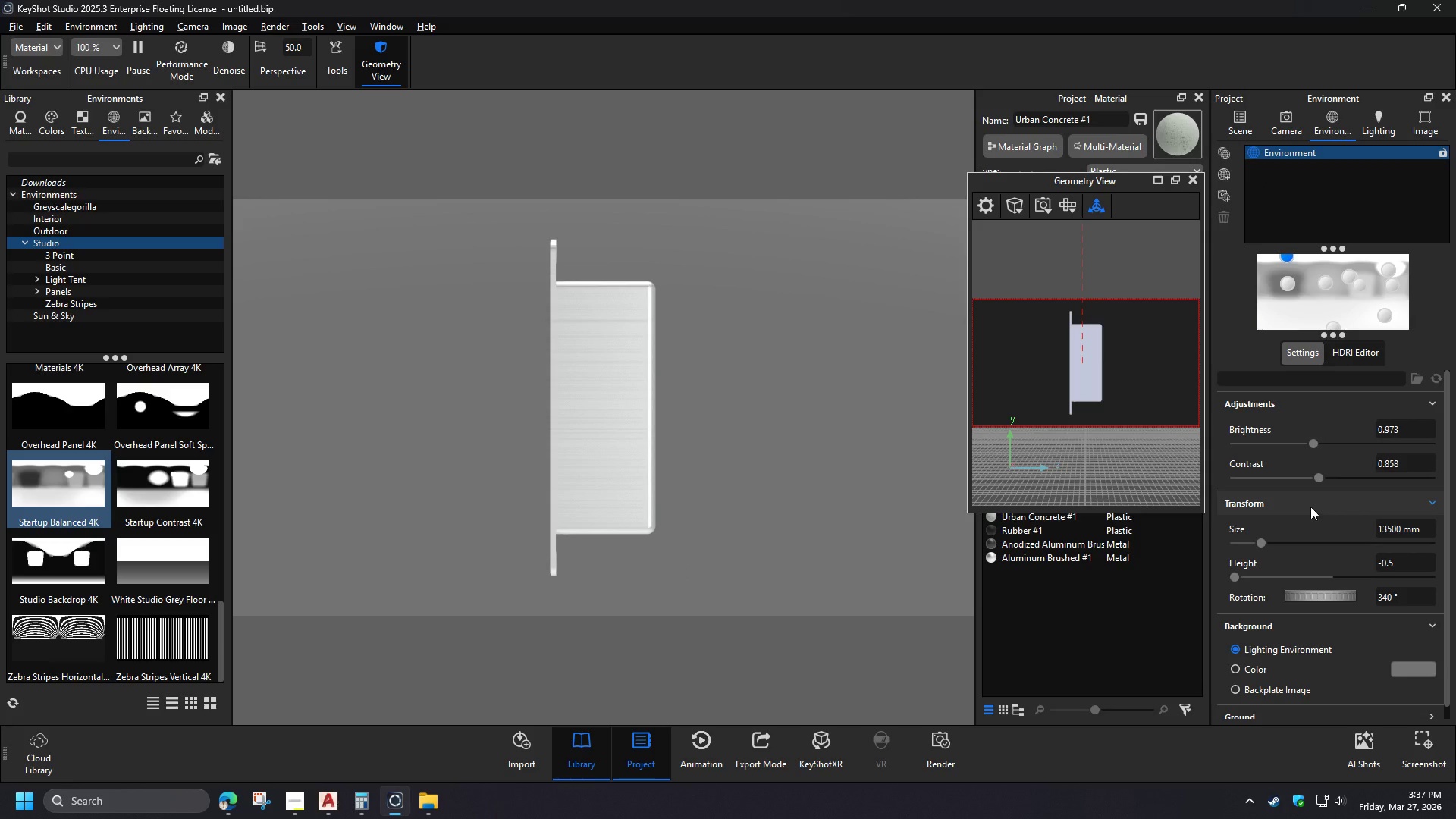 
left_click([1257, 134])
 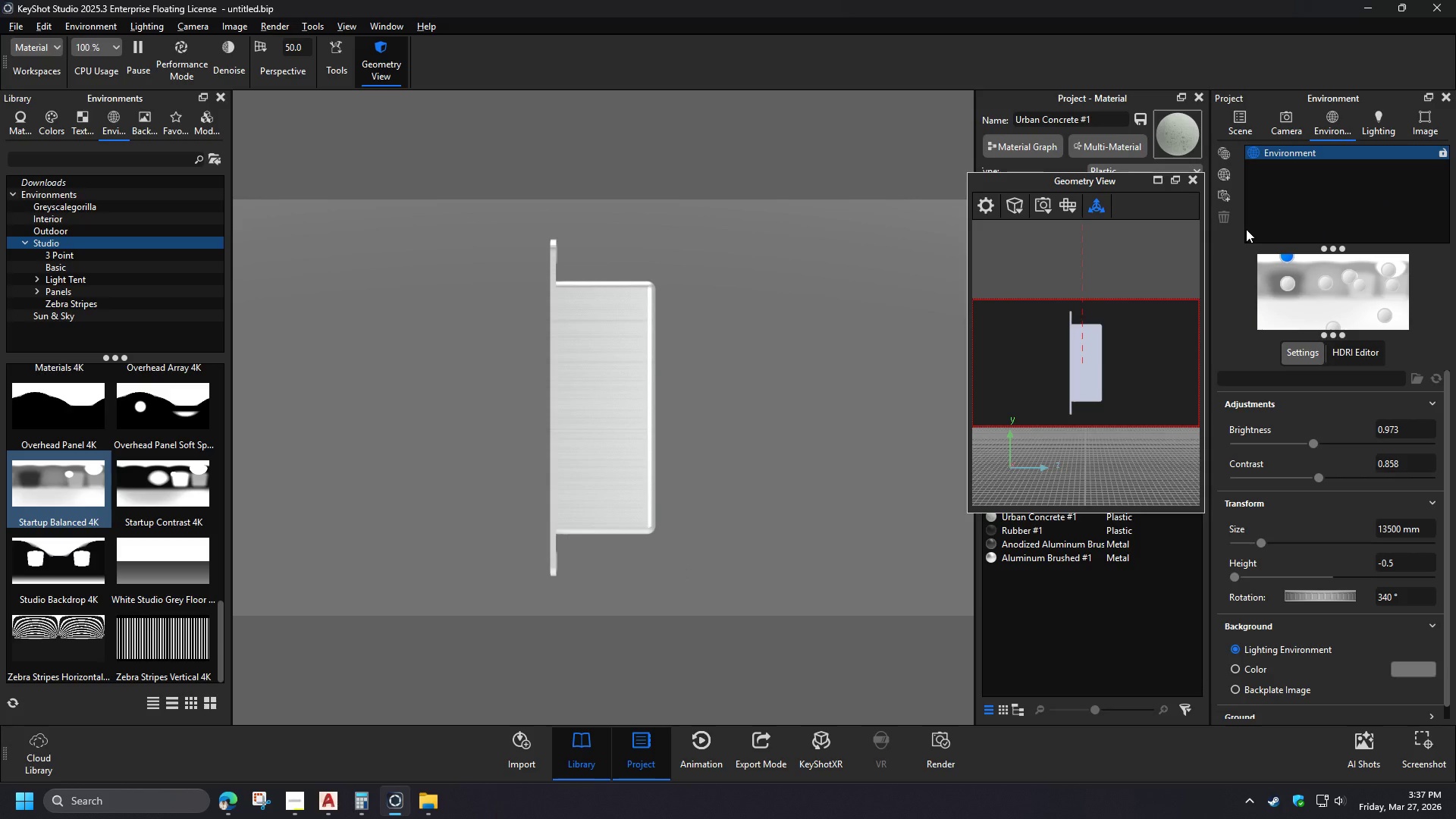 
left_click([1284, 121])
 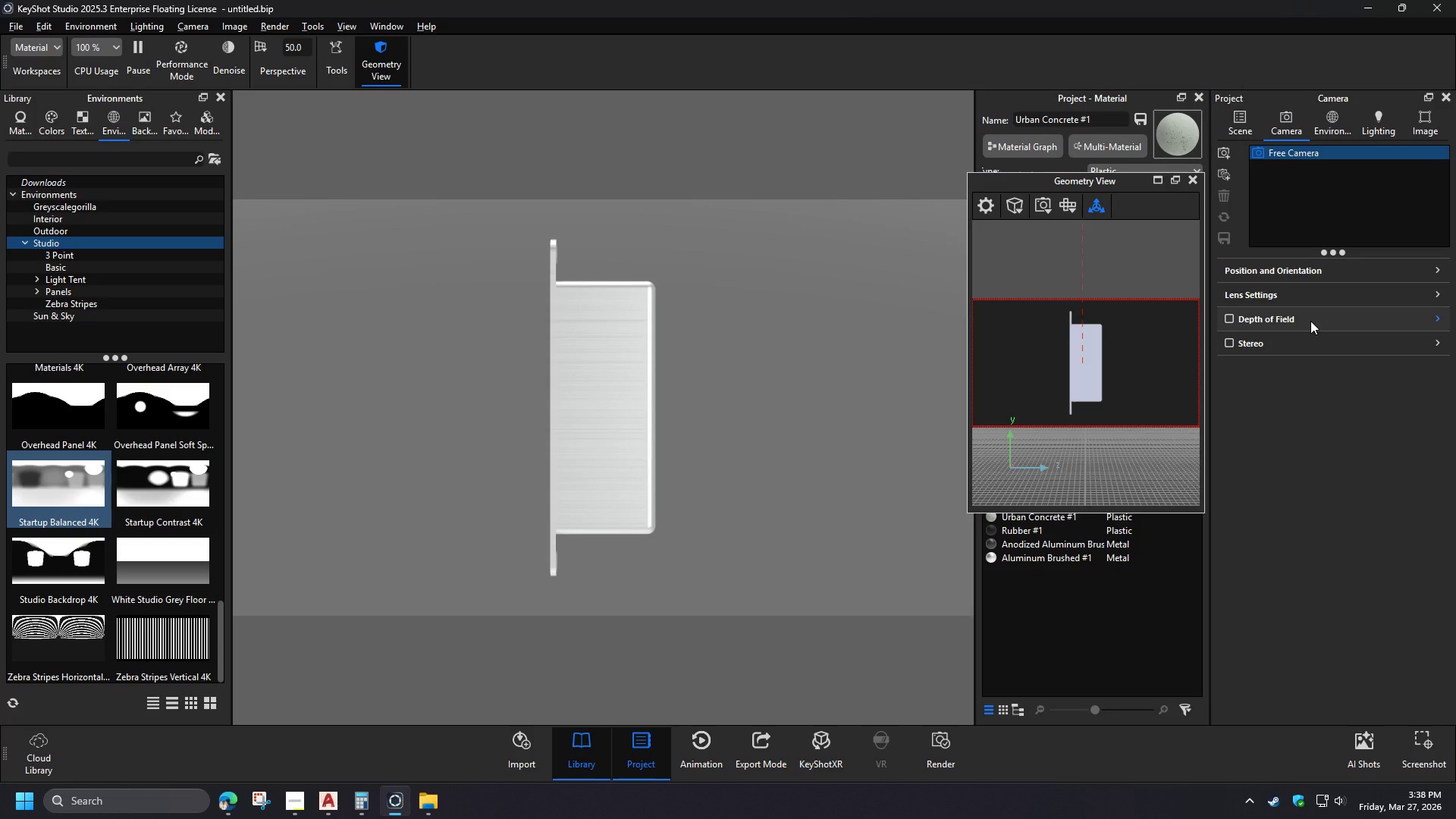 
left_click([1434, 301])
 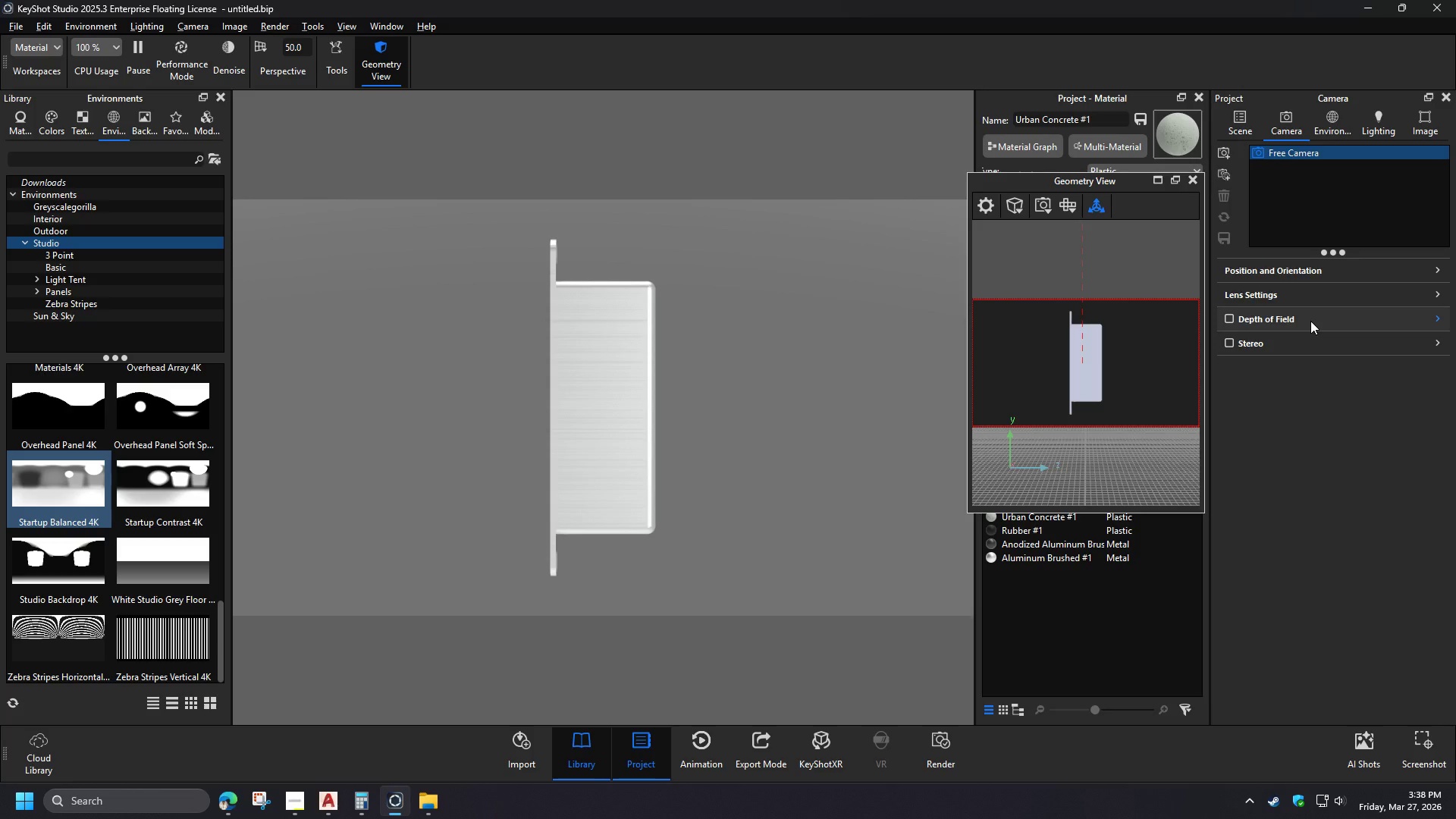 
left_click([1247, 337])
 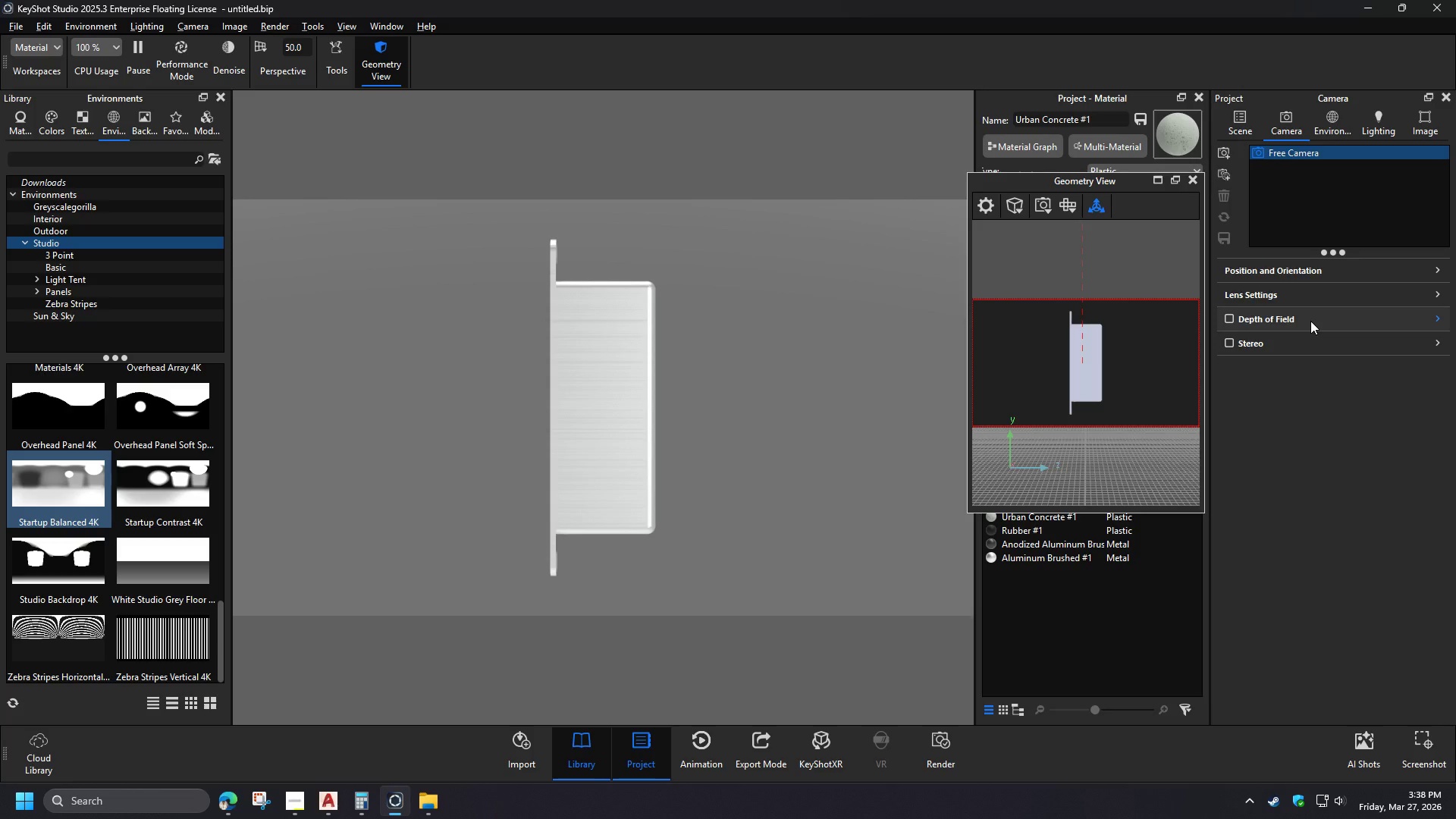 
wait(12.84)
 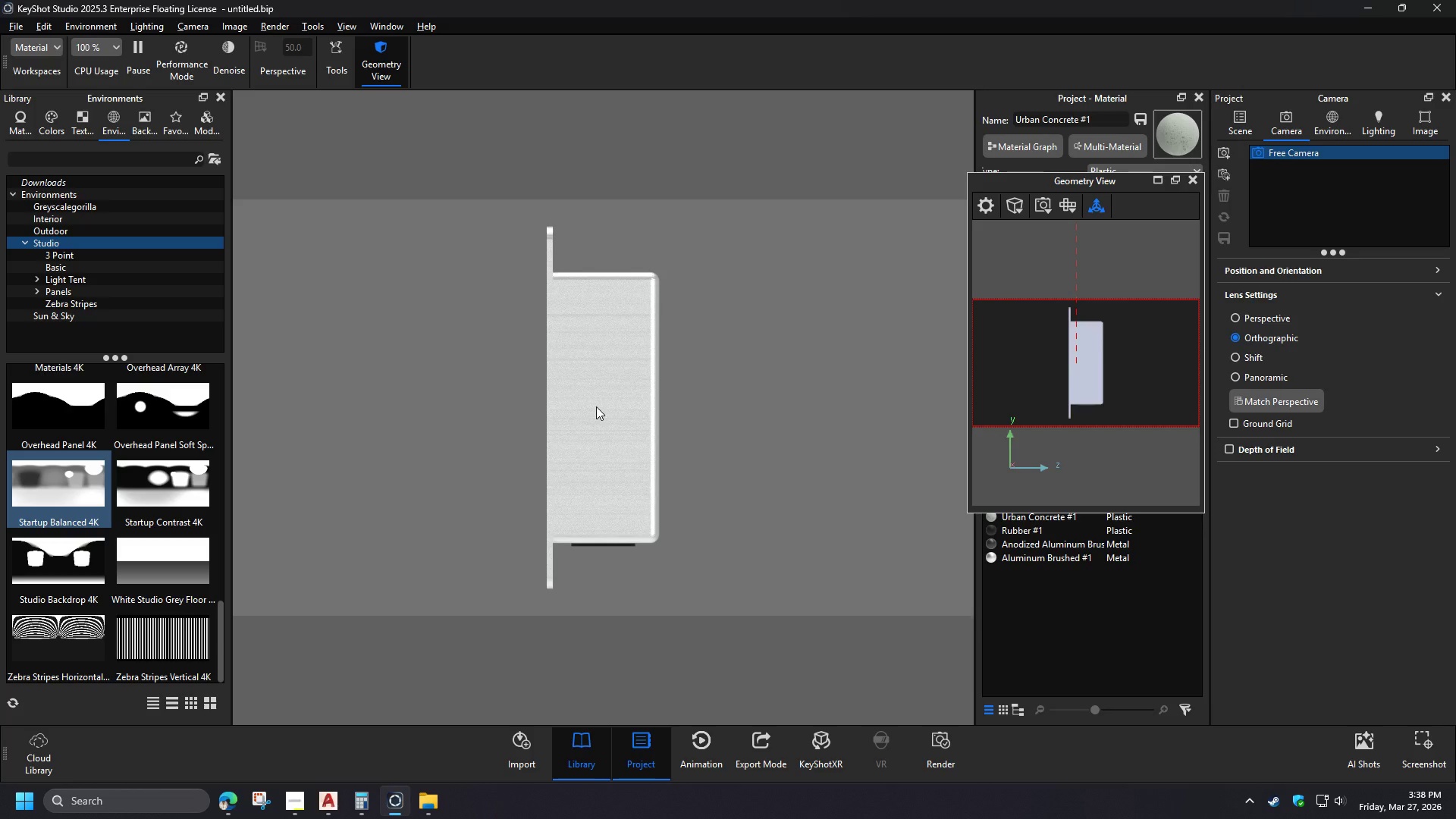 
left_click([1434, 447])
 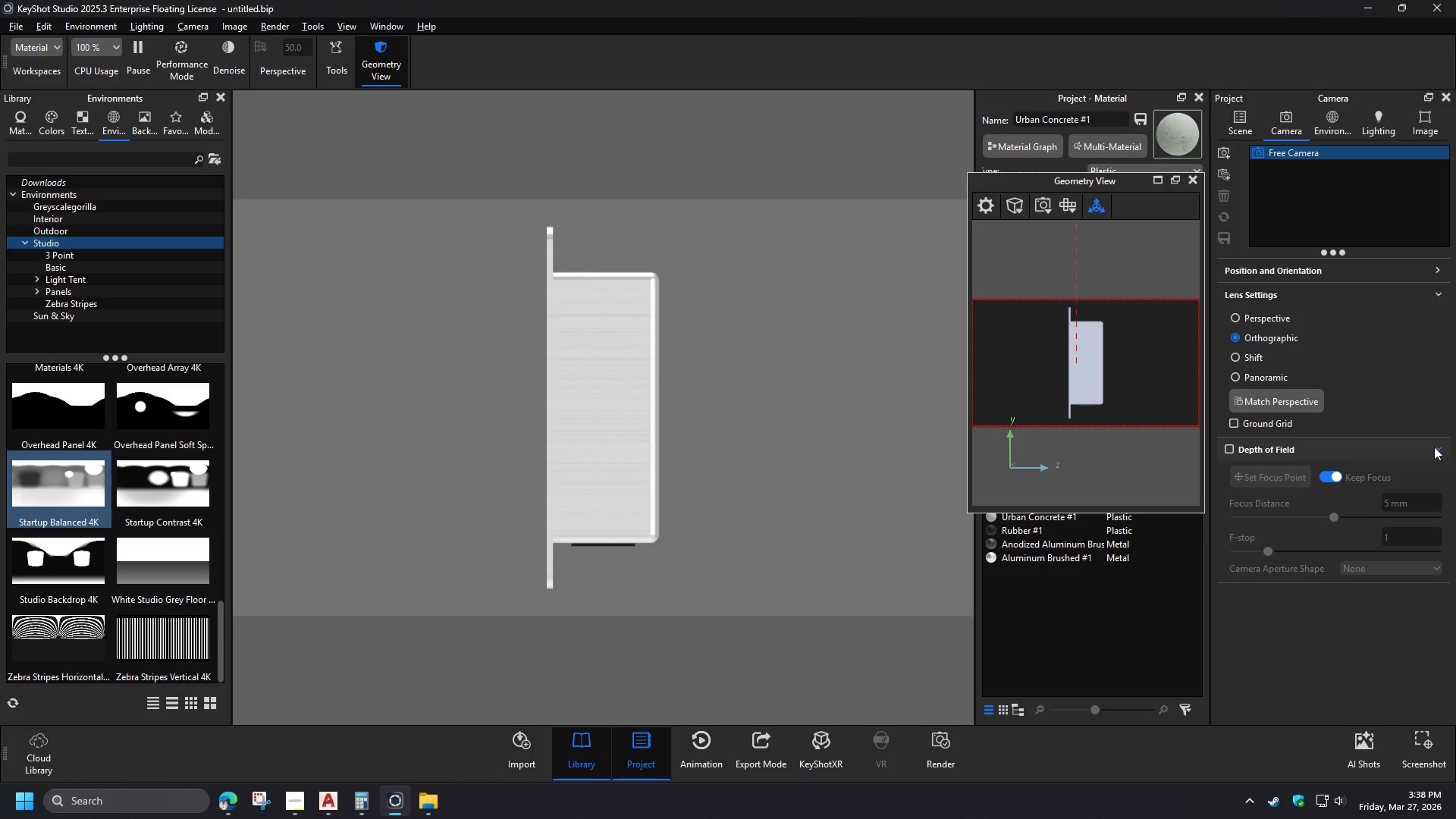 
scroll: coordinate [596, 406], scroll_direction: down, amount: 2.0
 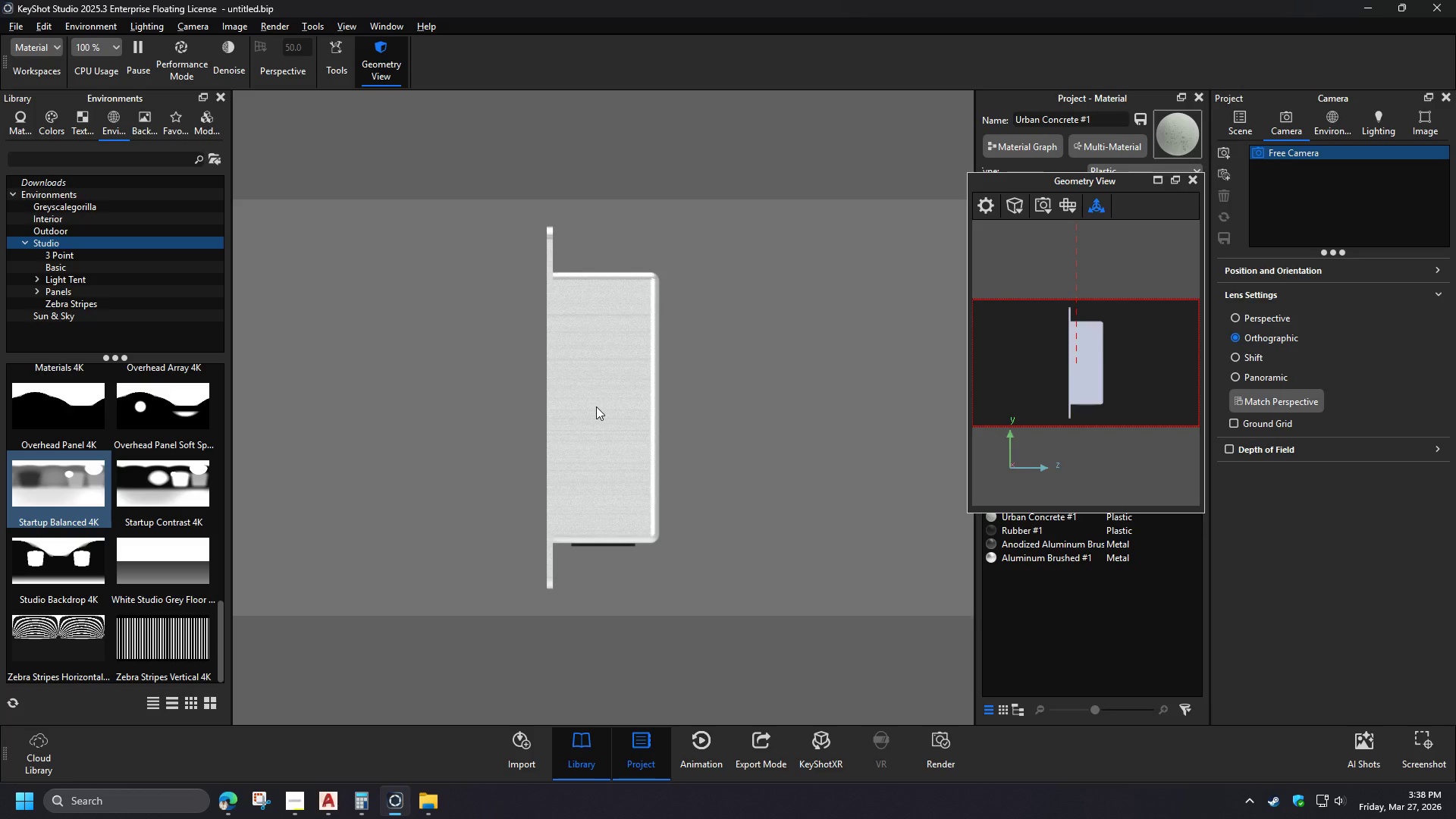 
left_click([1434, 447])
 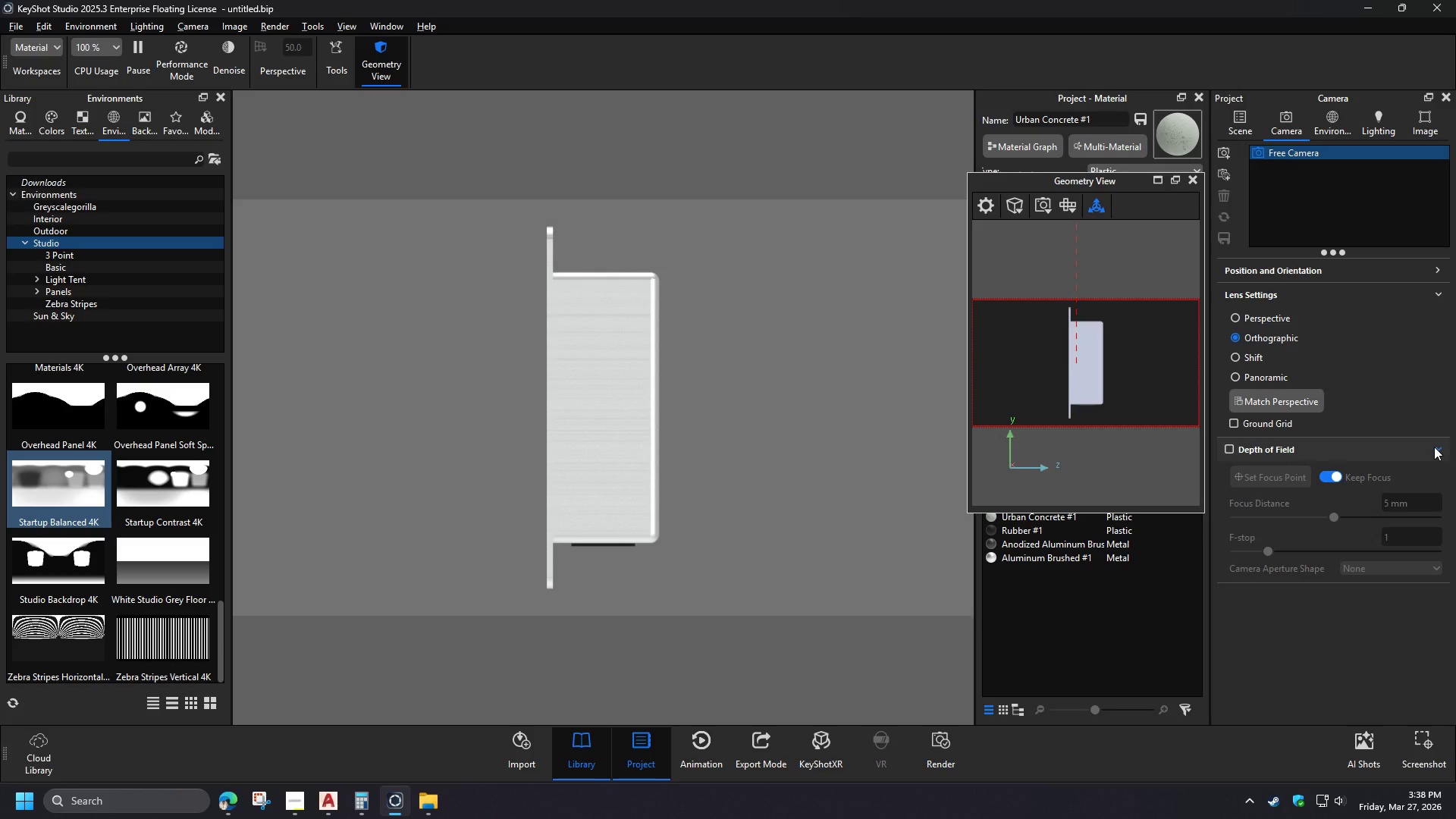 
left_click([1436, 296])
 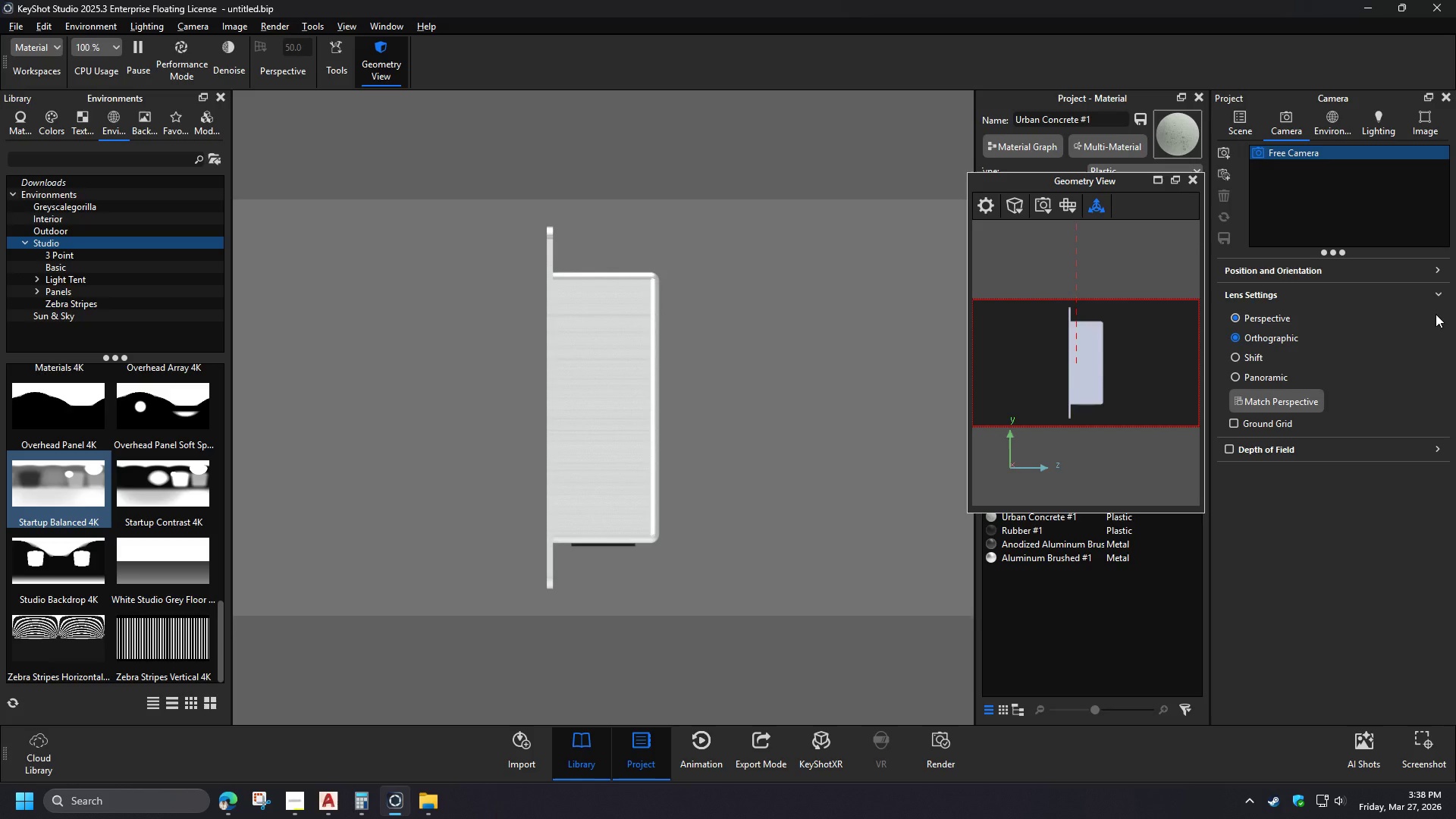 
left_click([1436, 269])
 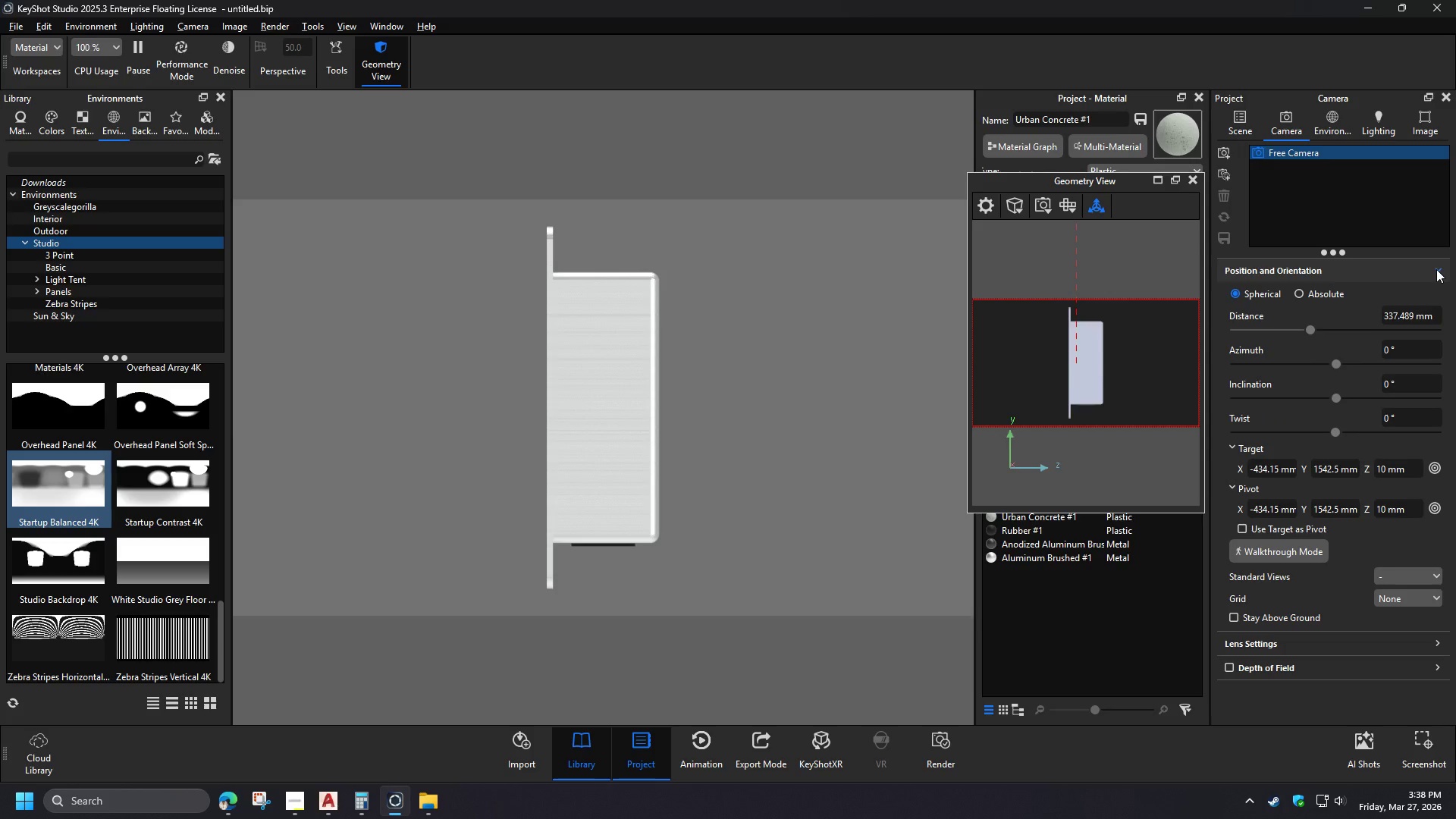 
left_click_drag(start_coordinate=[1307, 330], to_coordinate=[1318, 331])
 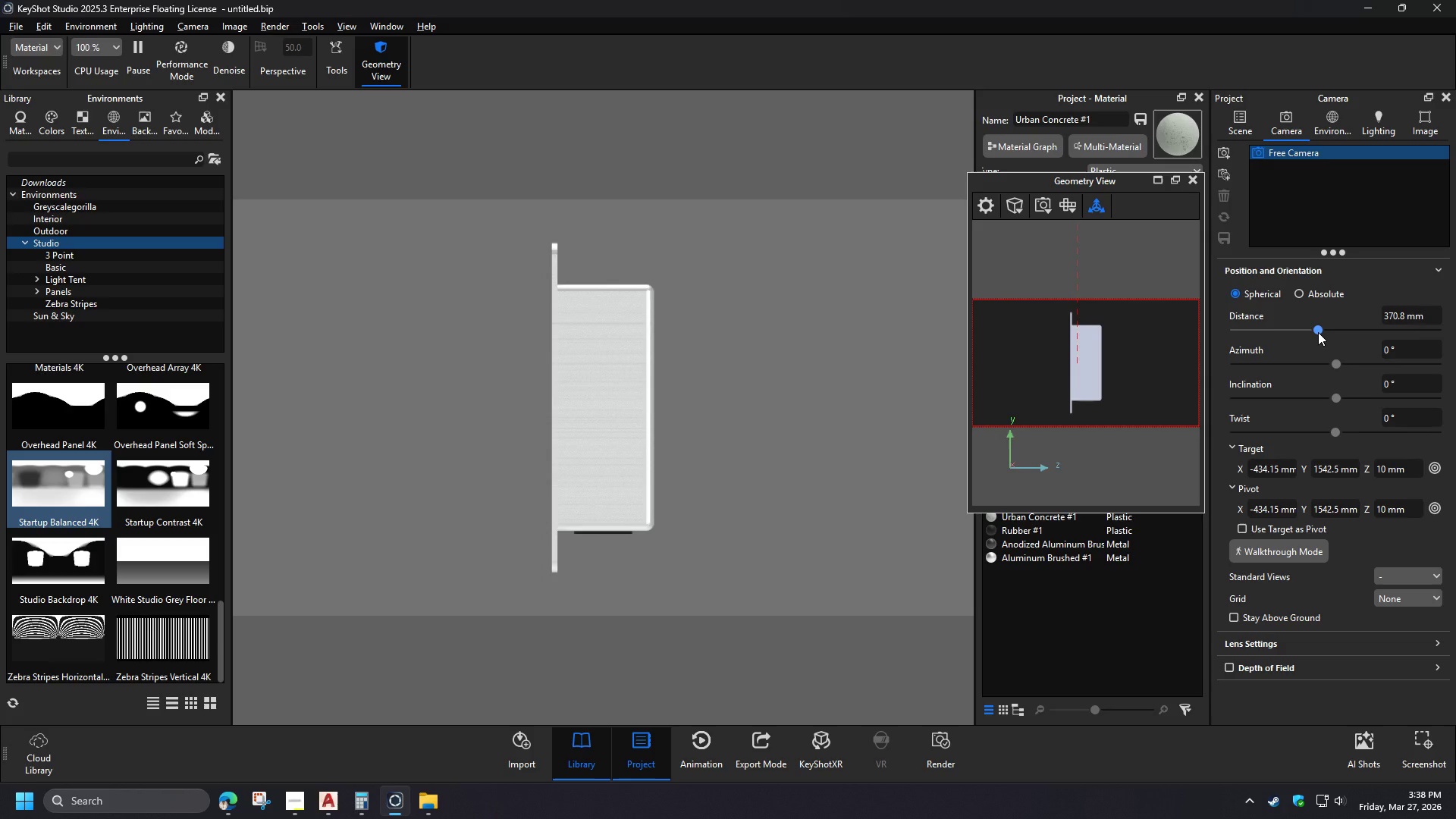 
wait(6.75)
 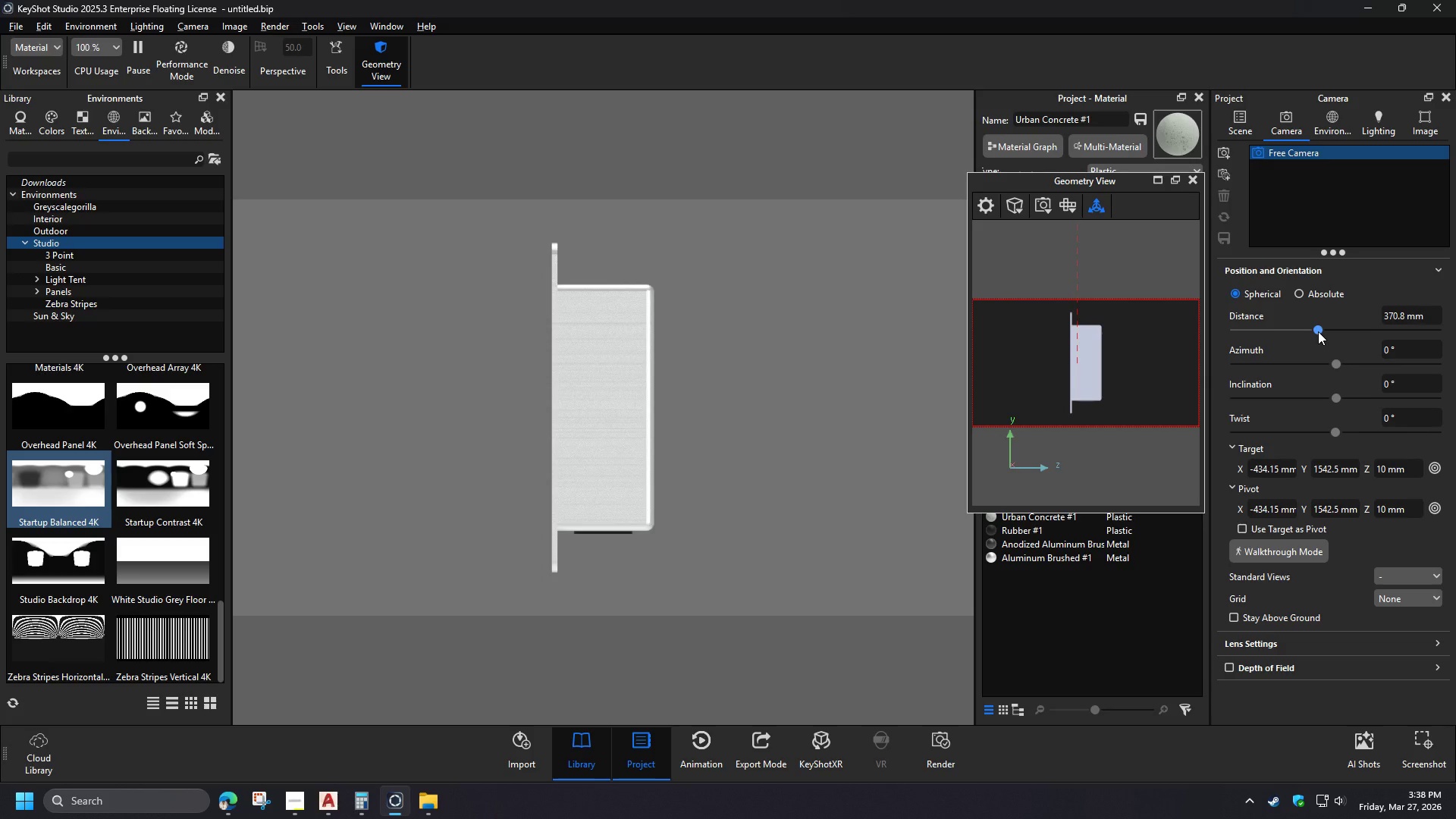 
left_click([1438, 648])
 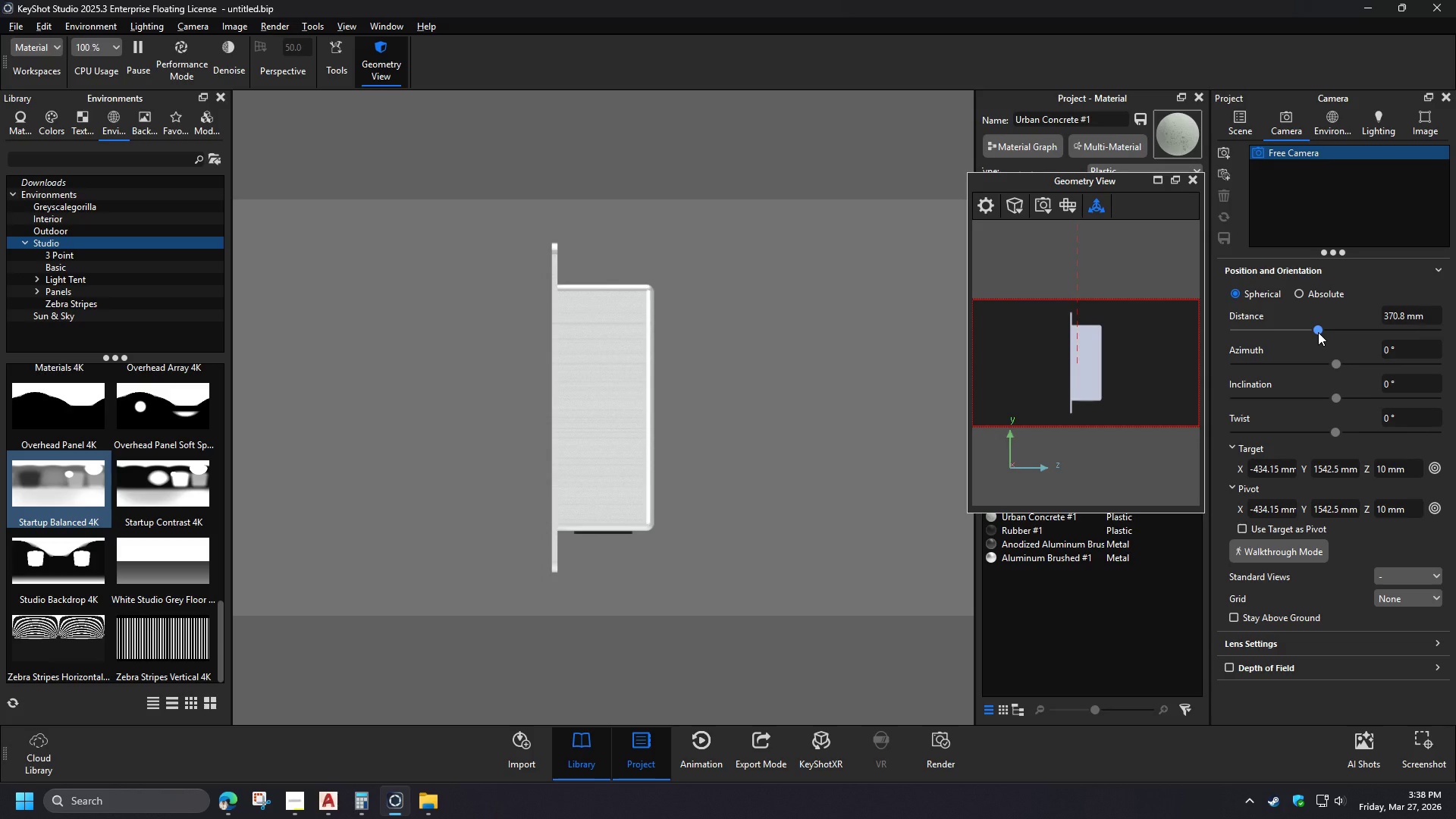 
scroll: coordinate [1349, 648], scroll_direction: down, amount: 3.0
 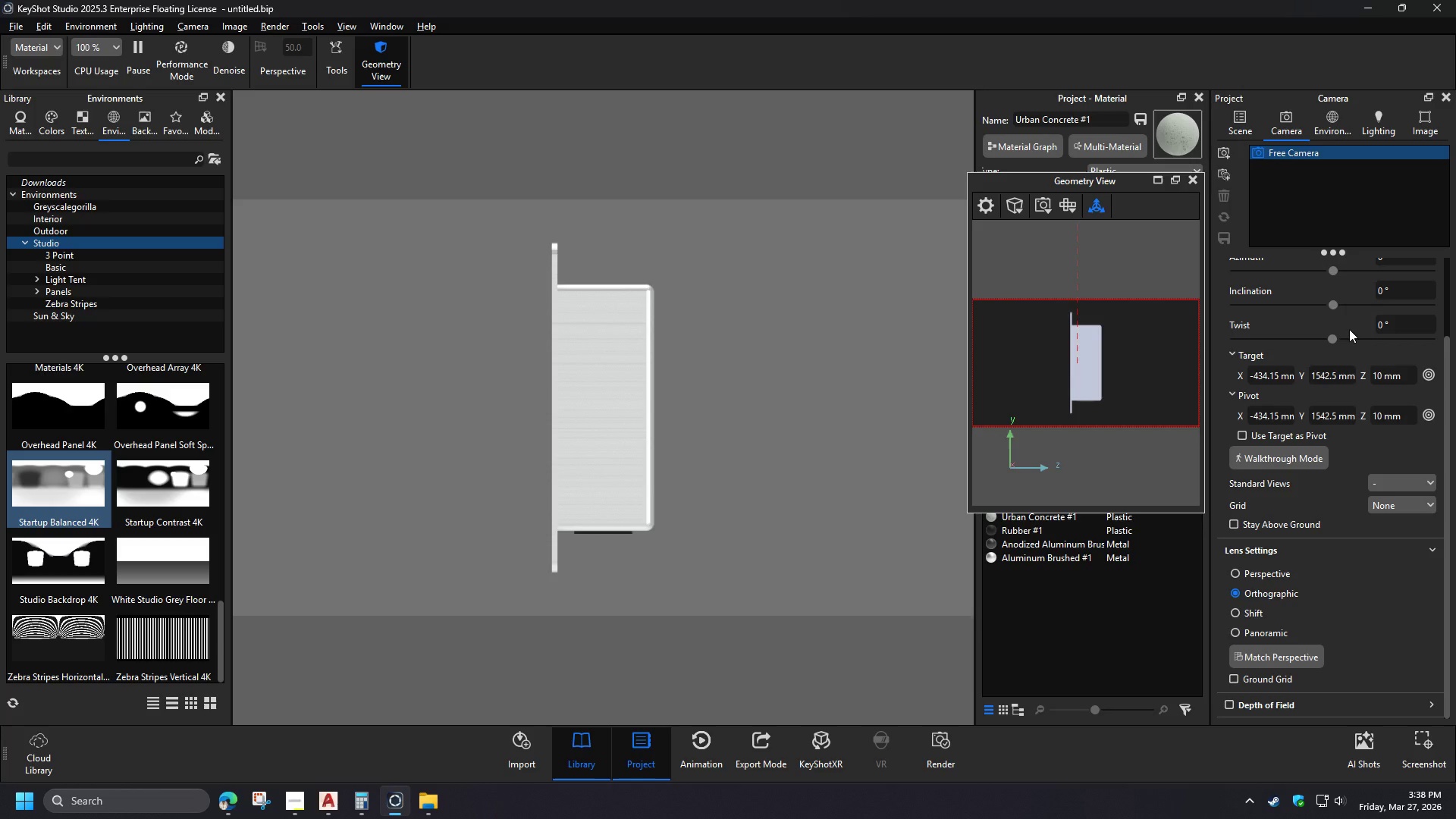 
left_click([1283, 133])
 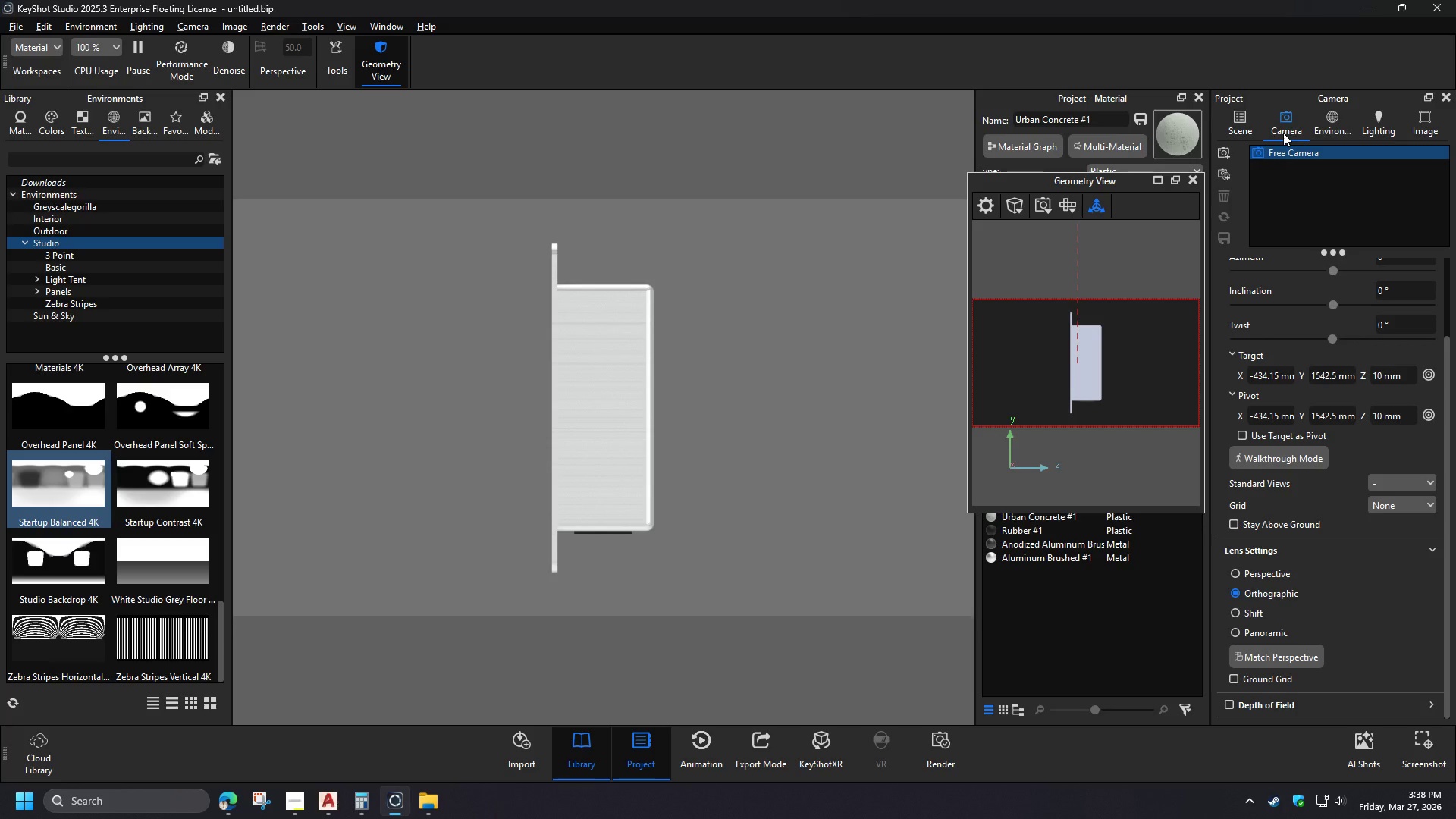 
left_click([1317, 130])
 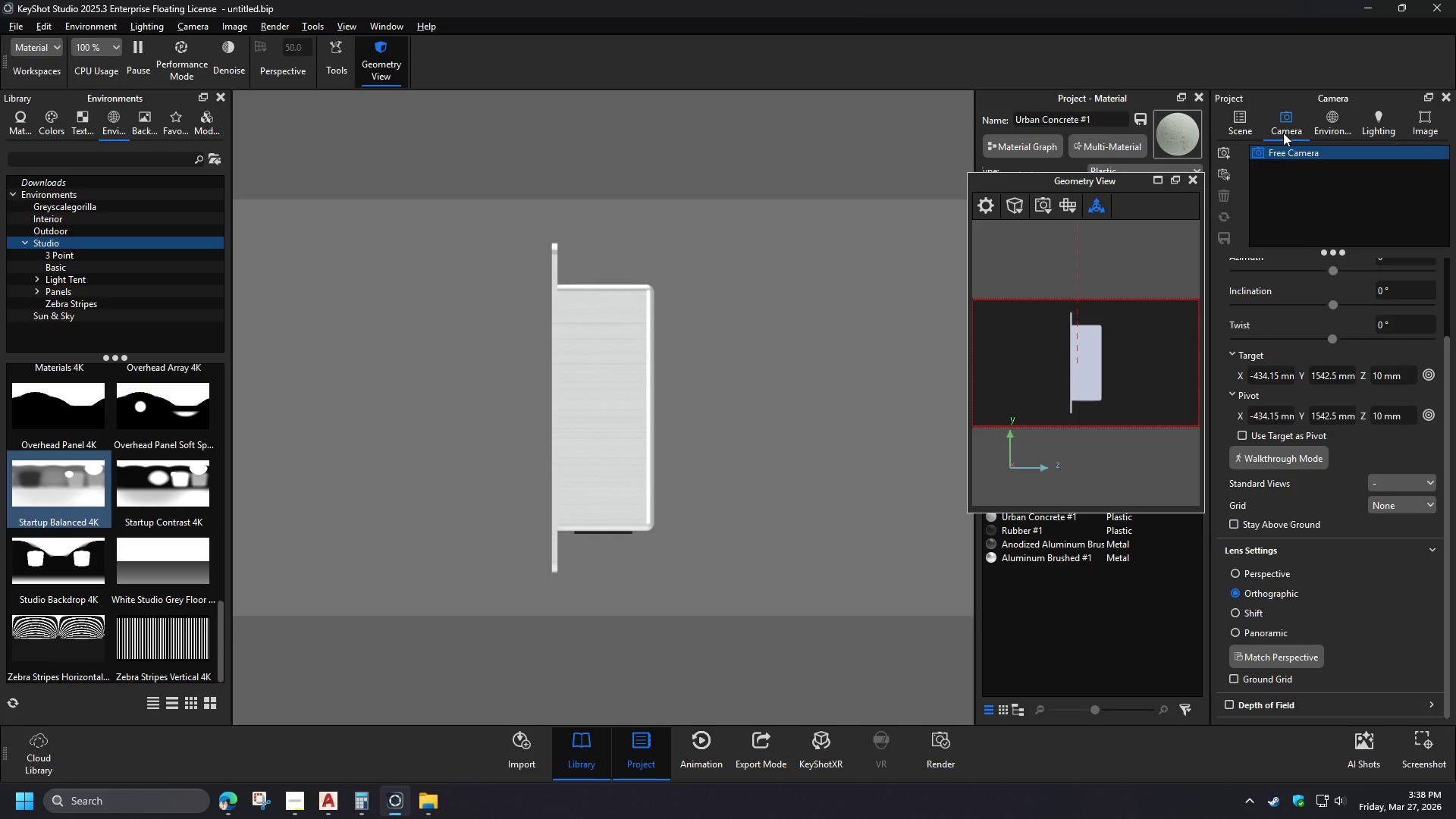 
left_click([1370, 125])
 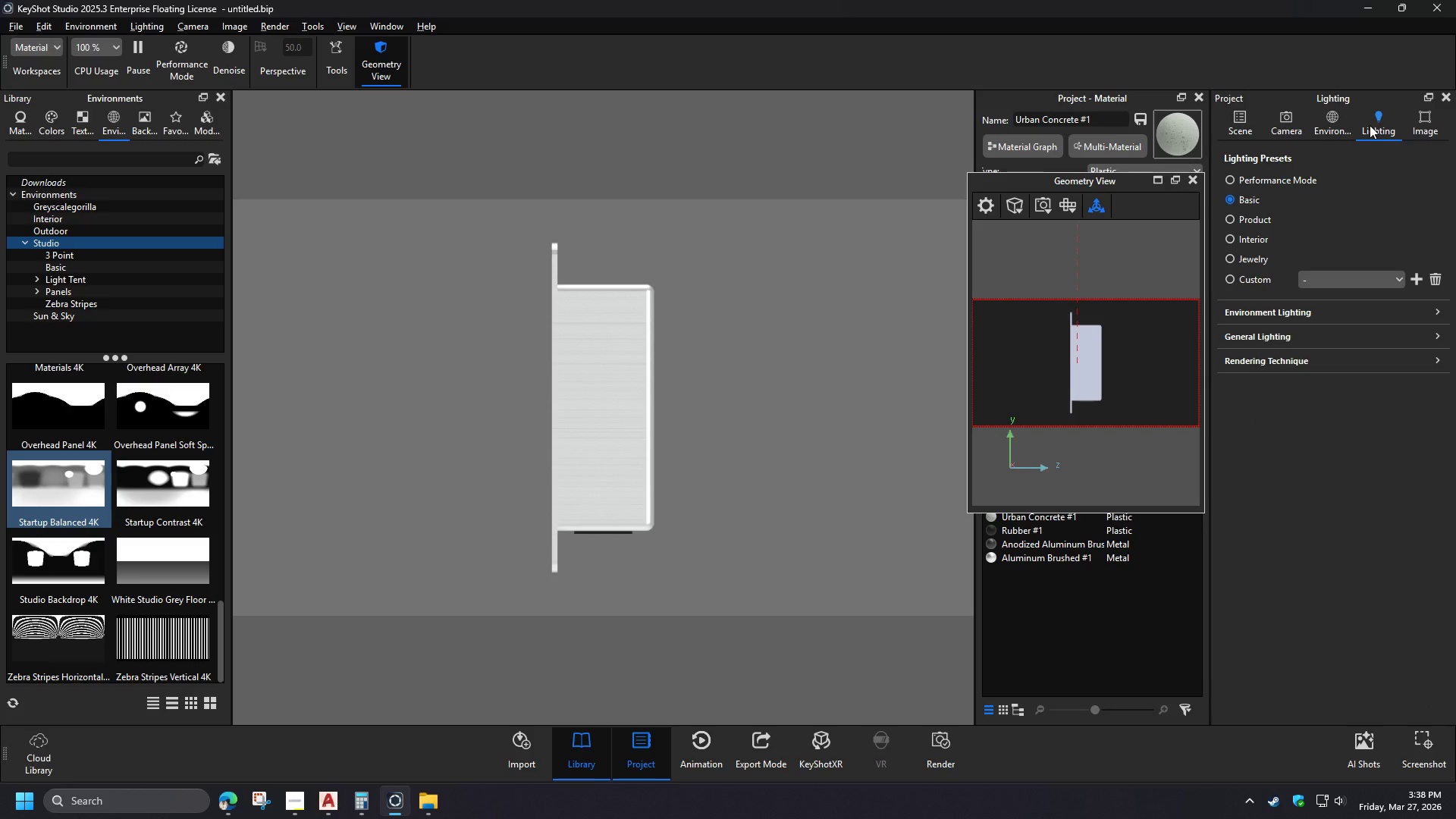 
left_click([1292, 234])
 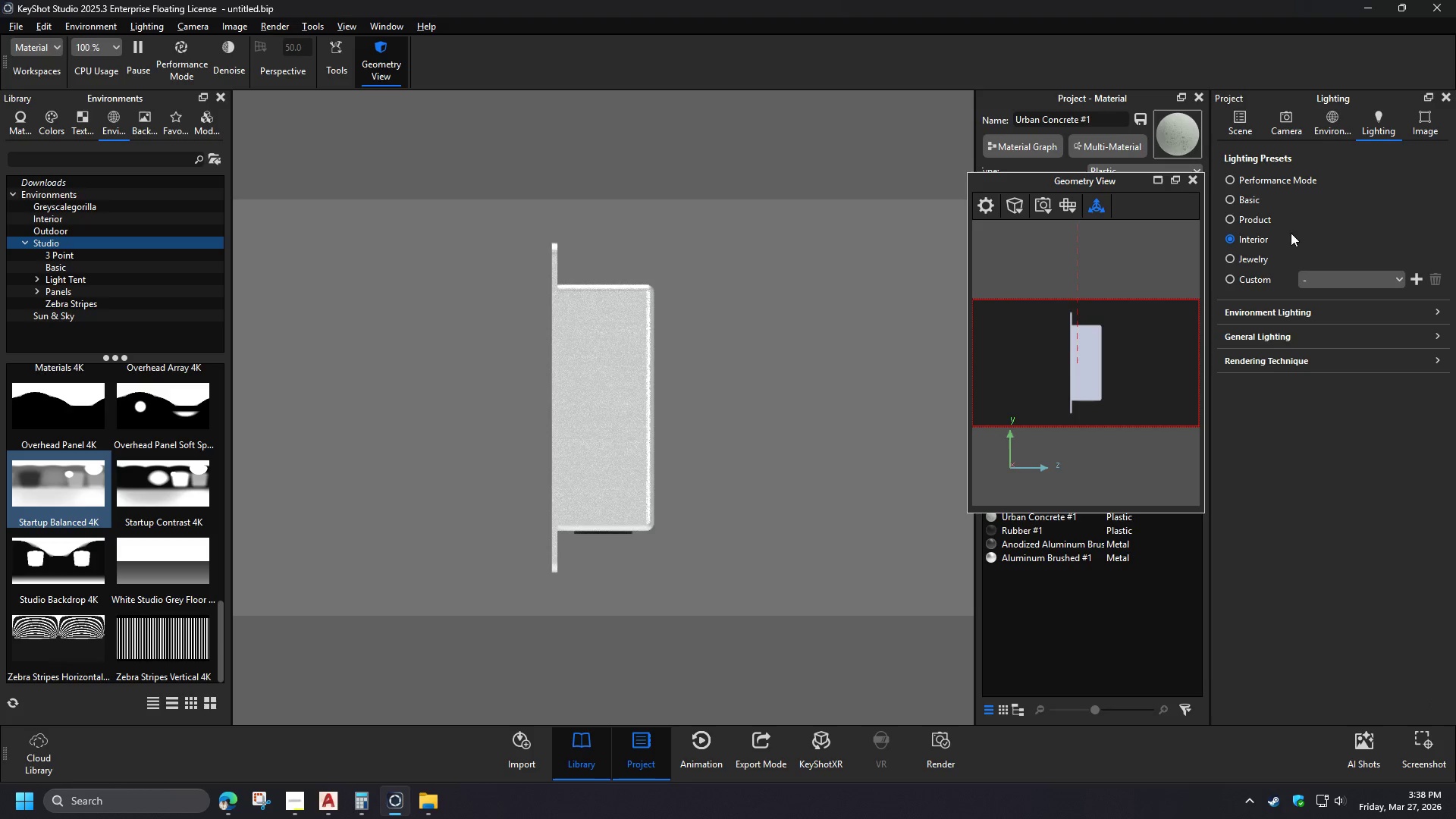 
left_click([1244, 220])
 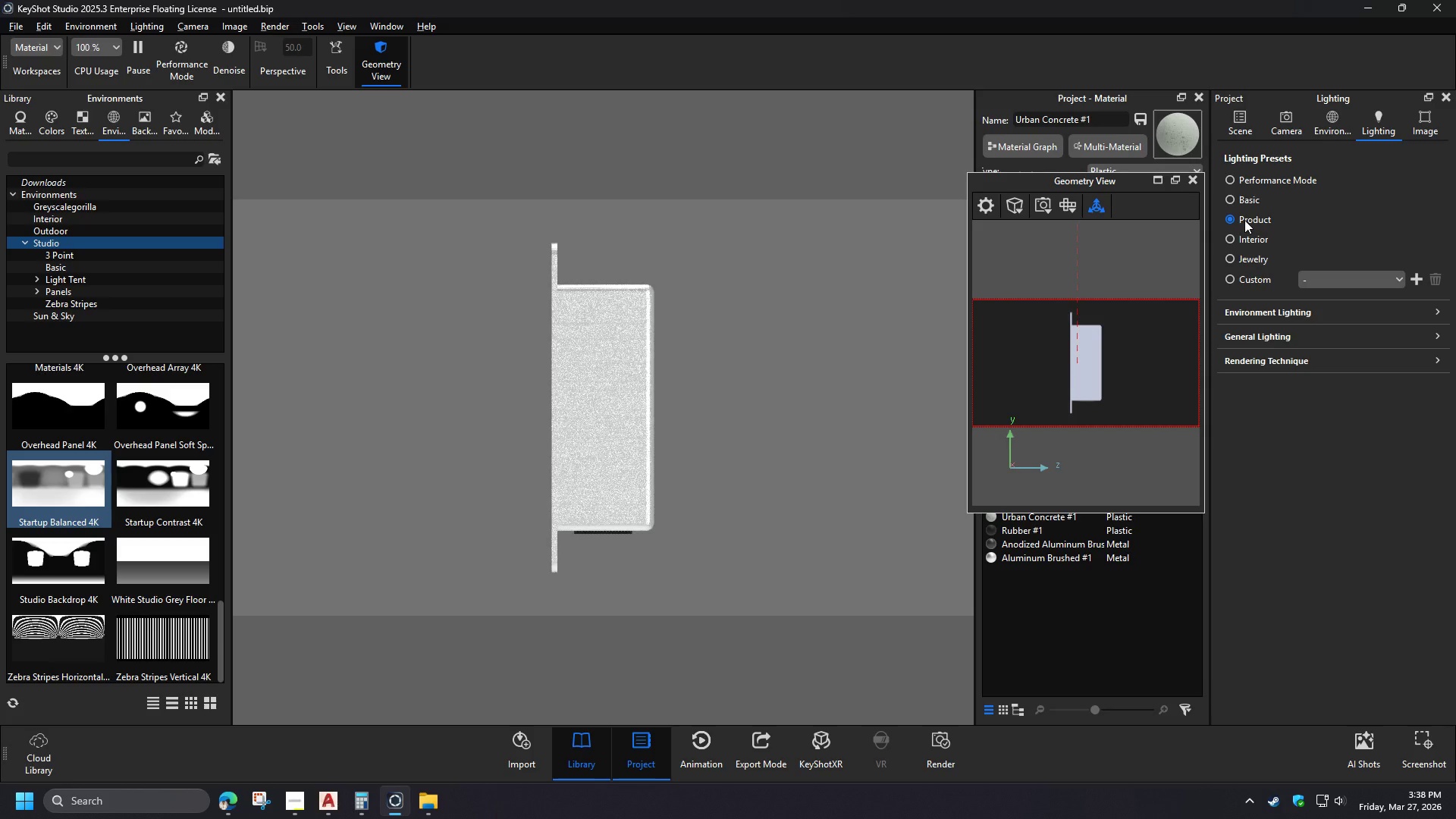 
wait(8.5)
 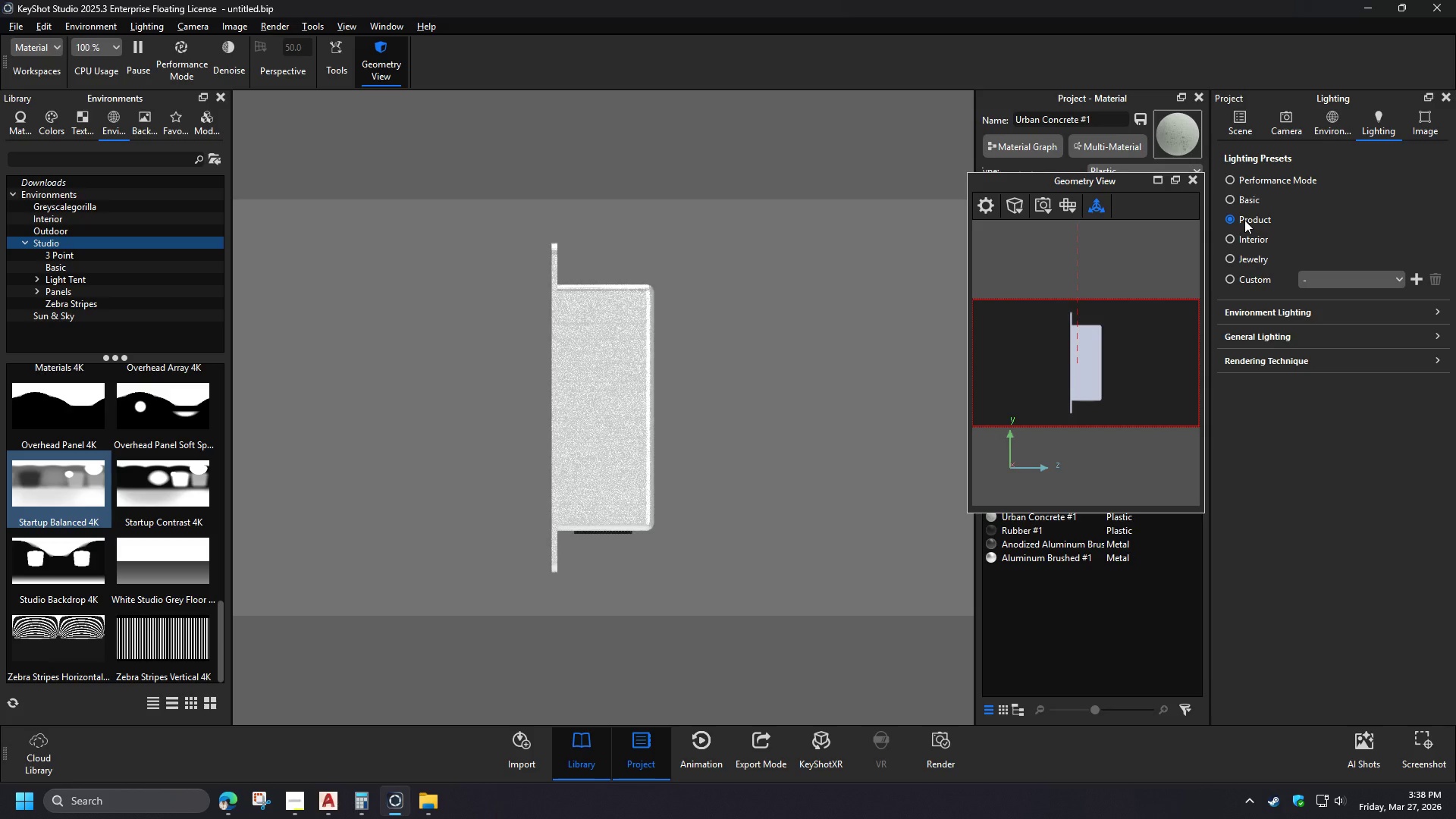 
left_click([1432, 316])
 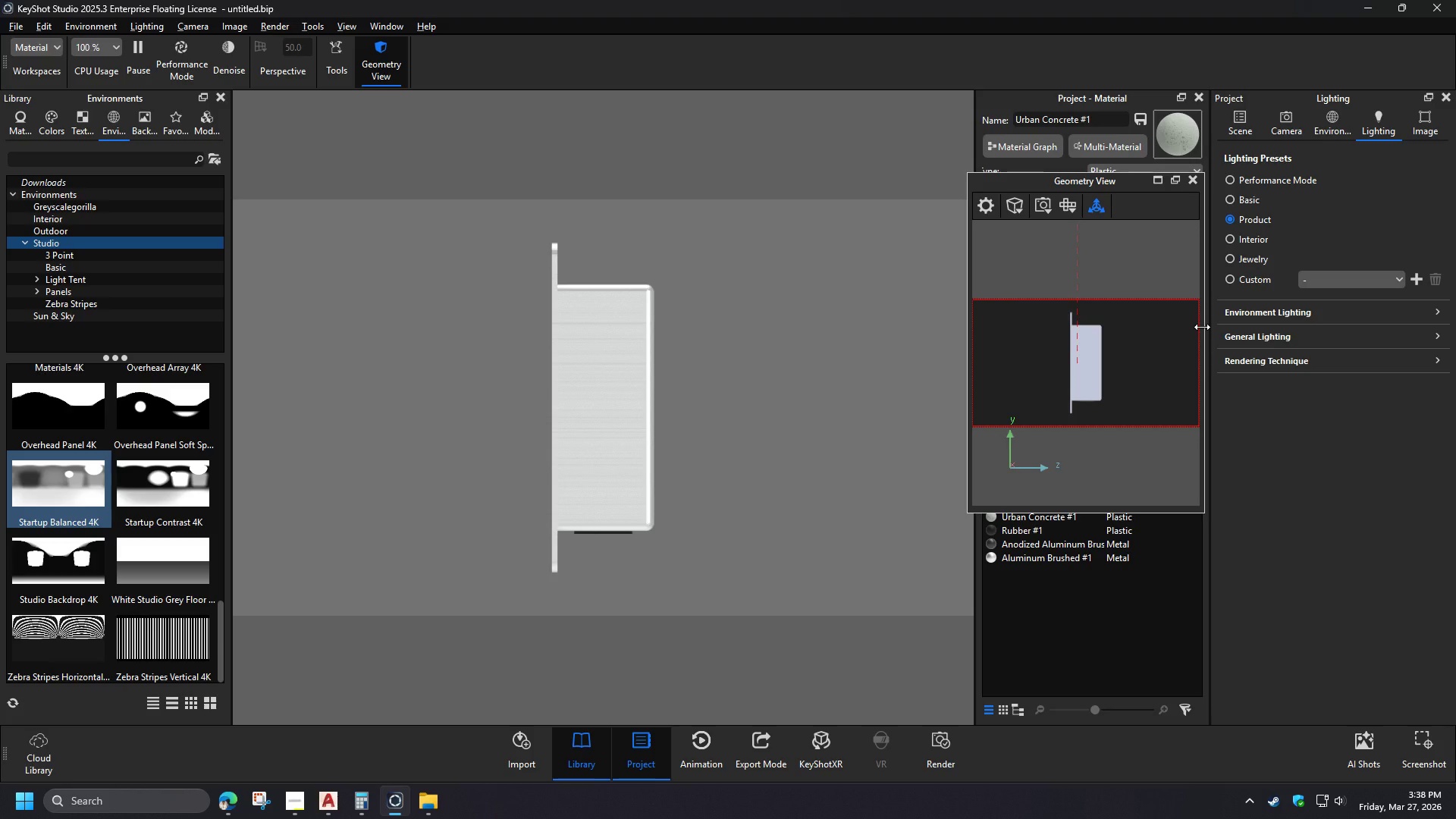 
left_click([1404, 336])
 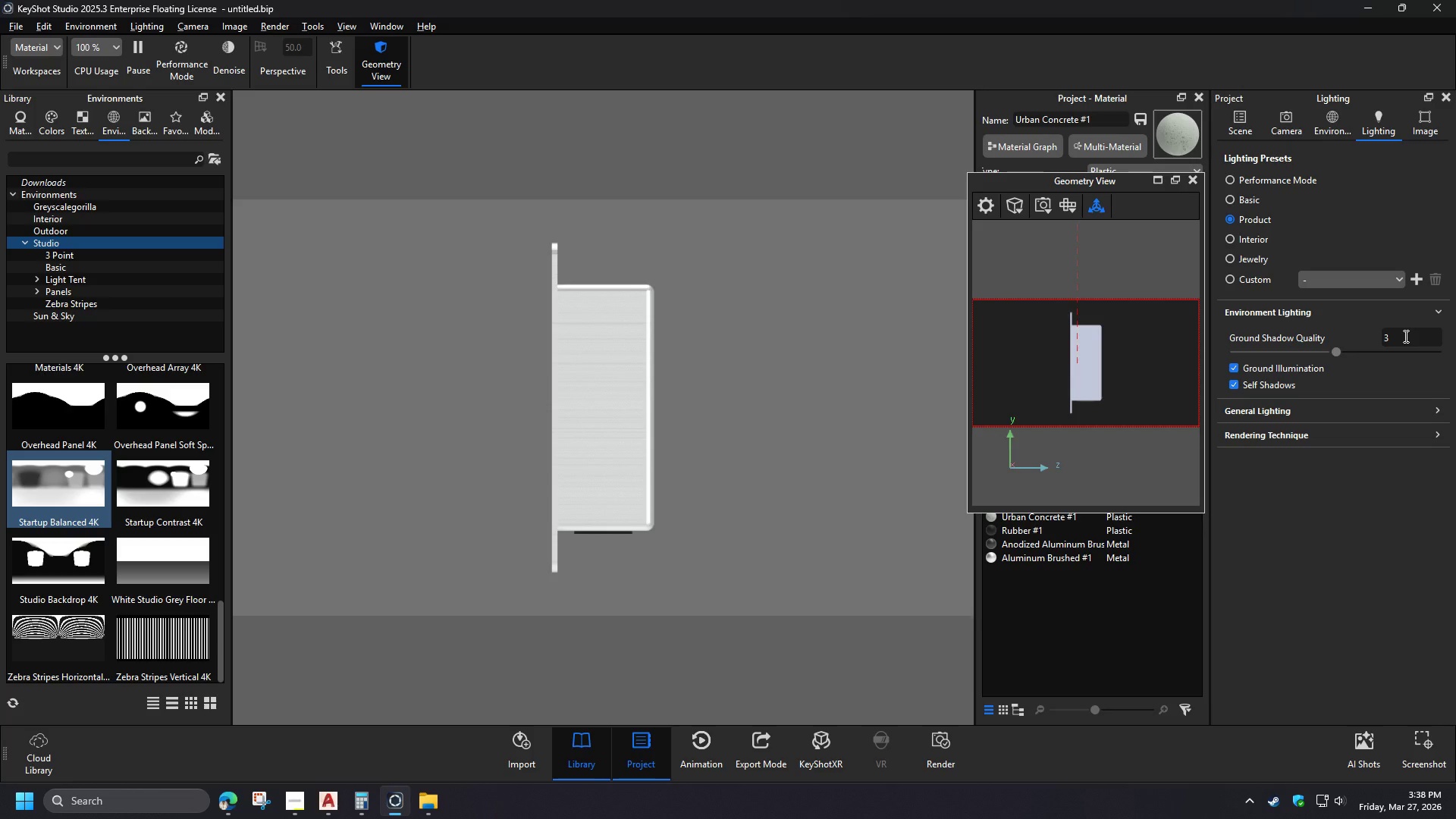 
left_click_drag(start_coordinate=[1334, 355], to_coordinate=[1374, 355])
 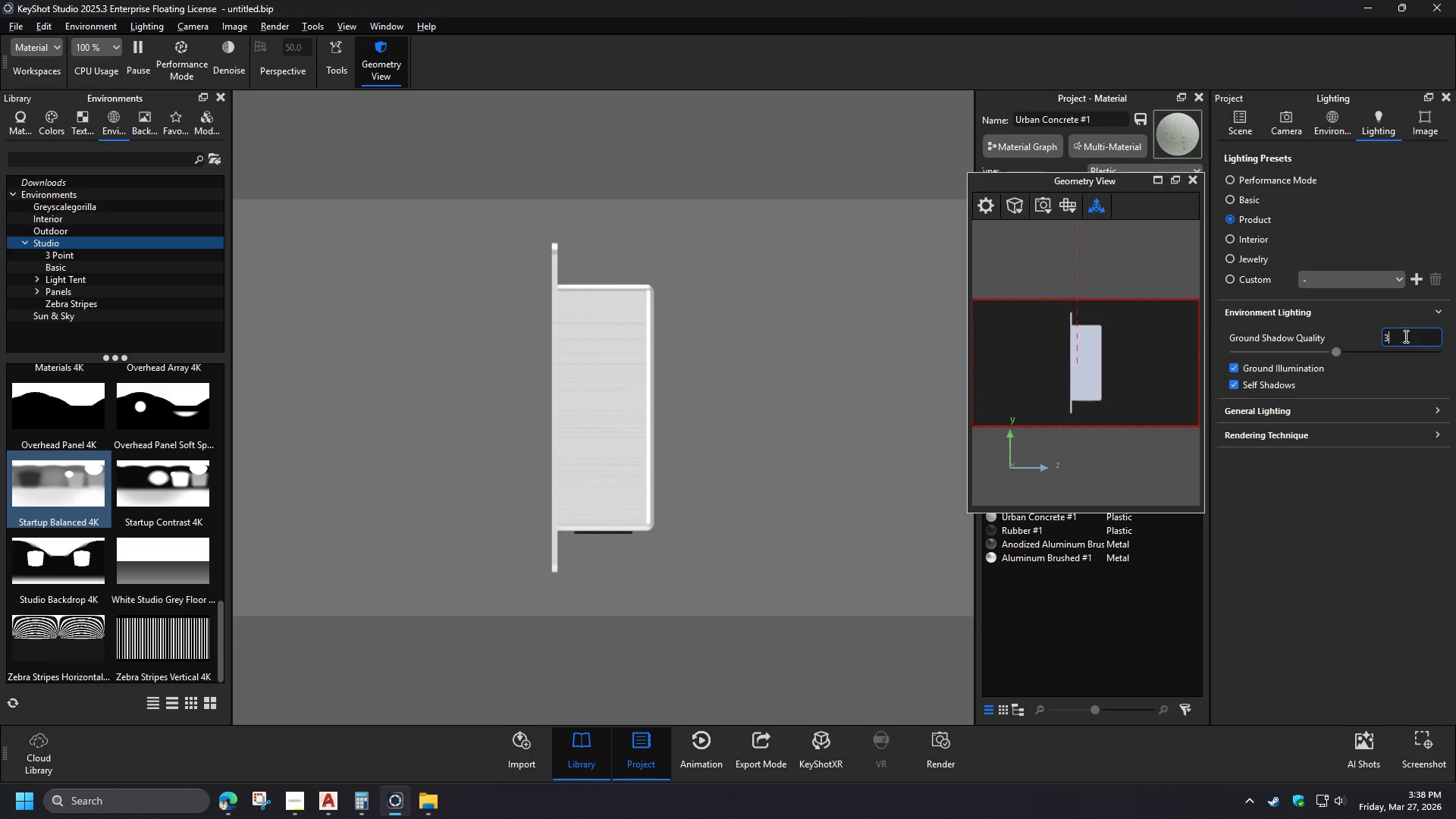 
scroll: coordinate [1404, 336], scroll_direction: up, amount: 3.0
 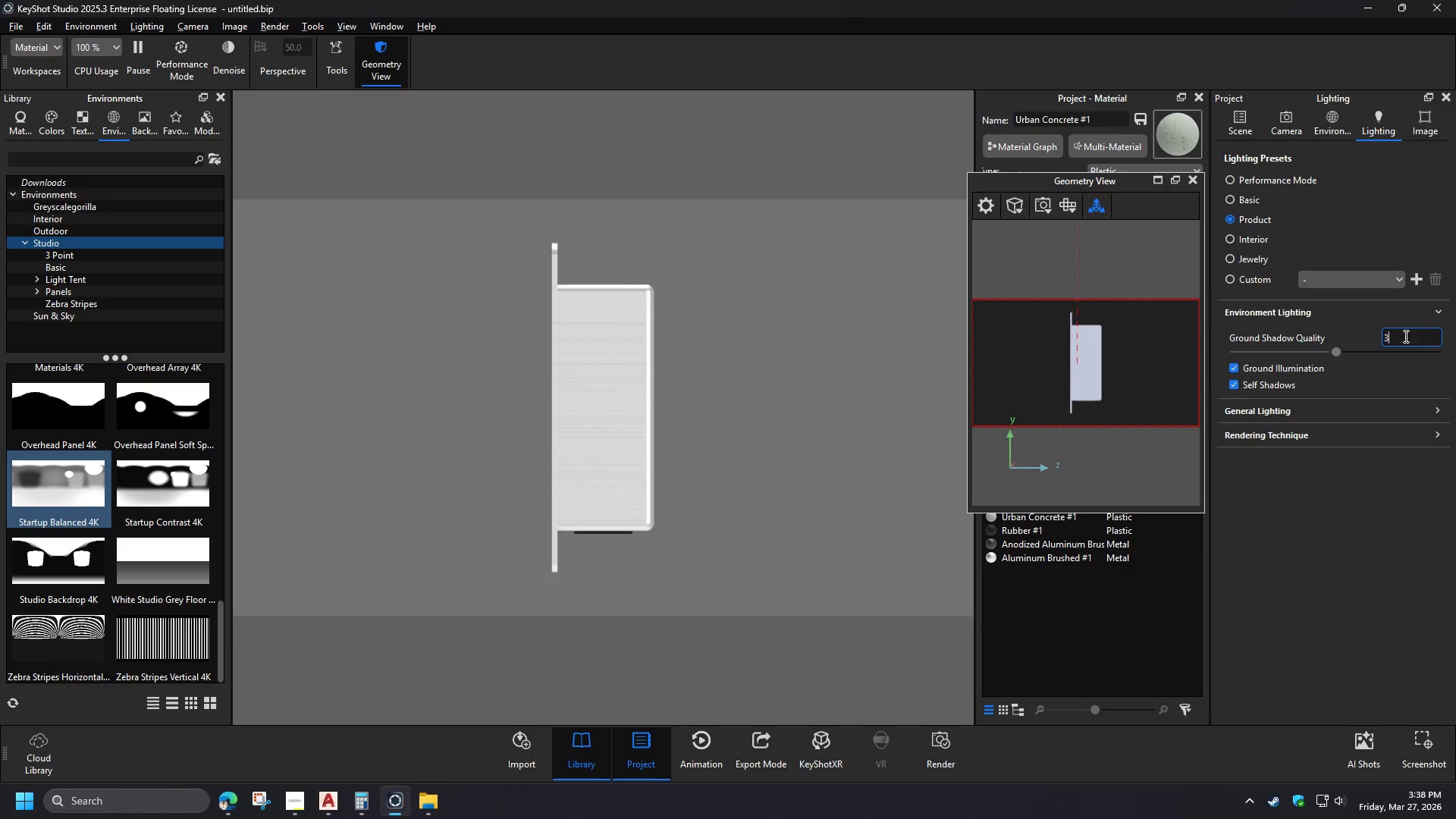 
double_click([1374, 355])
 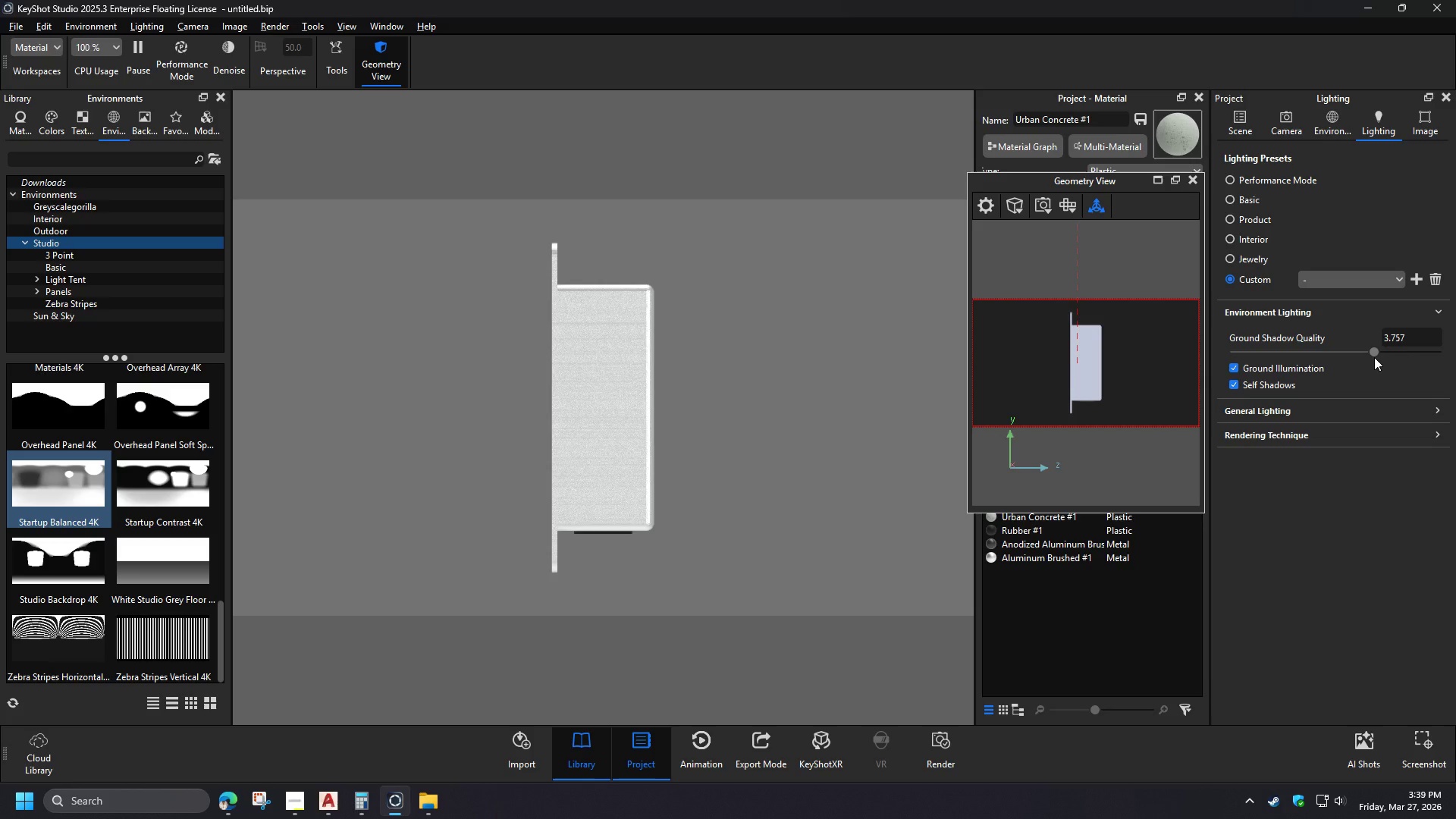 
left_click_drag(start_coordinate=[1376, 353], to_coordinate=[1401, 357])
 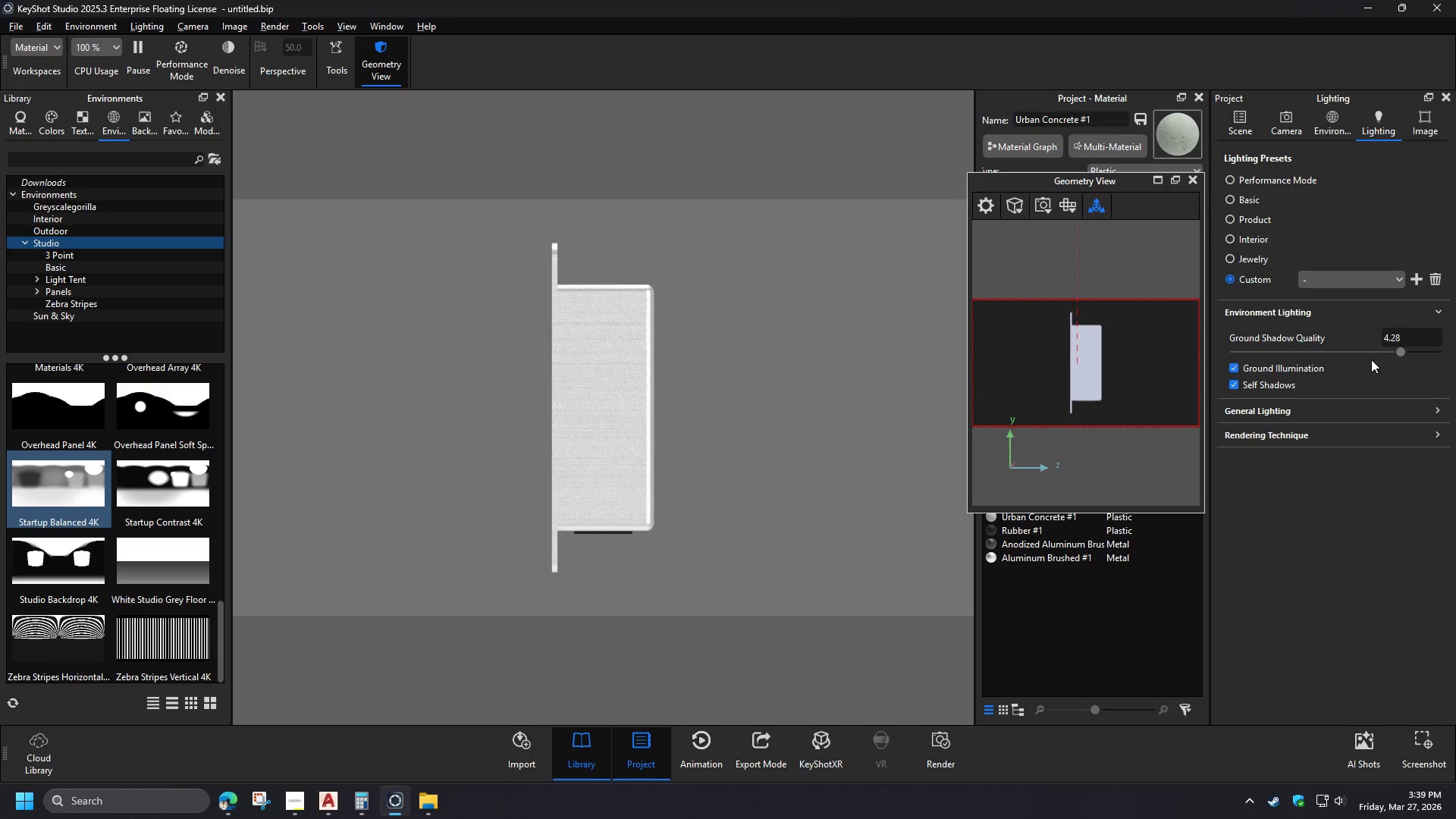 
left_click([1233, 369])
 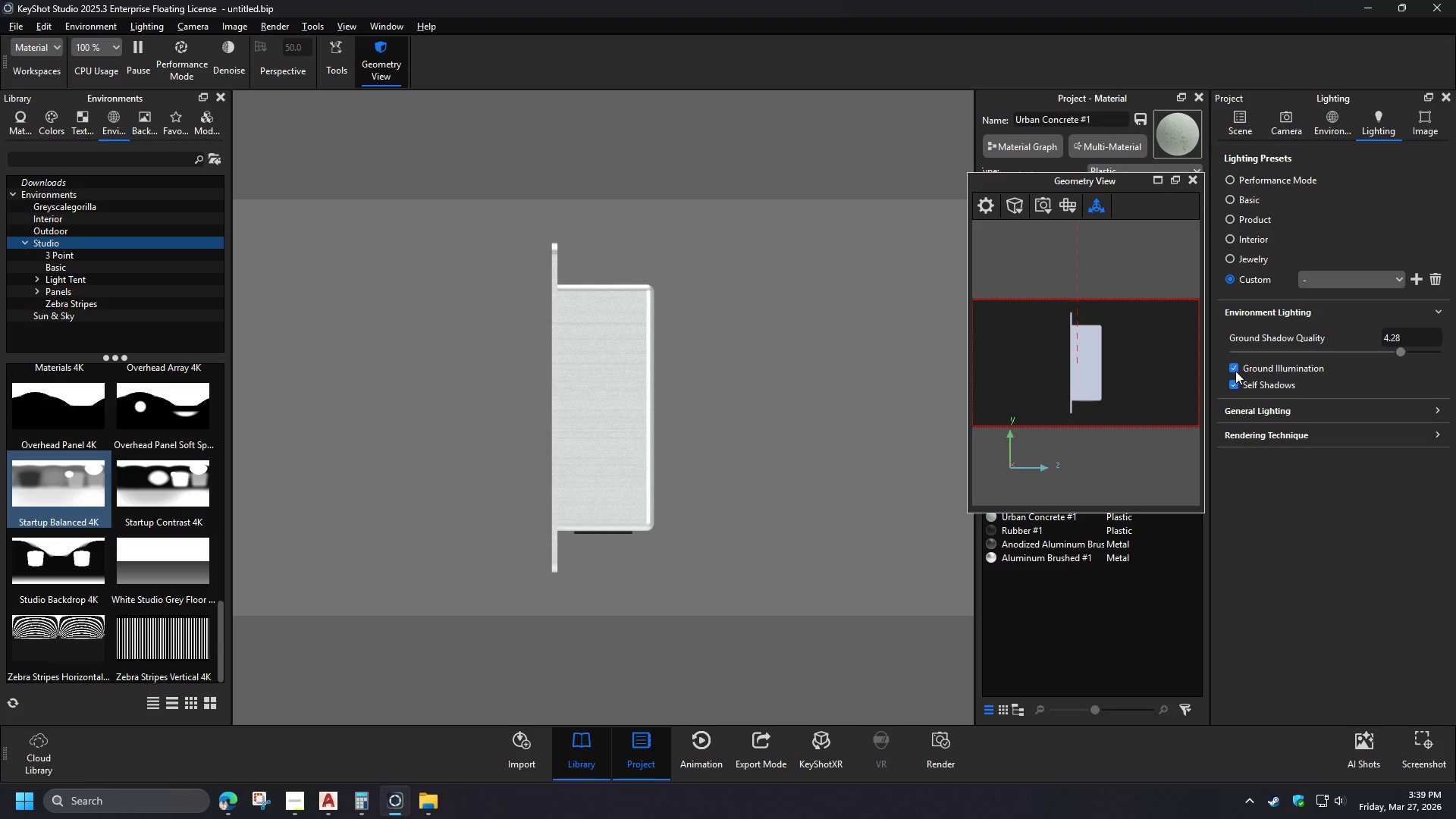 
left_click([1233, 369])
 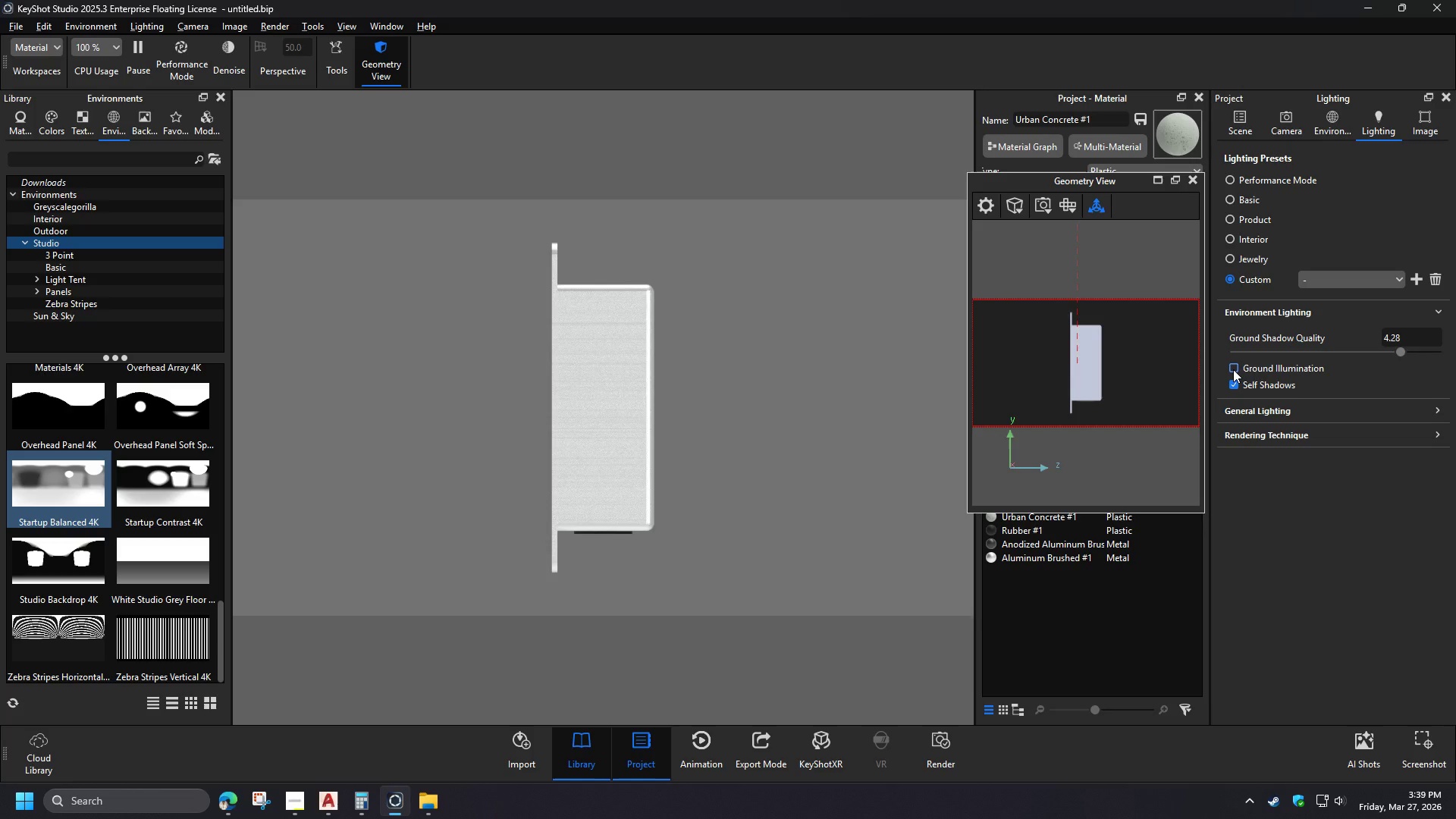 
left_click([1233, 383])
 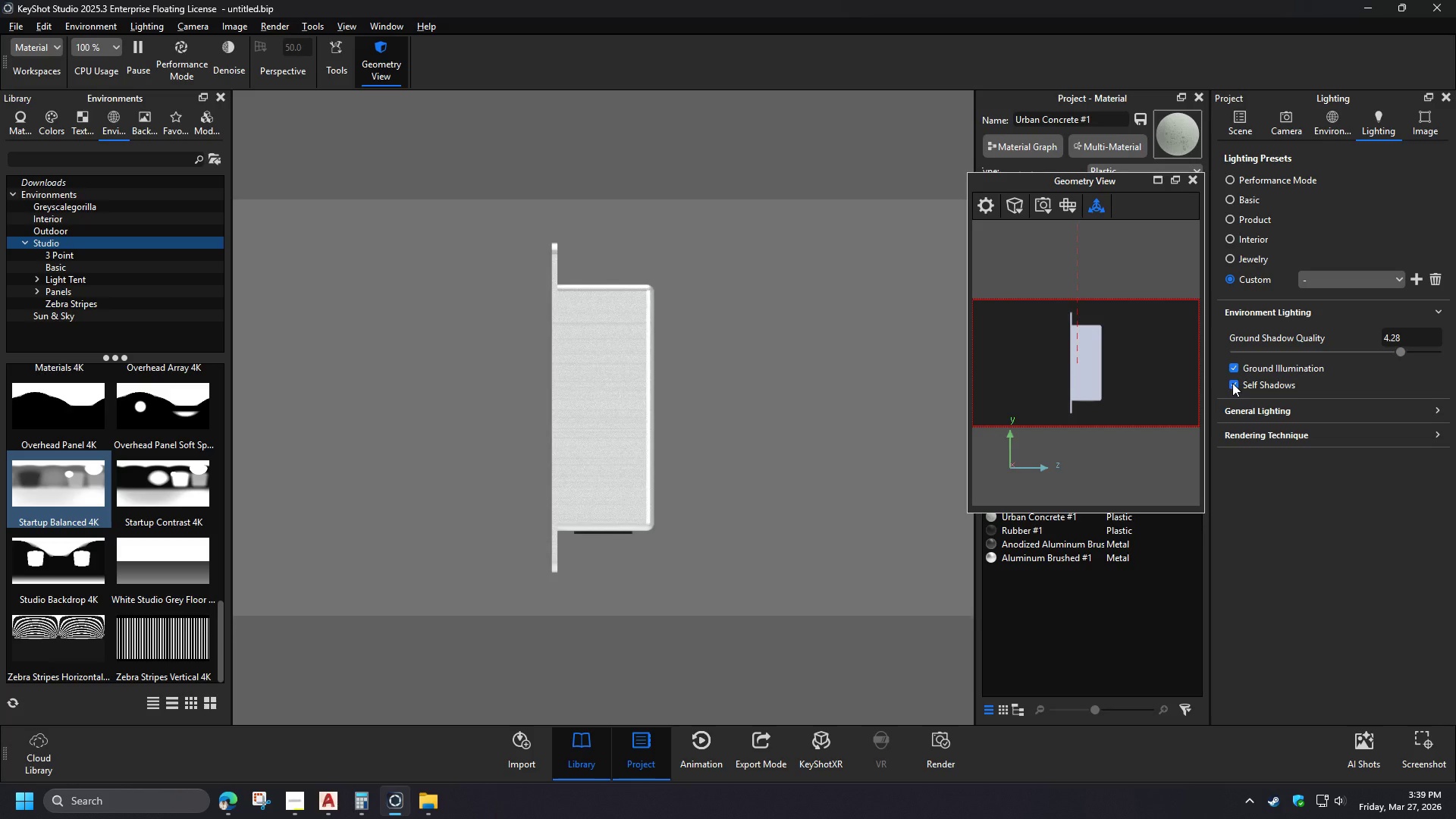 
left_click([1233, 383])
 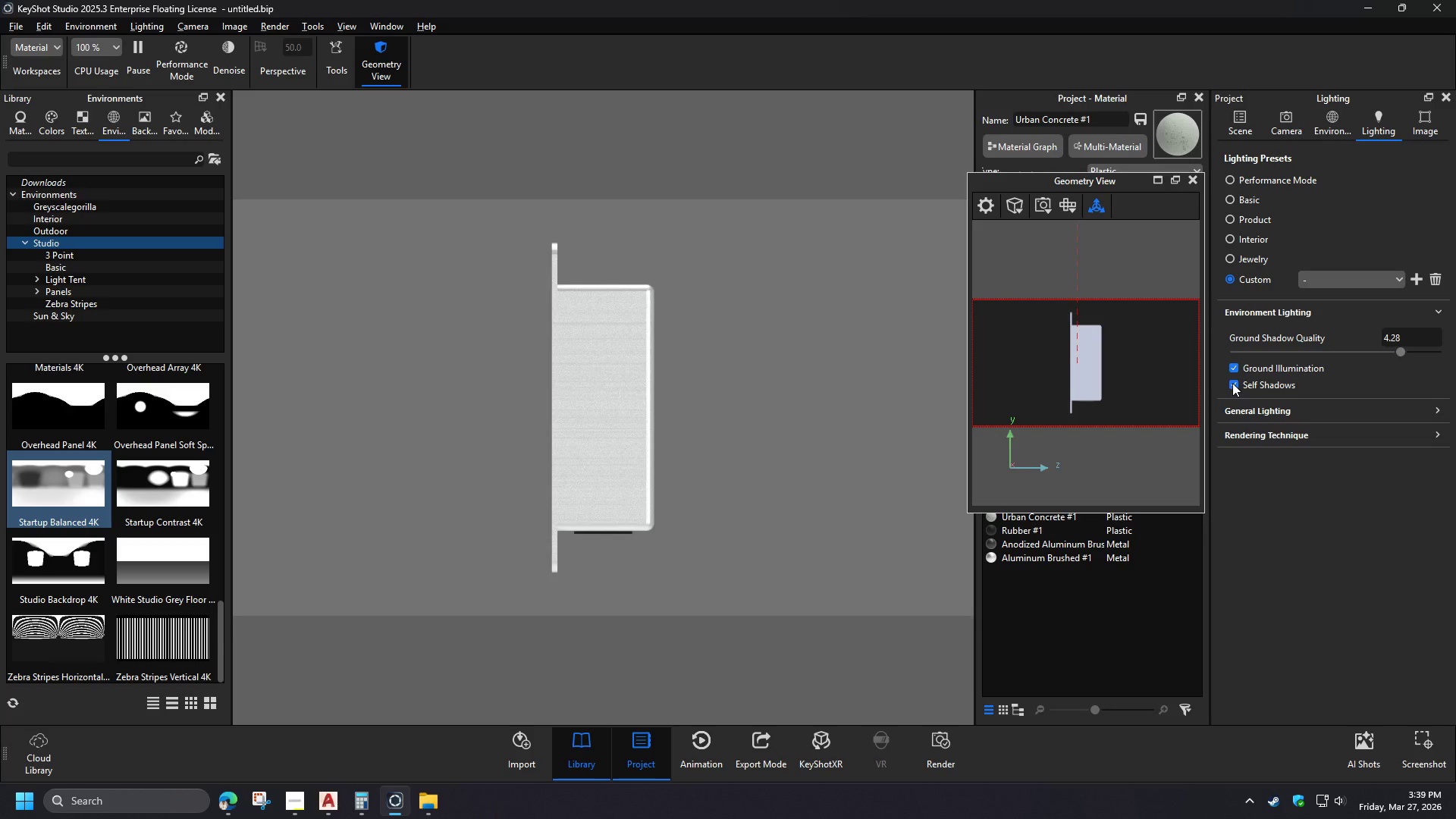 
left_click([1433, 416])
 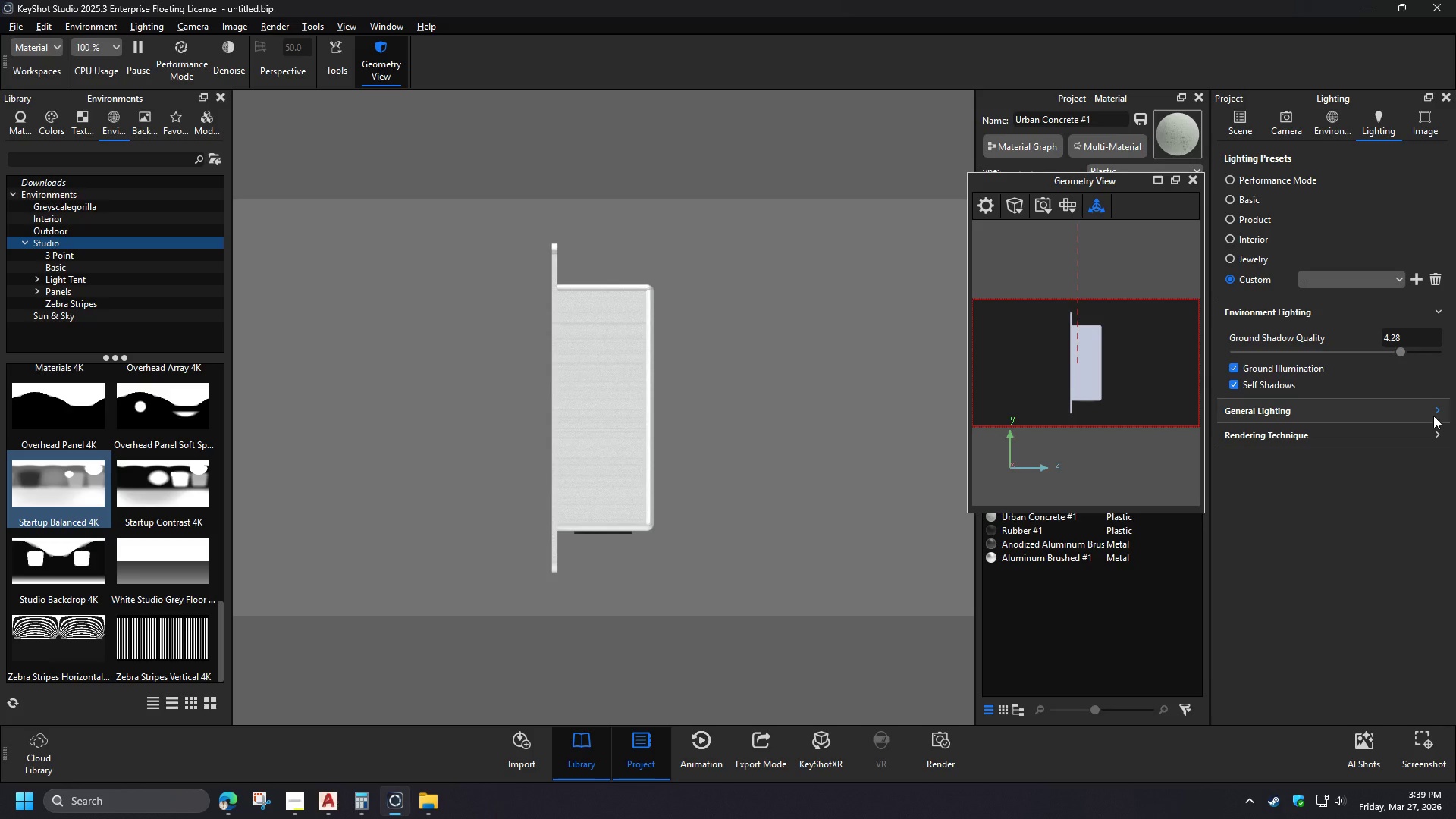 
left_click_drag(start_coordinate=[1280, 451], to_coordinate=[1435, 464])
 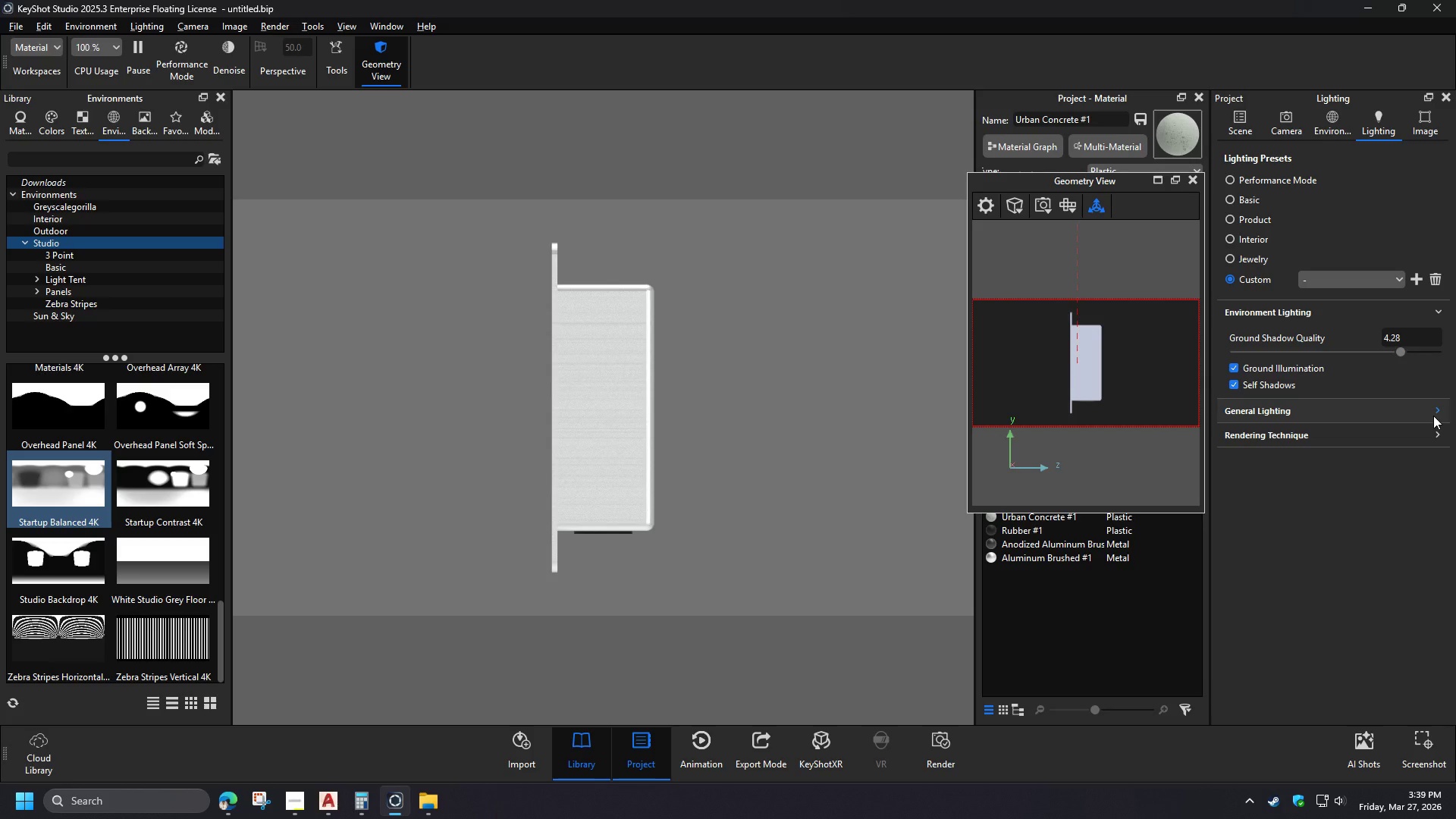 
left_click_drag(start_coordinate=[1420, 454], to_coordinate=[1270, 456])
 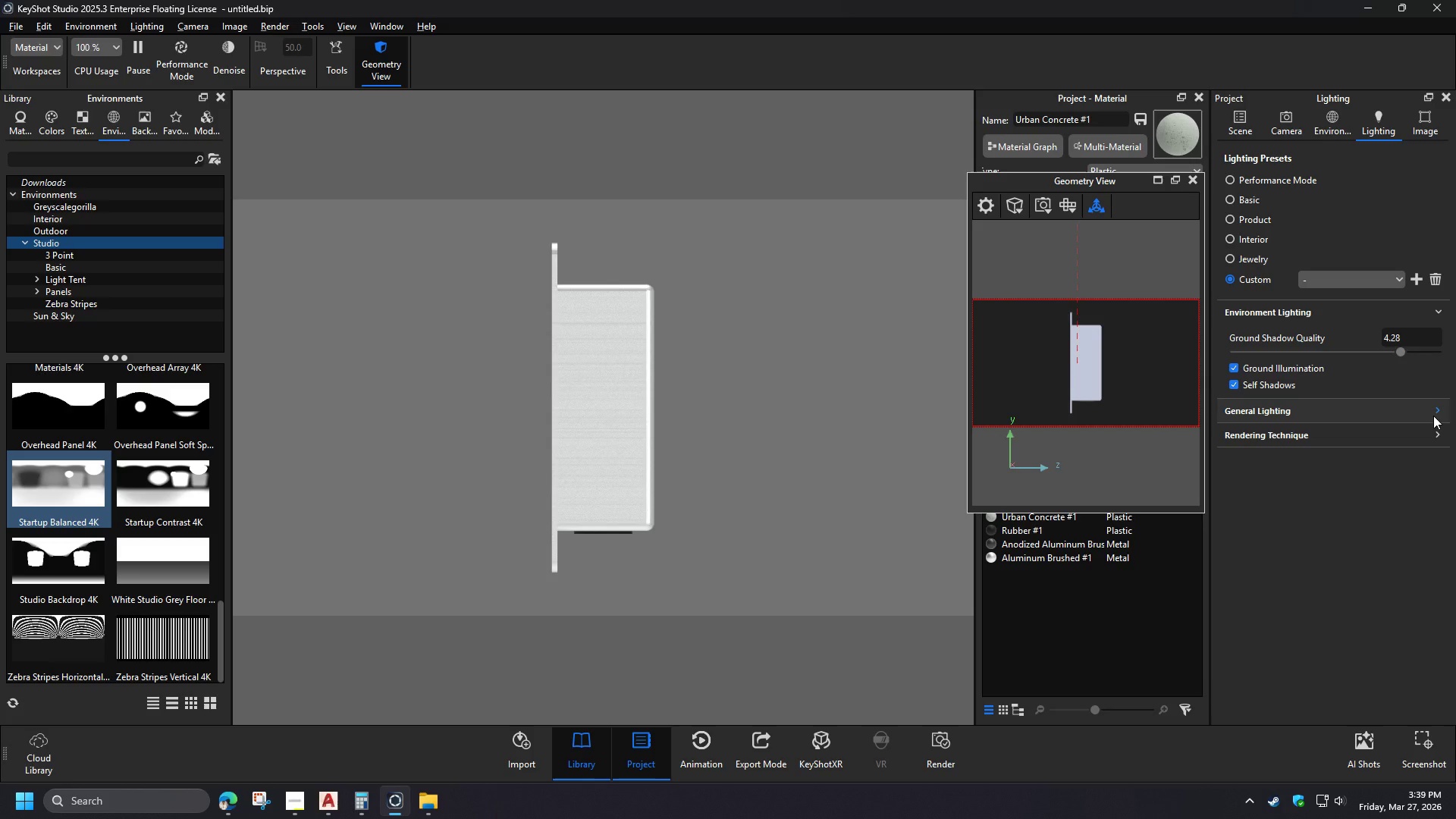 
left_click([1294, 513])
 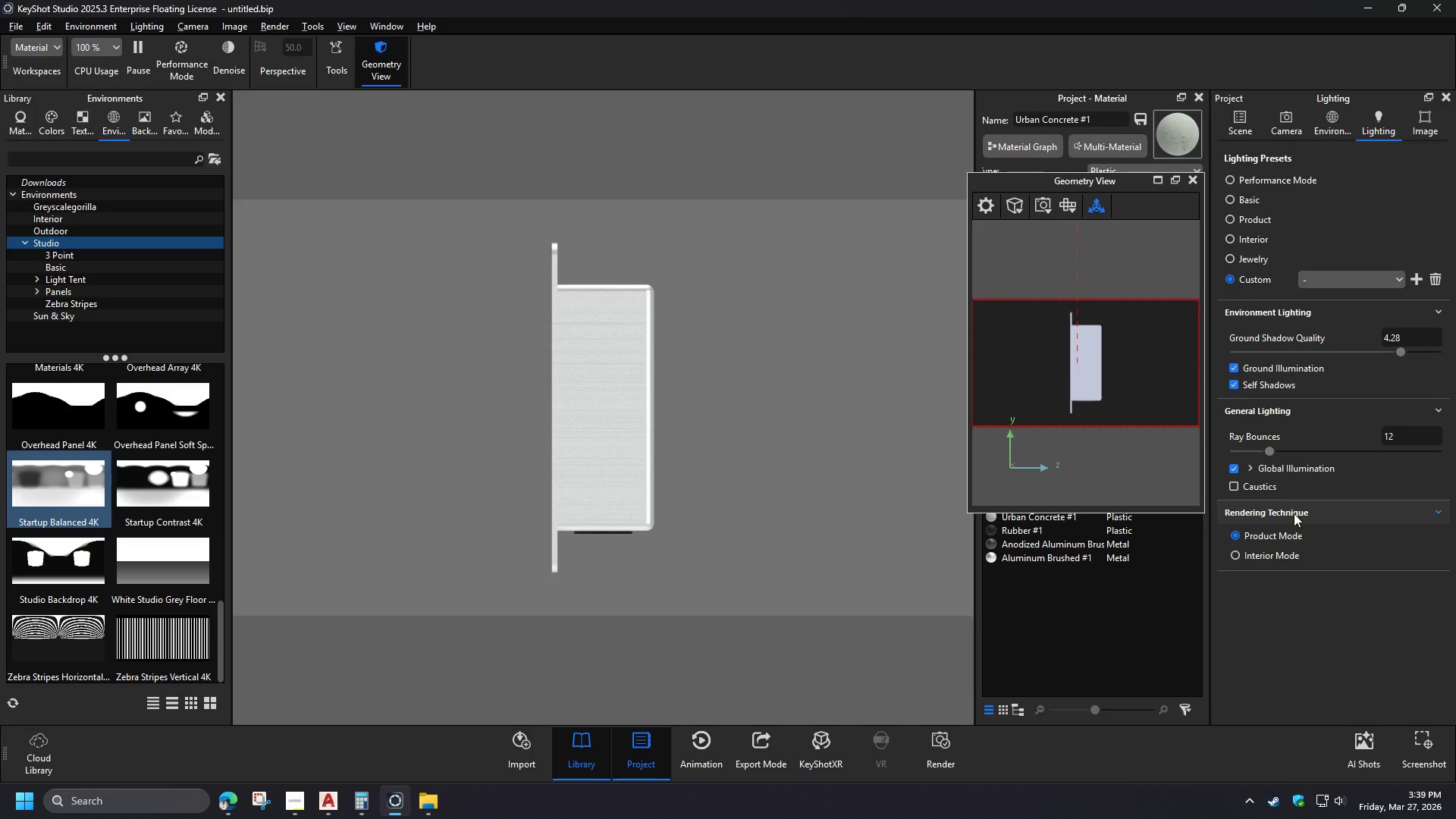 
left_click([1267, 552])
 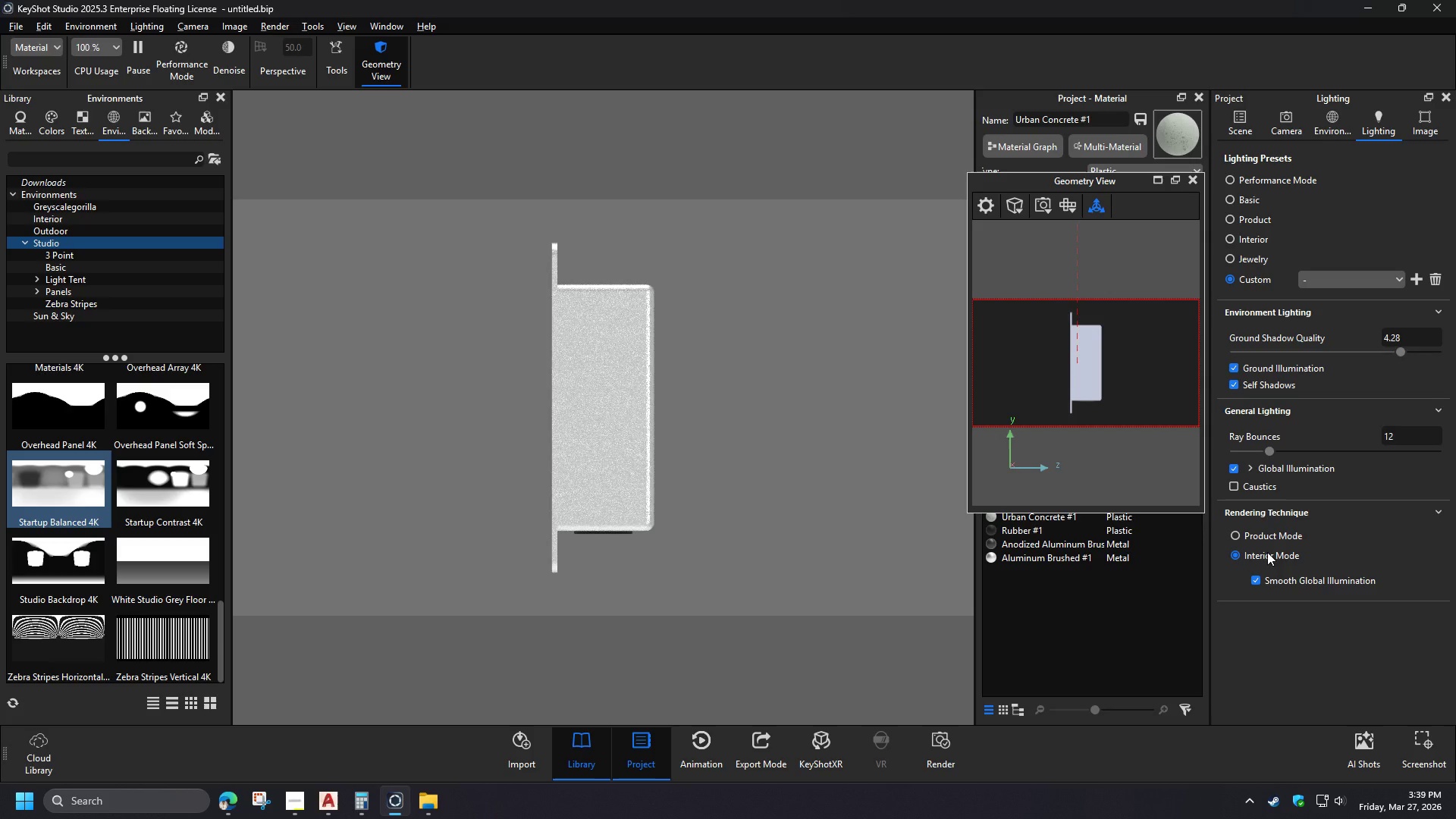 
left_click([1269, 542])
 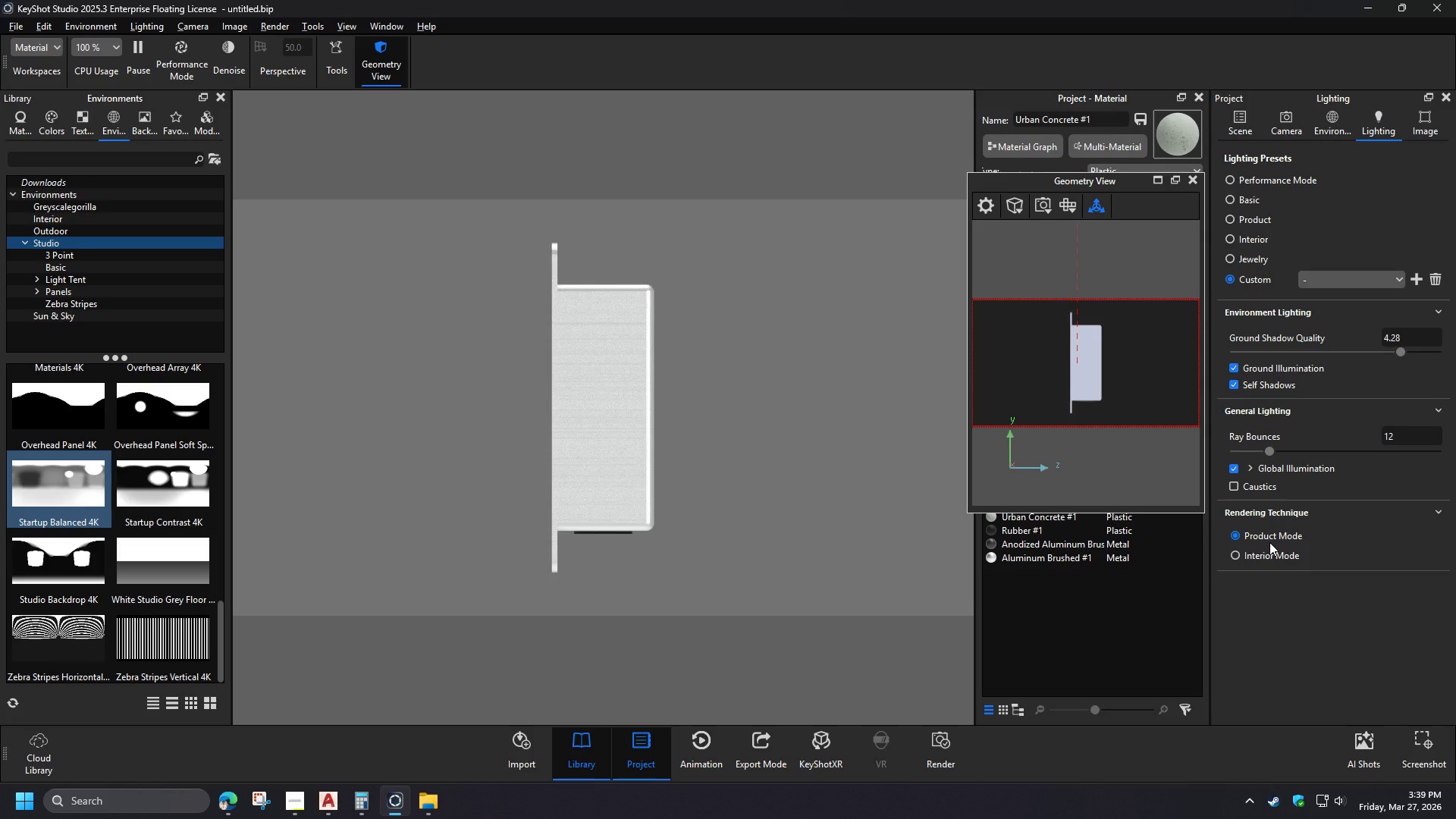 
left_click([1271, 556])
 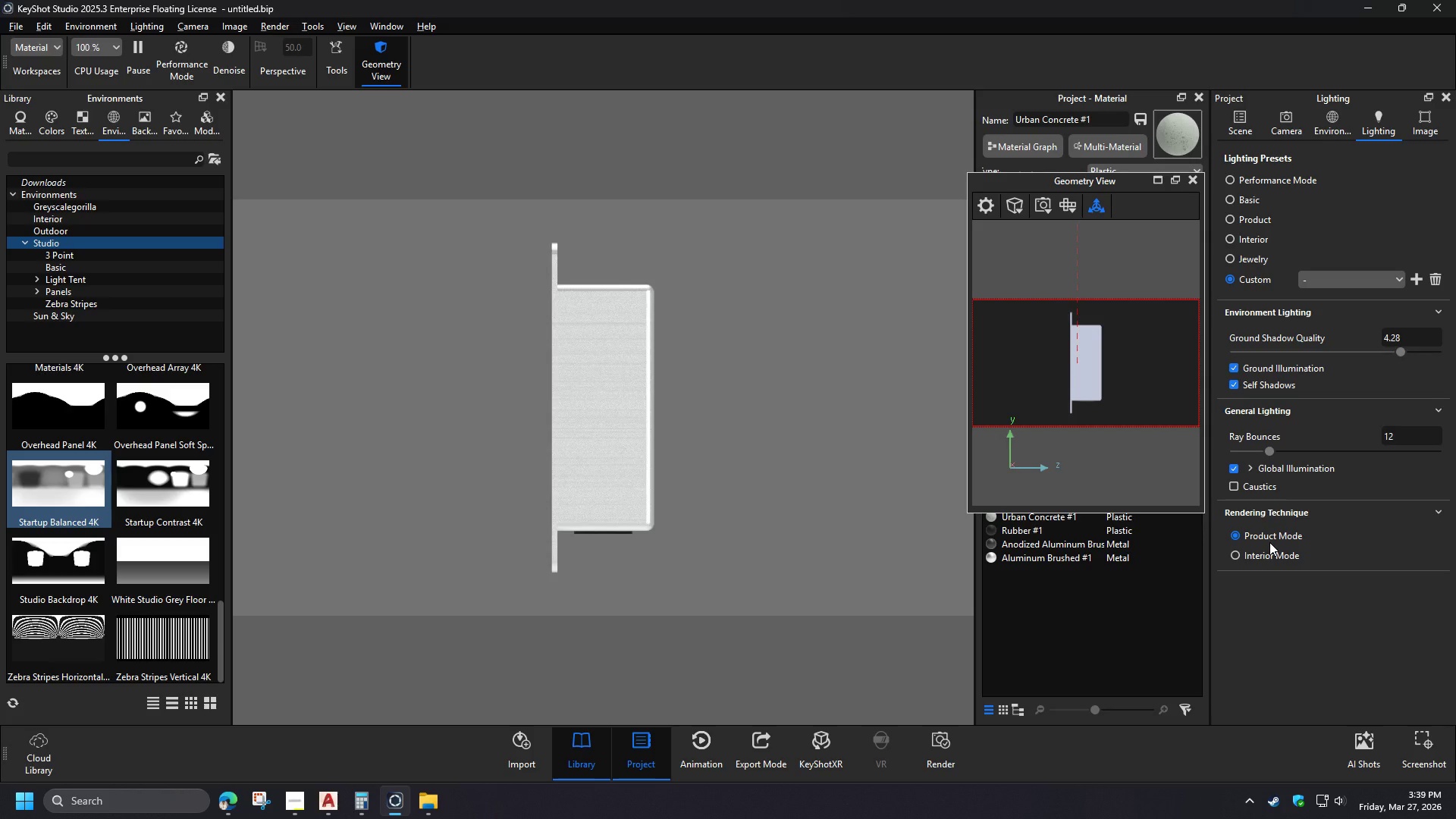 
left_click([1272, 535])
 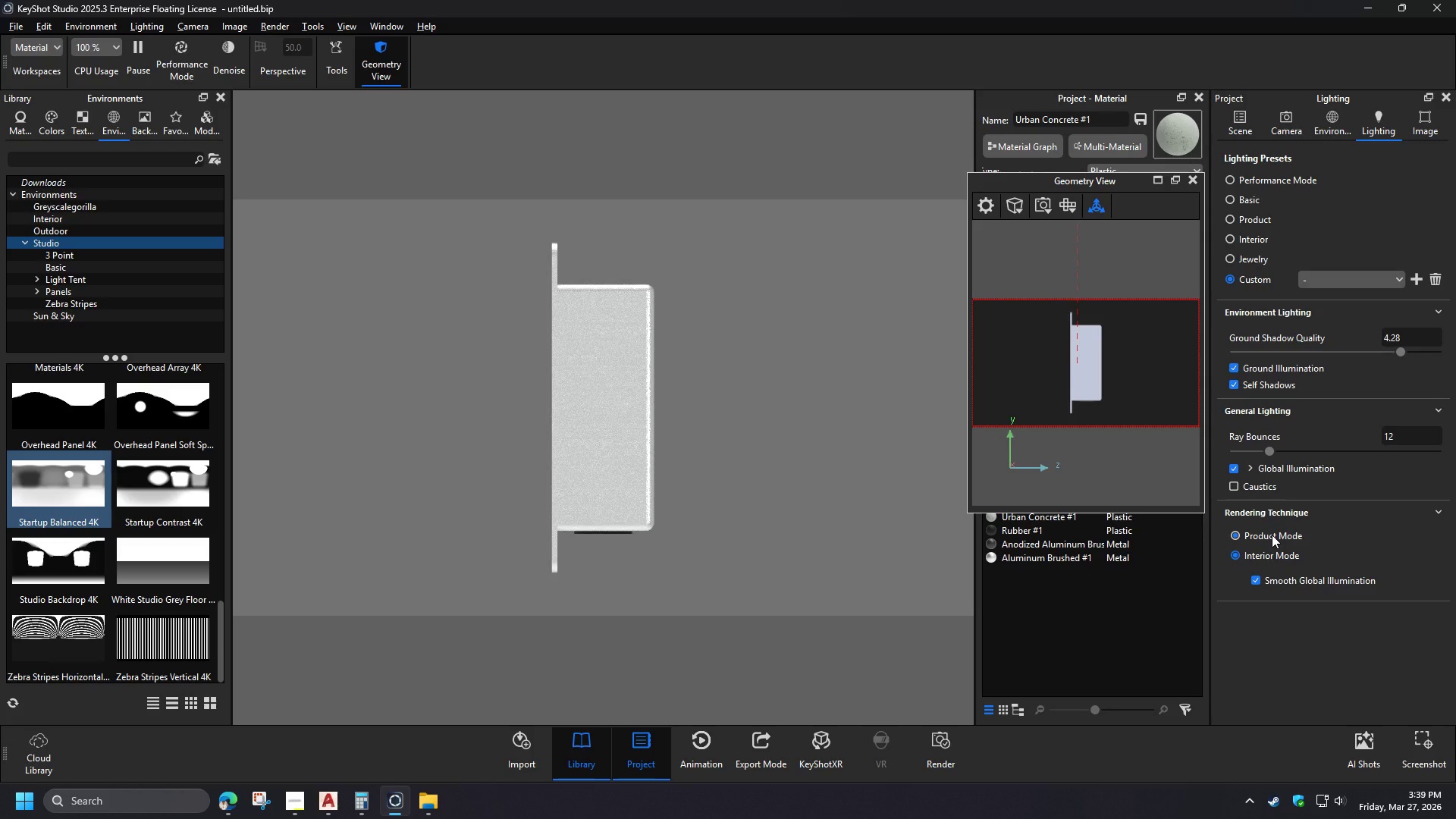 
left_click([1254, 218])
 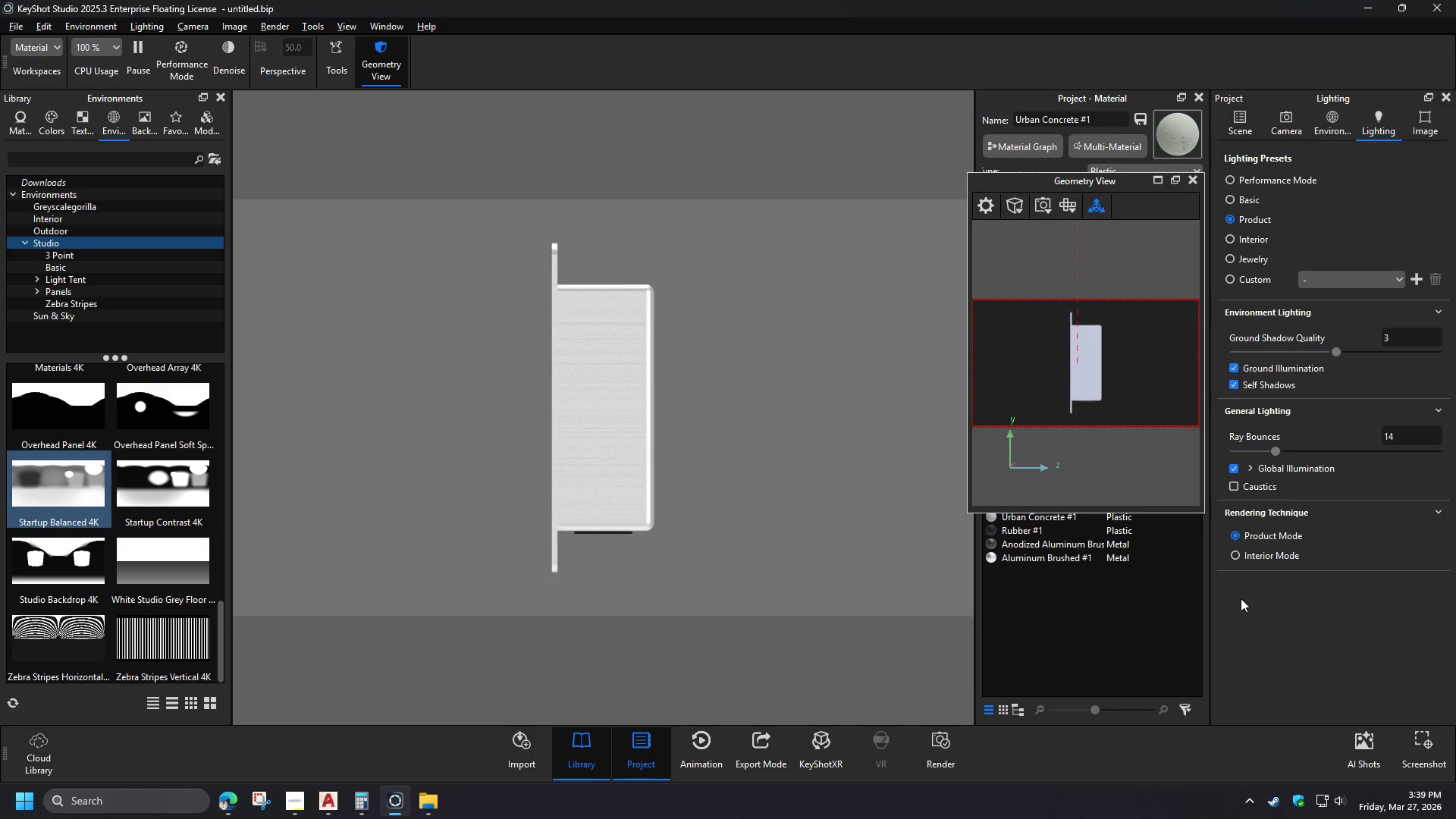 
wait(6.23)
 